 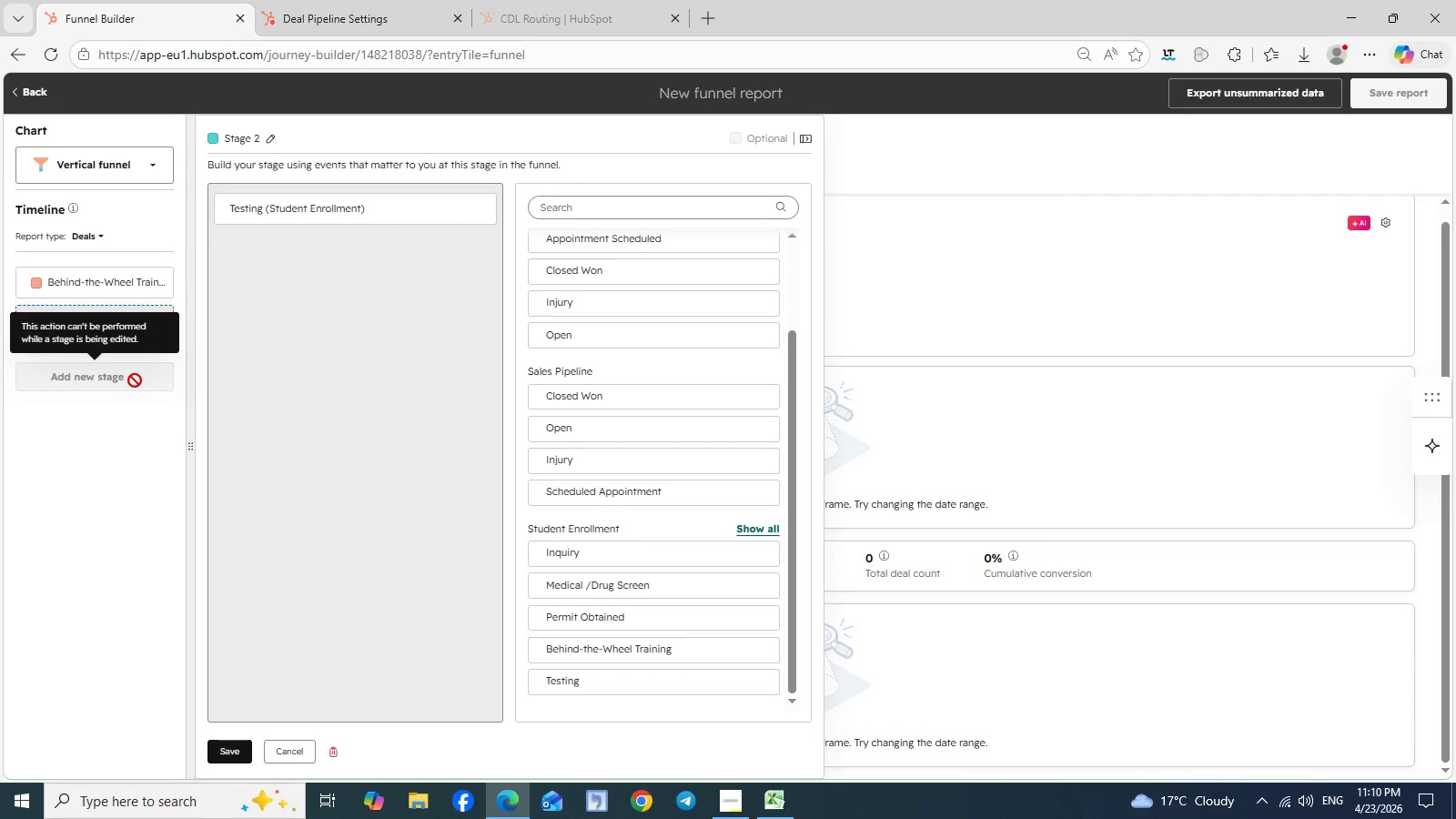 
left_click([78, 379])
 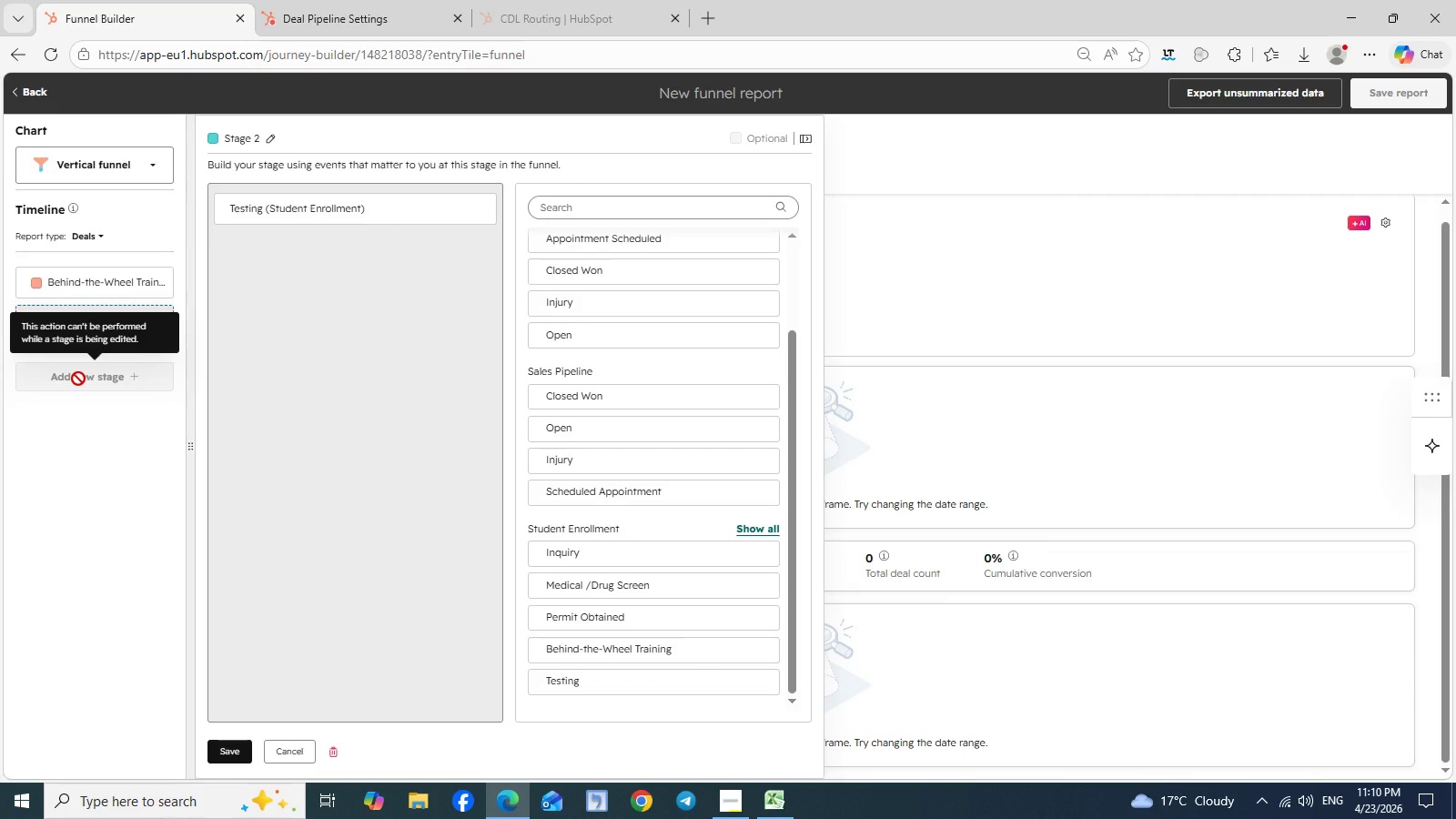 
left_click([78, 379])
 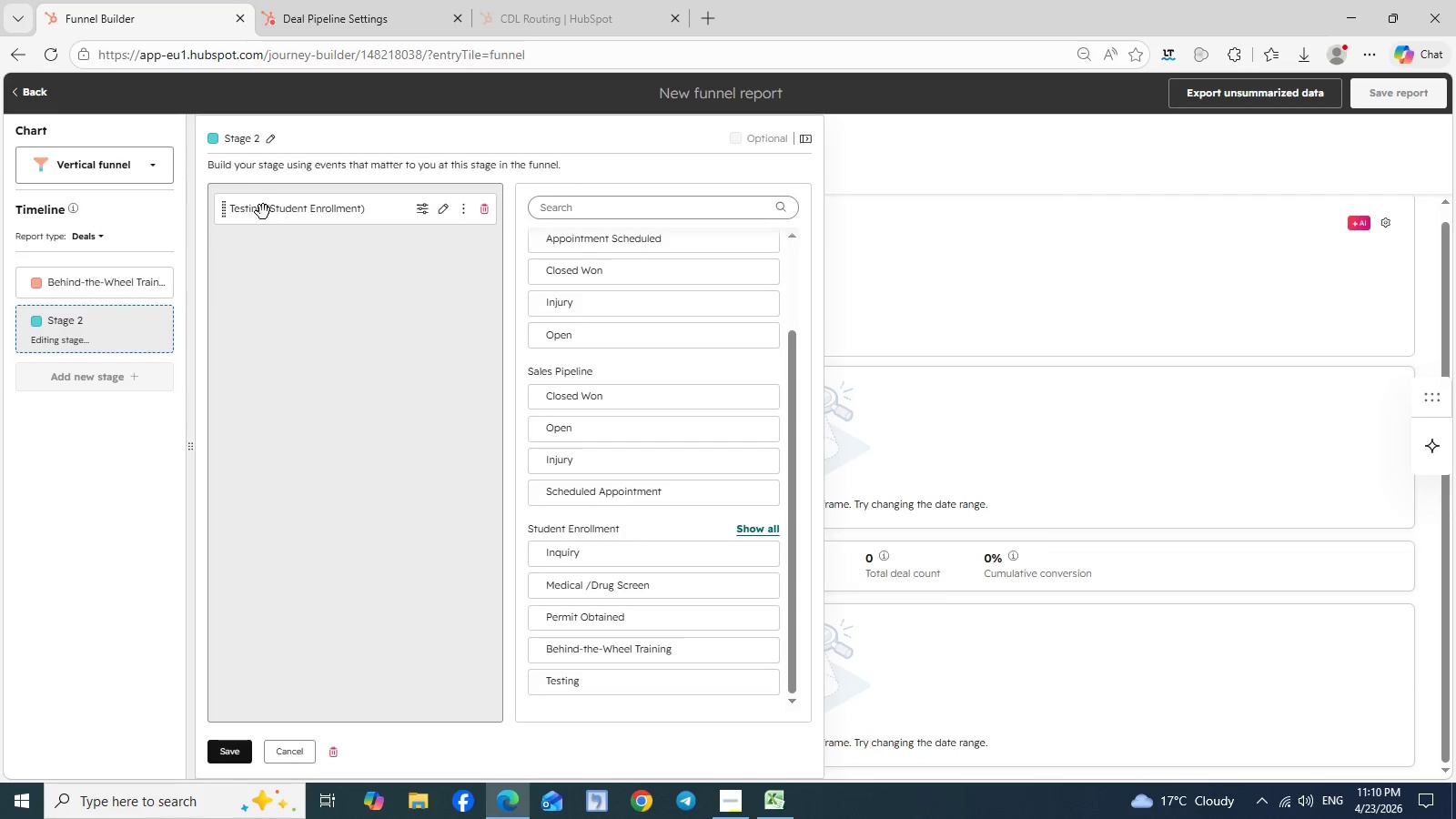 
mouse_move([249, 176])
 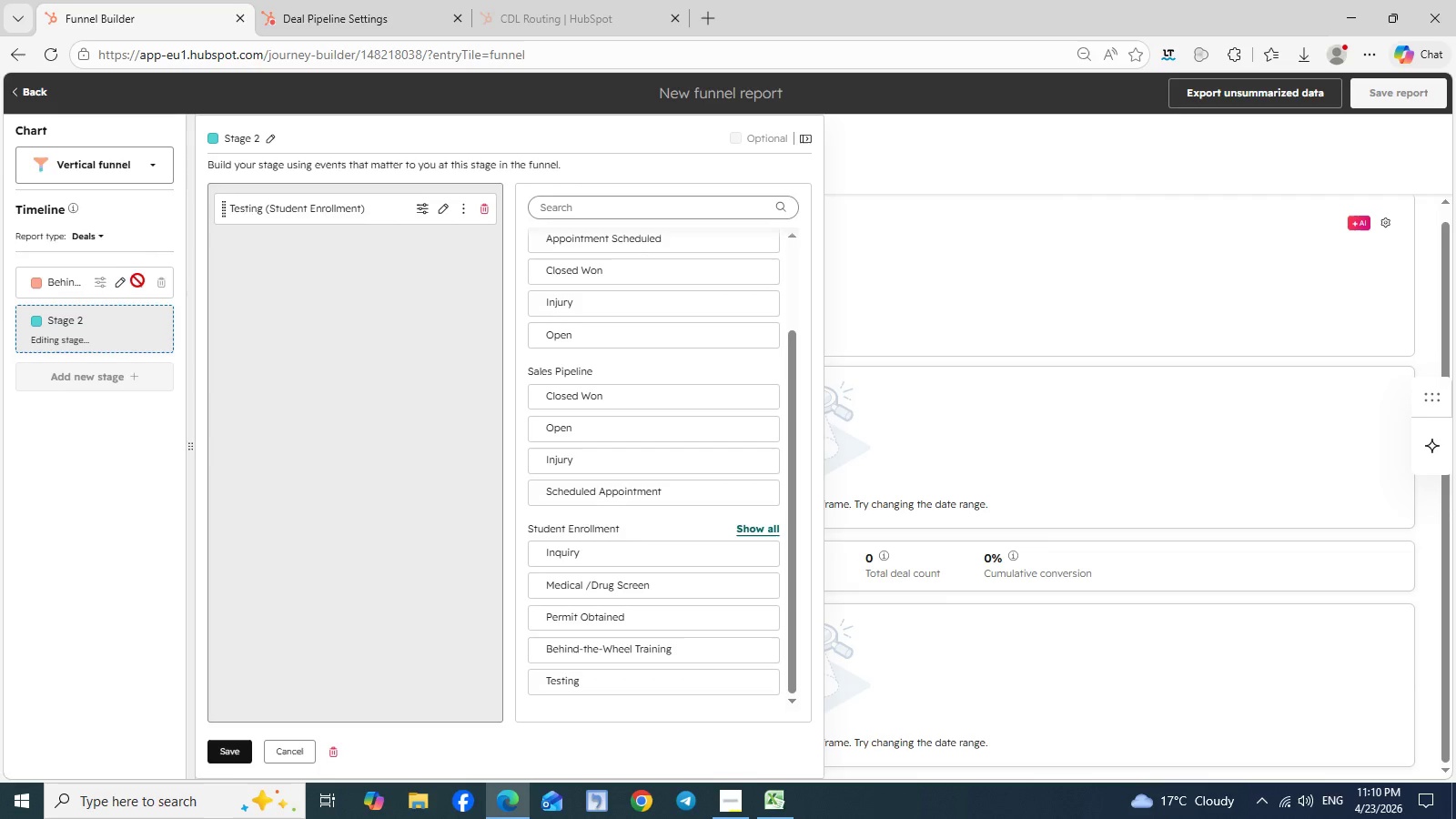 
left_click([125, 280])
 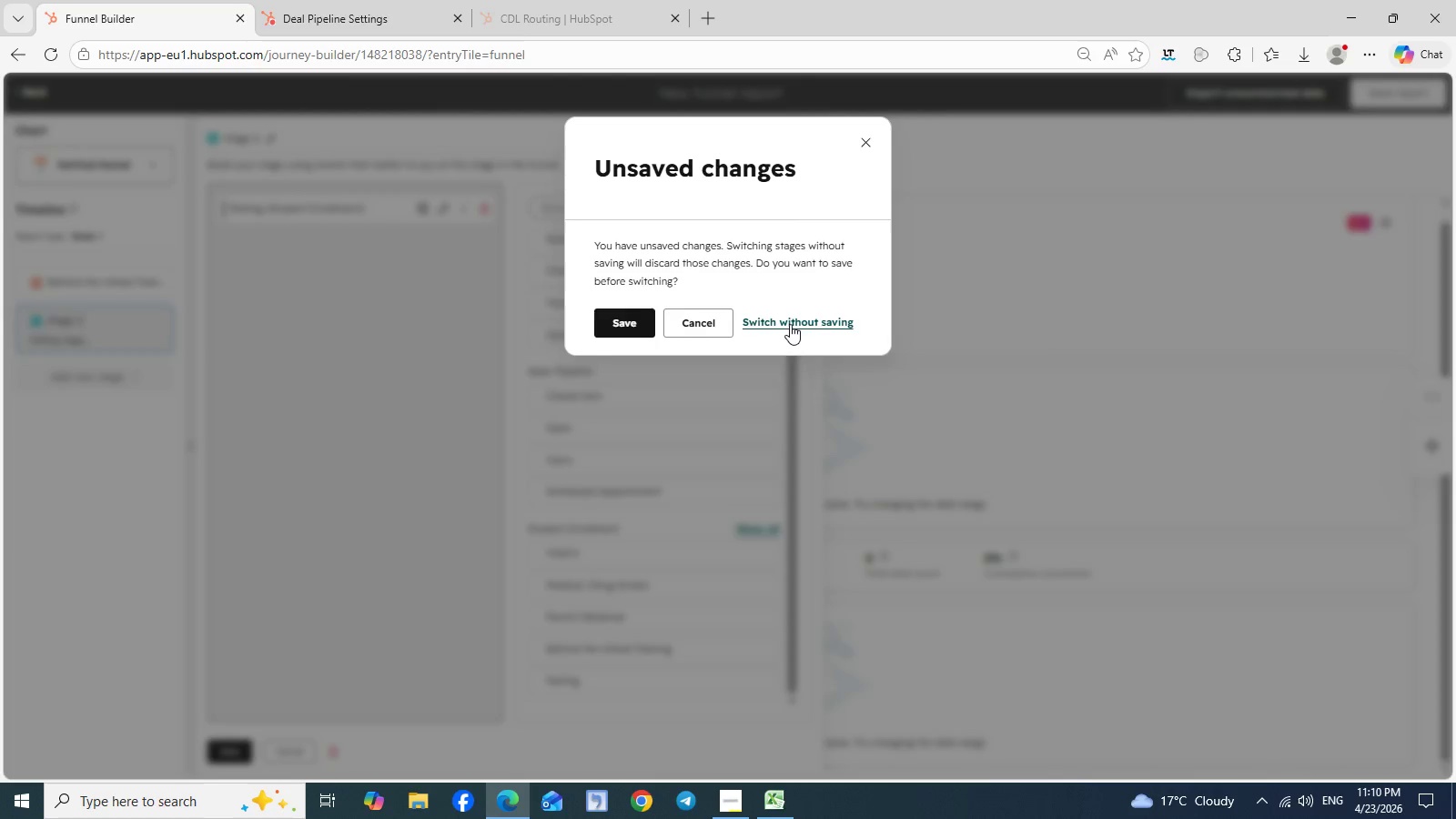 
left_click([791, 324])
 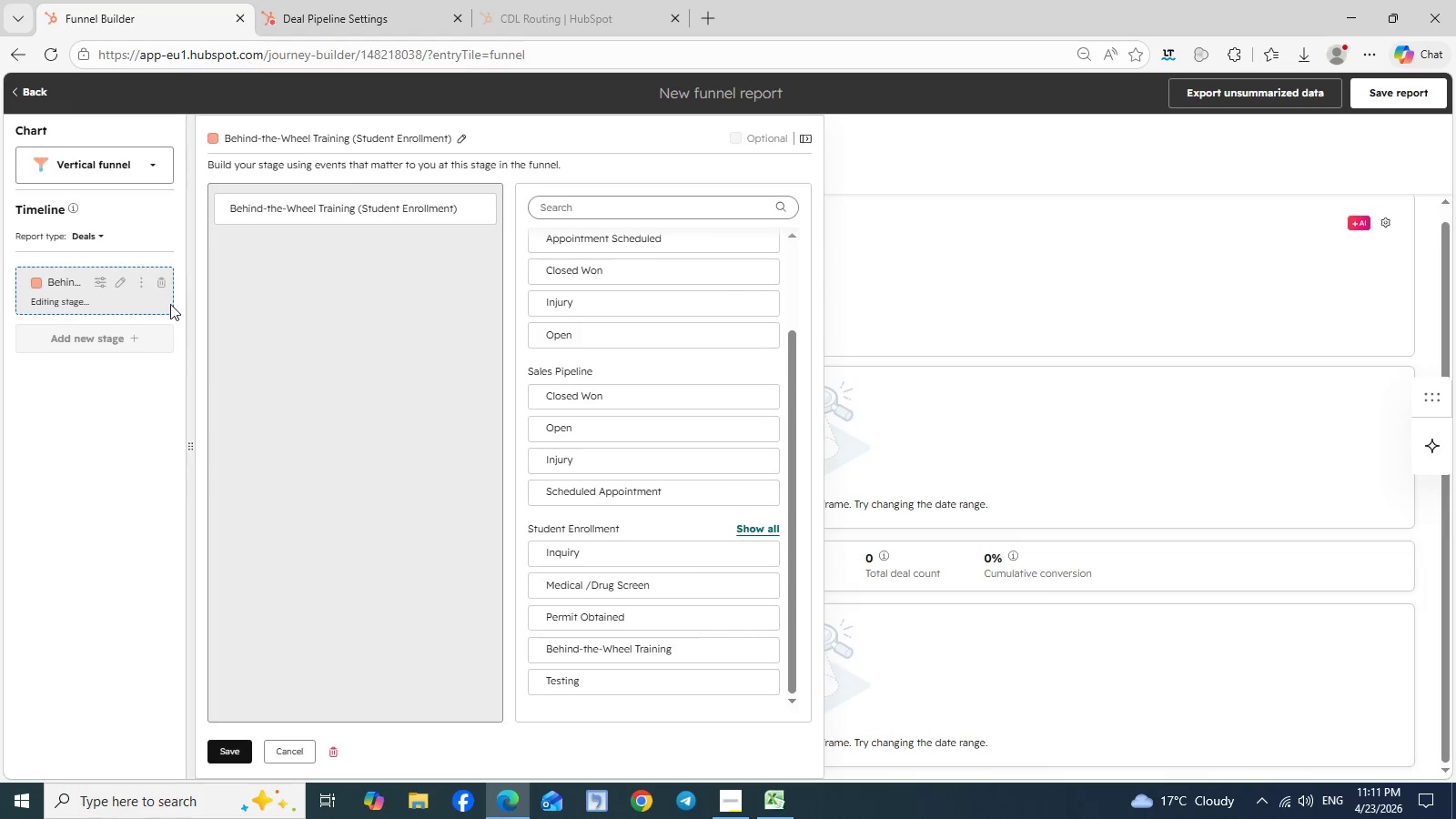 
wait(5.22)
 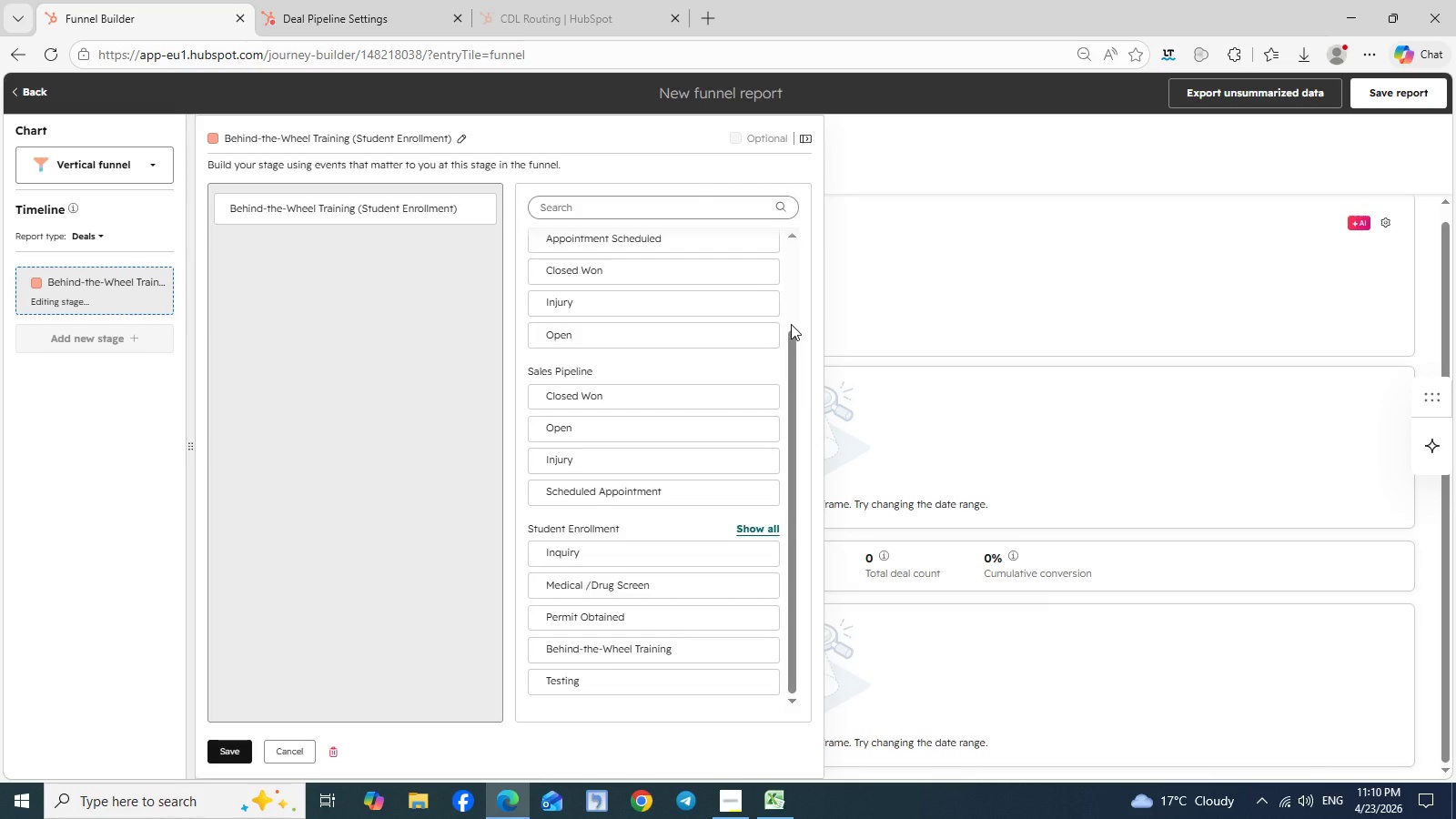 
left_click([163, 284])
 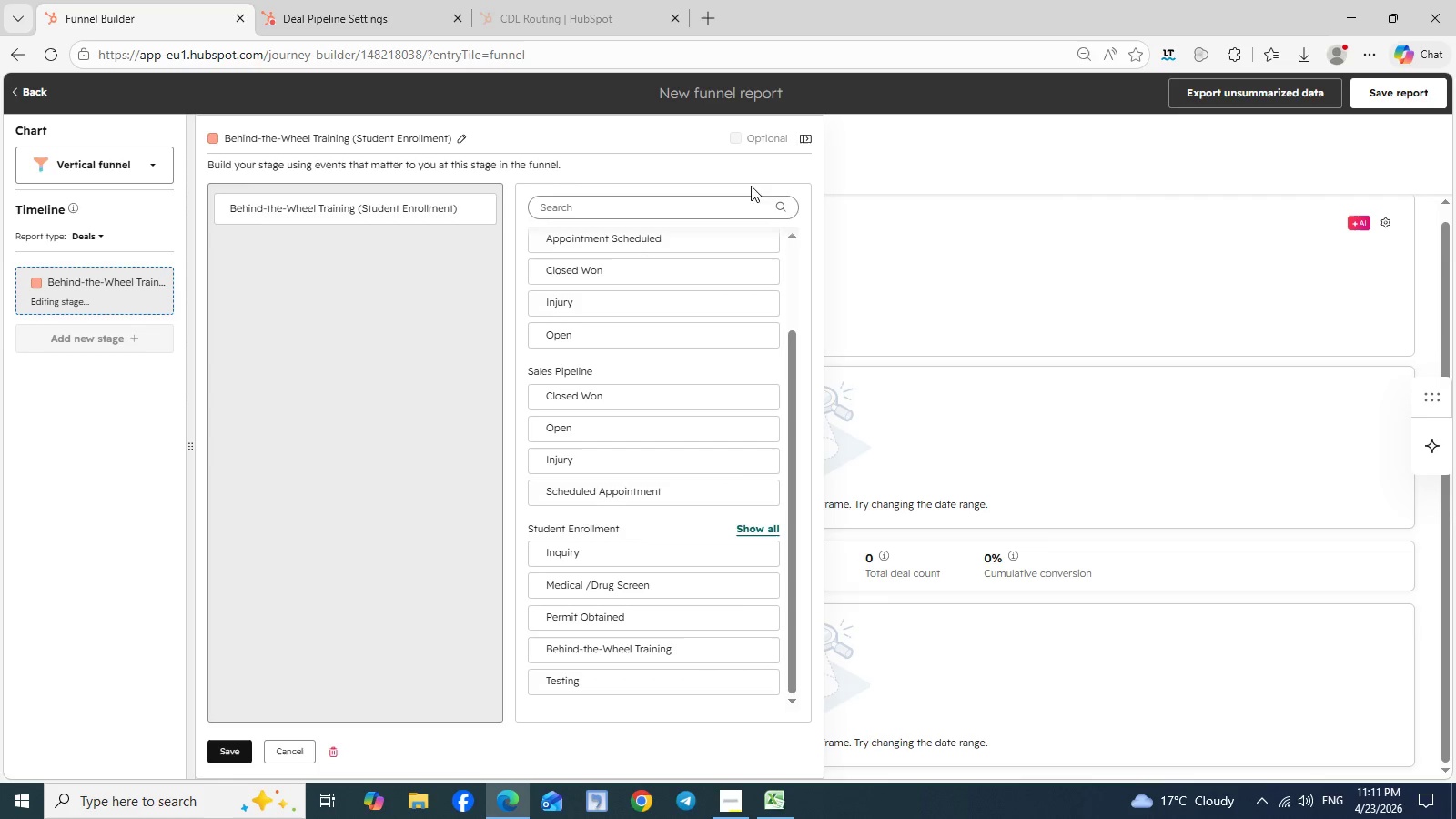 
scroll: coordinate [673, 646], scroll_direction: down, amount: 3.0
 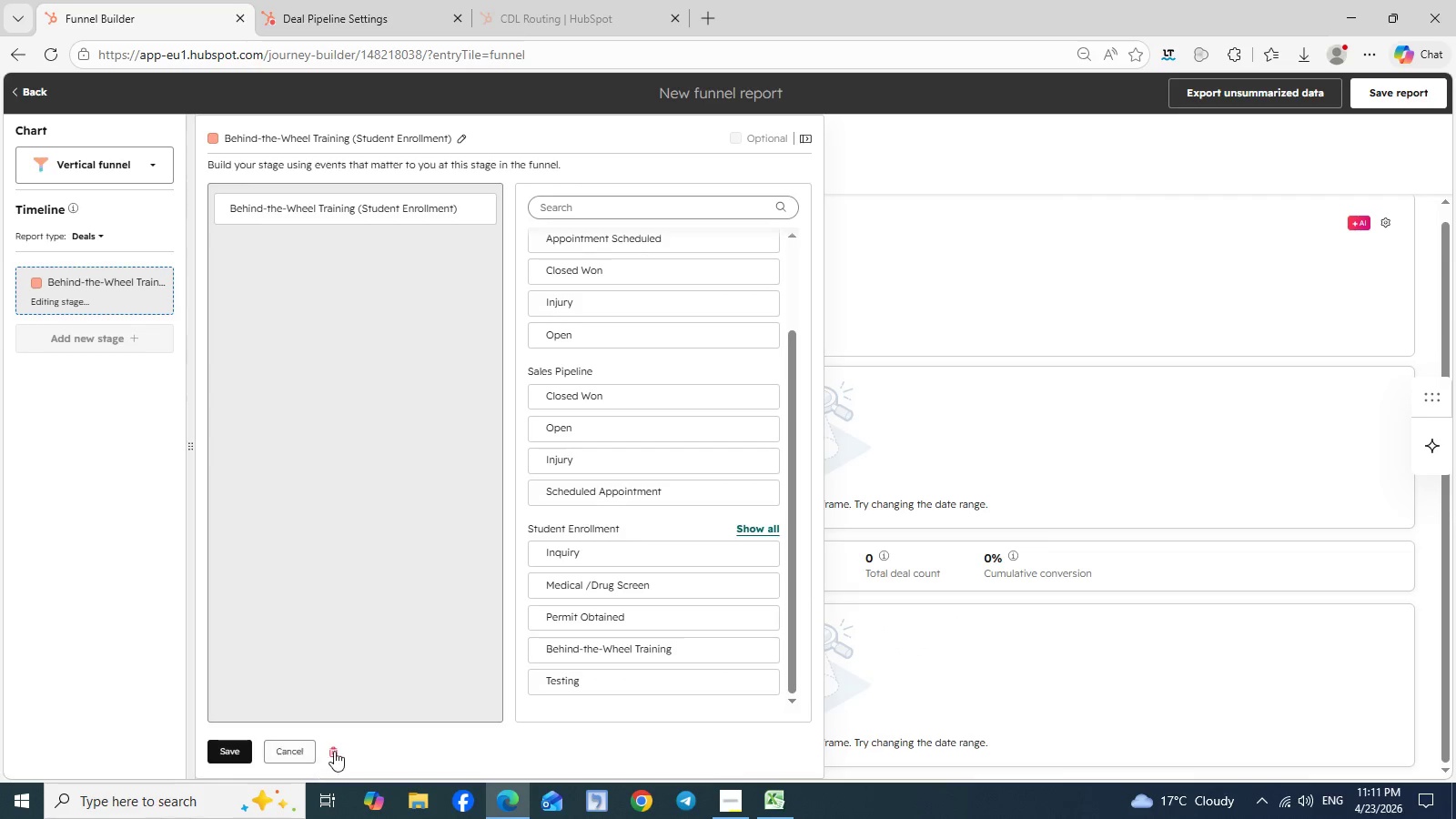 
left_click([336, 751])
 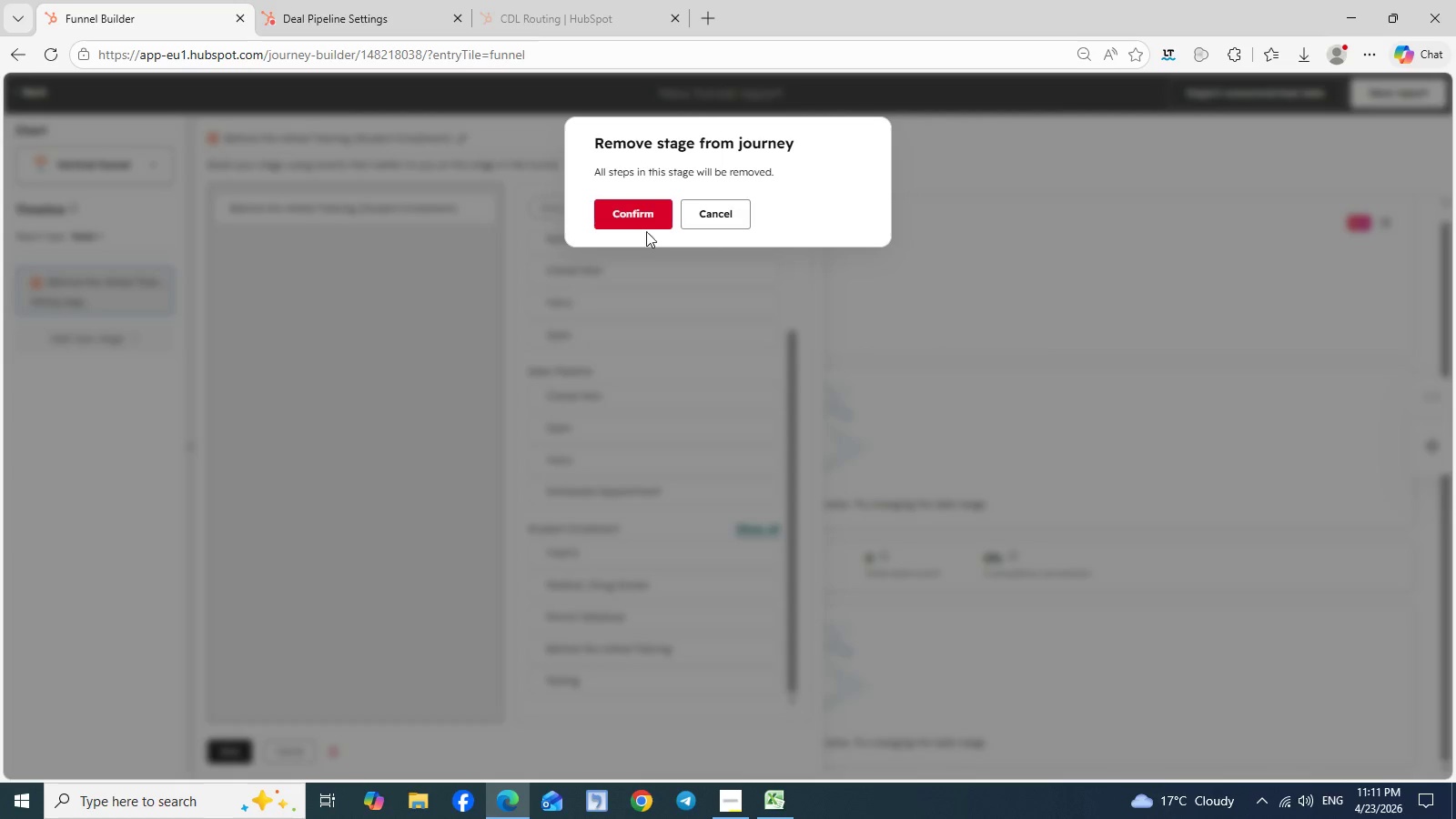 
left_click([648, 221])
 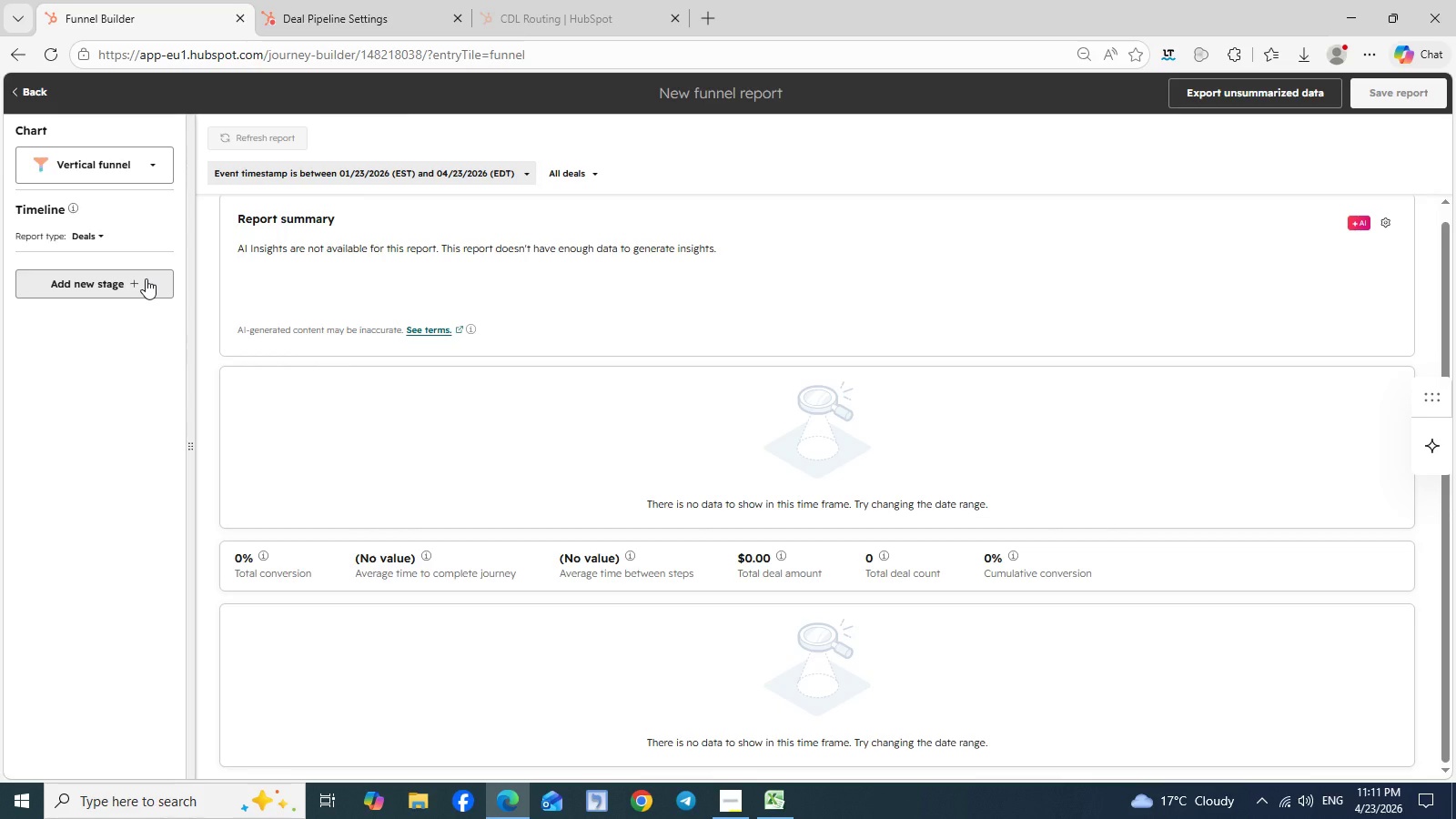 
left_click([146, 278])
 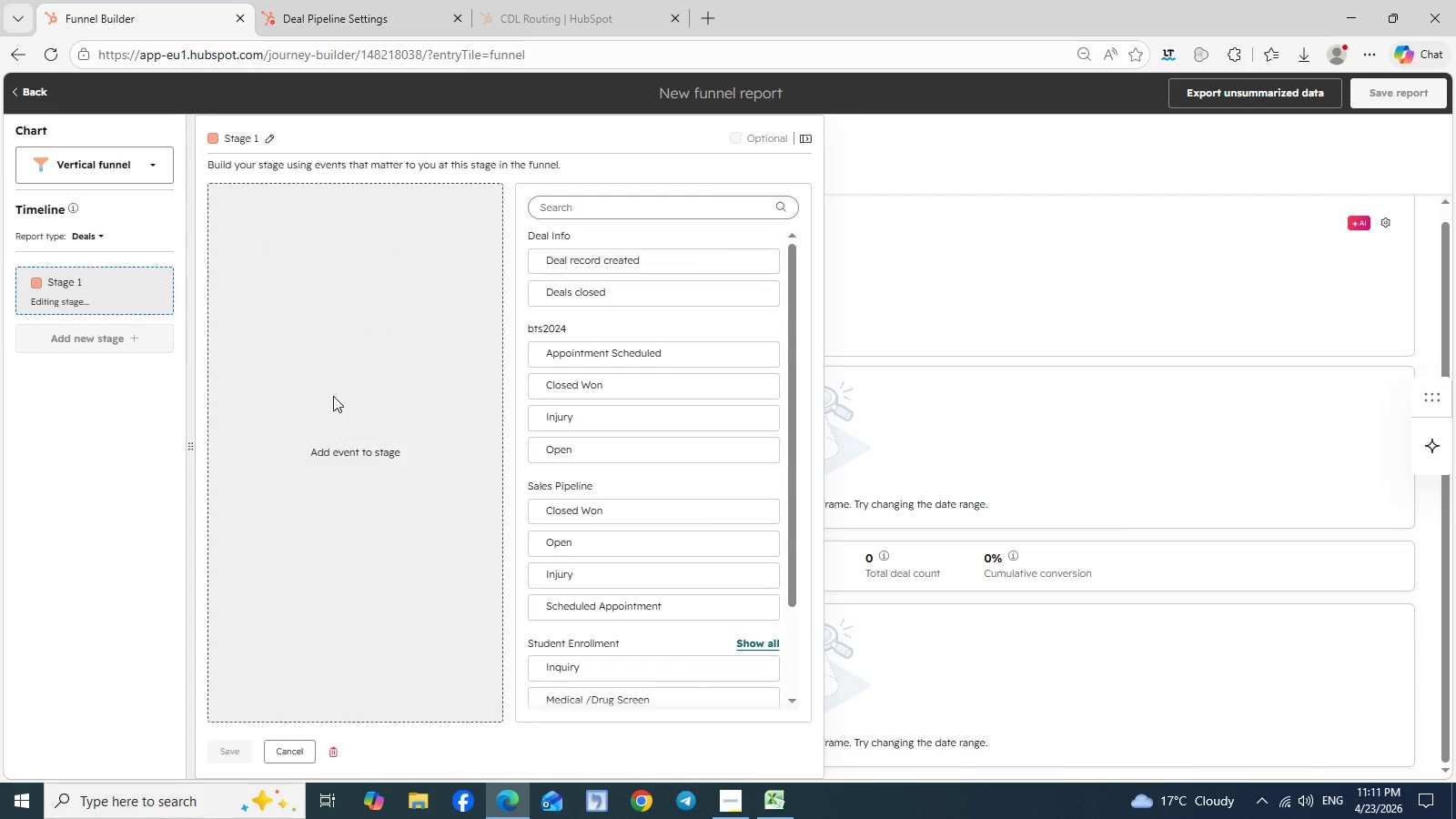 
wait(13.84)
 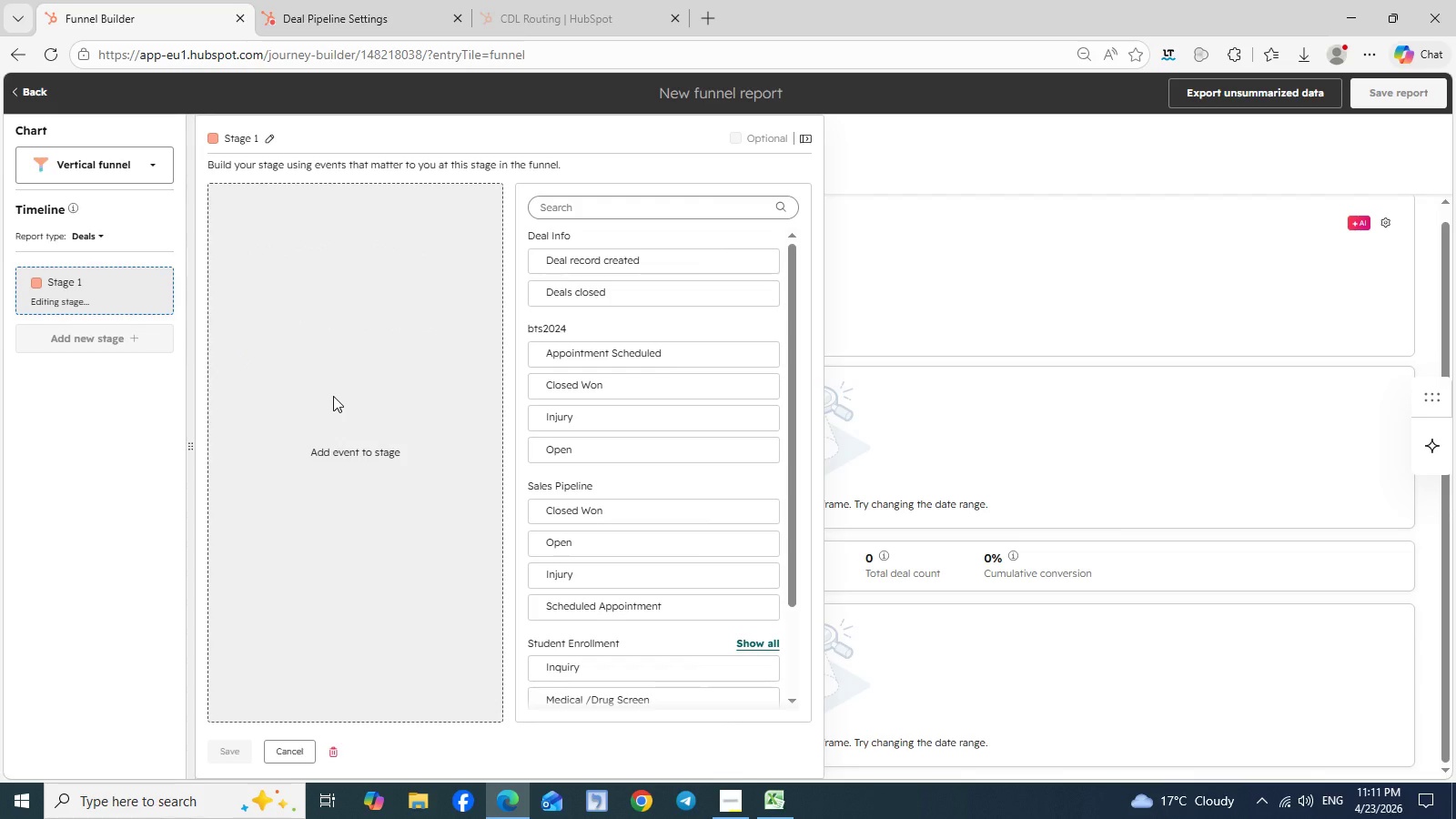 
scroll: coordinate [608, 576], scroll_direction: down, amount: 3.0
 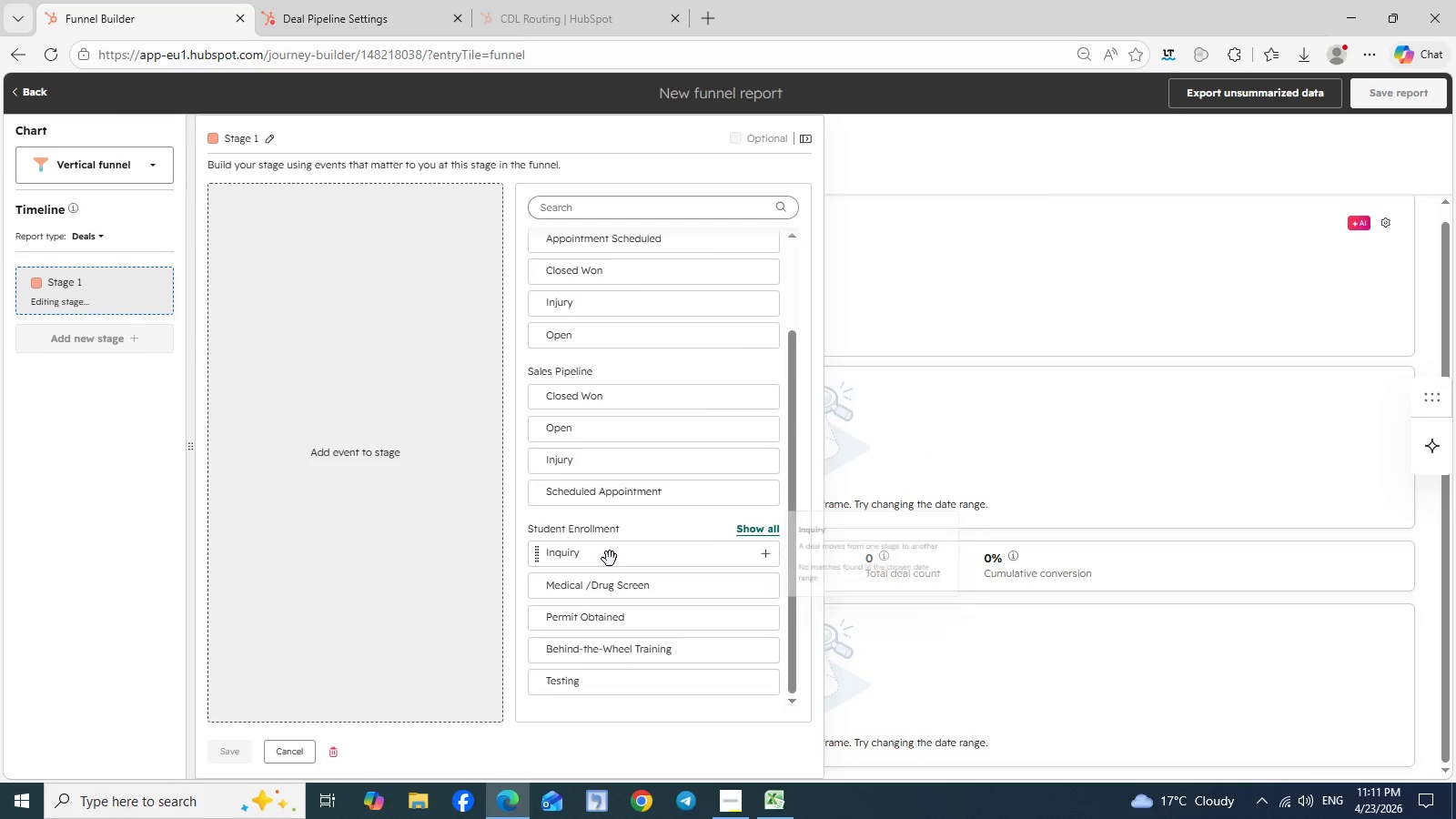 
left_click([610, 559])
 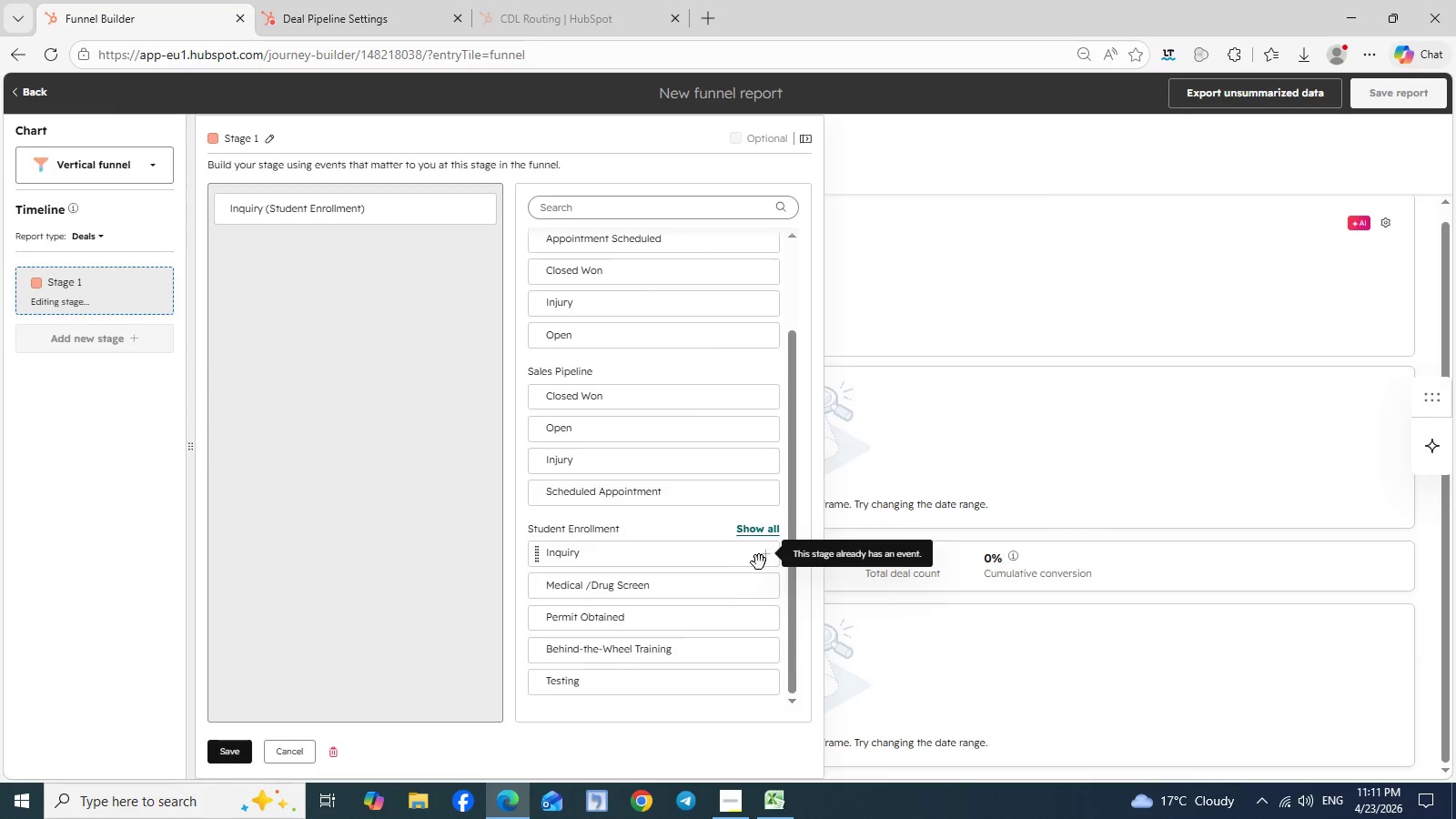 
left_click([769, 564])
 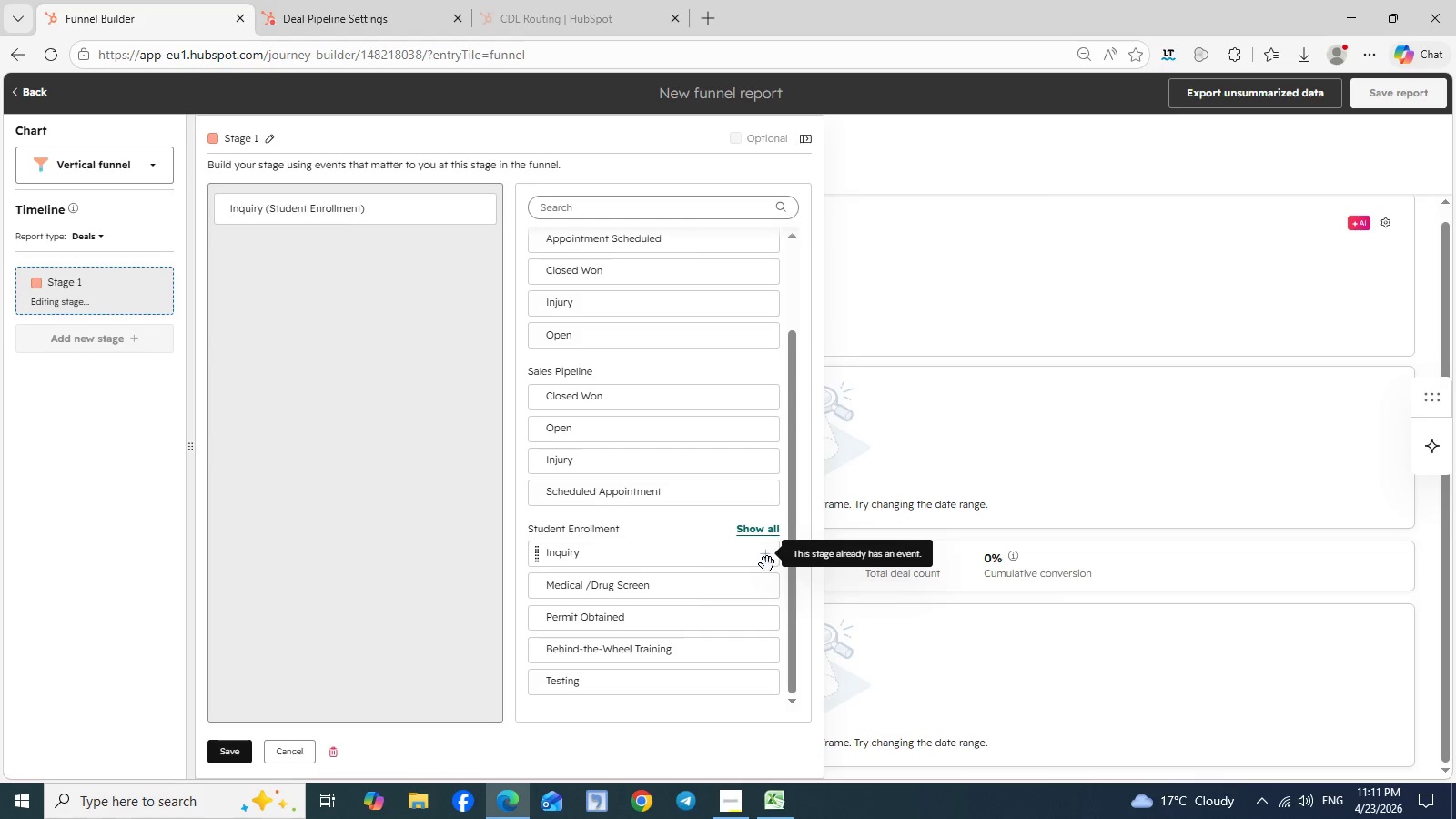 
left_click([766, 564])
 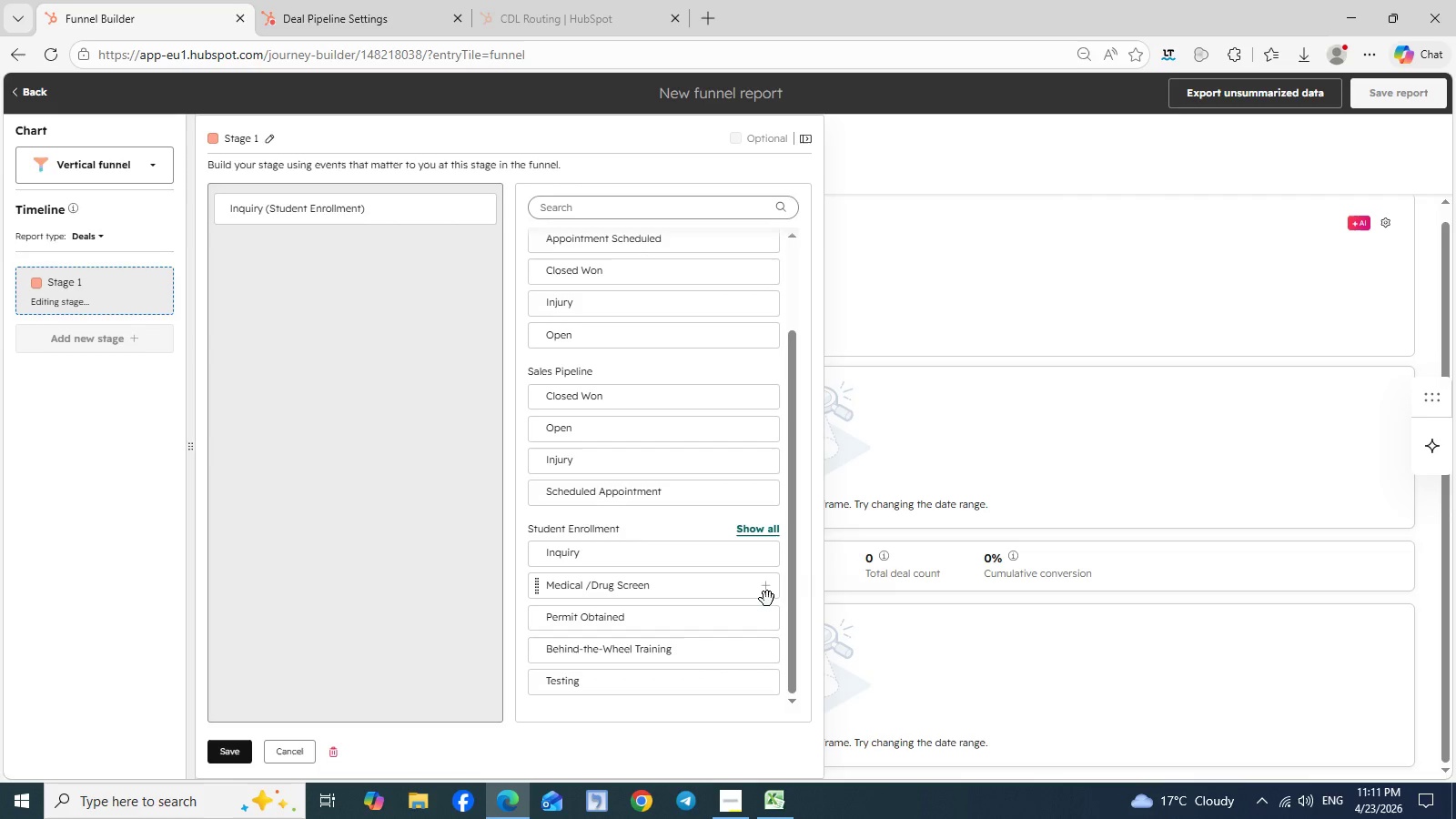 
left_click([768, 598])
 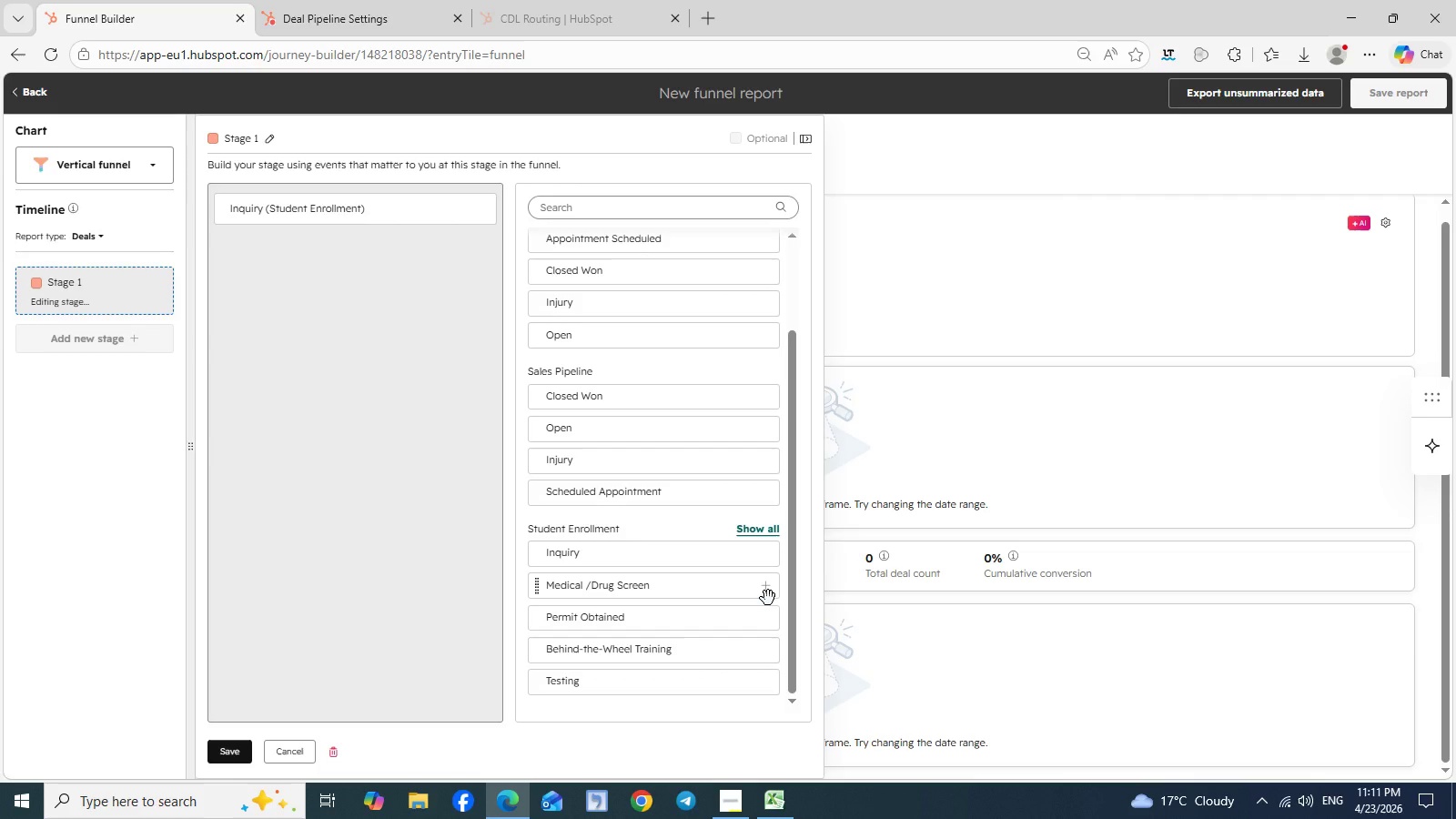 
left_click([768, 598])
 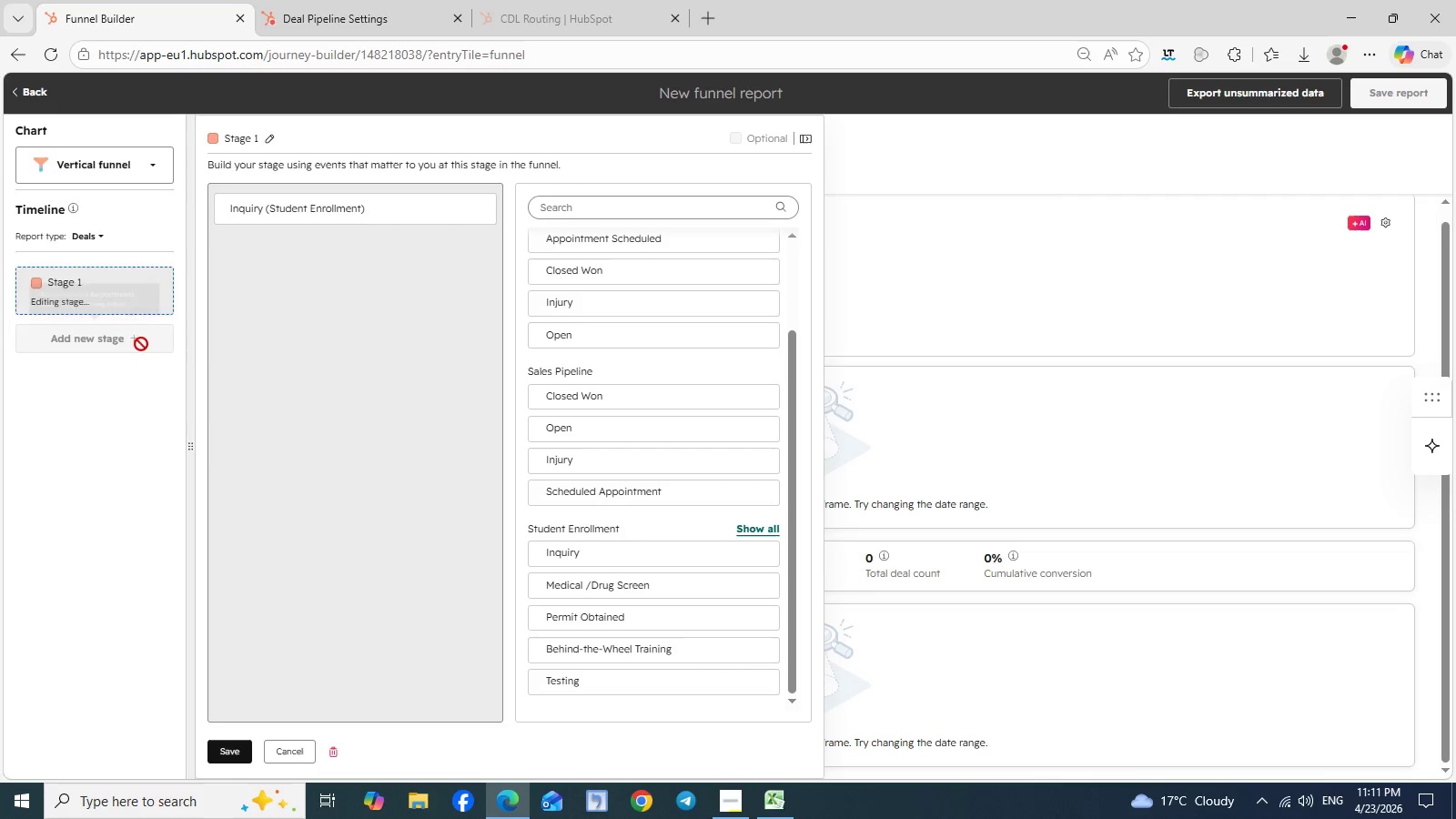 
left_click([118, 344])
 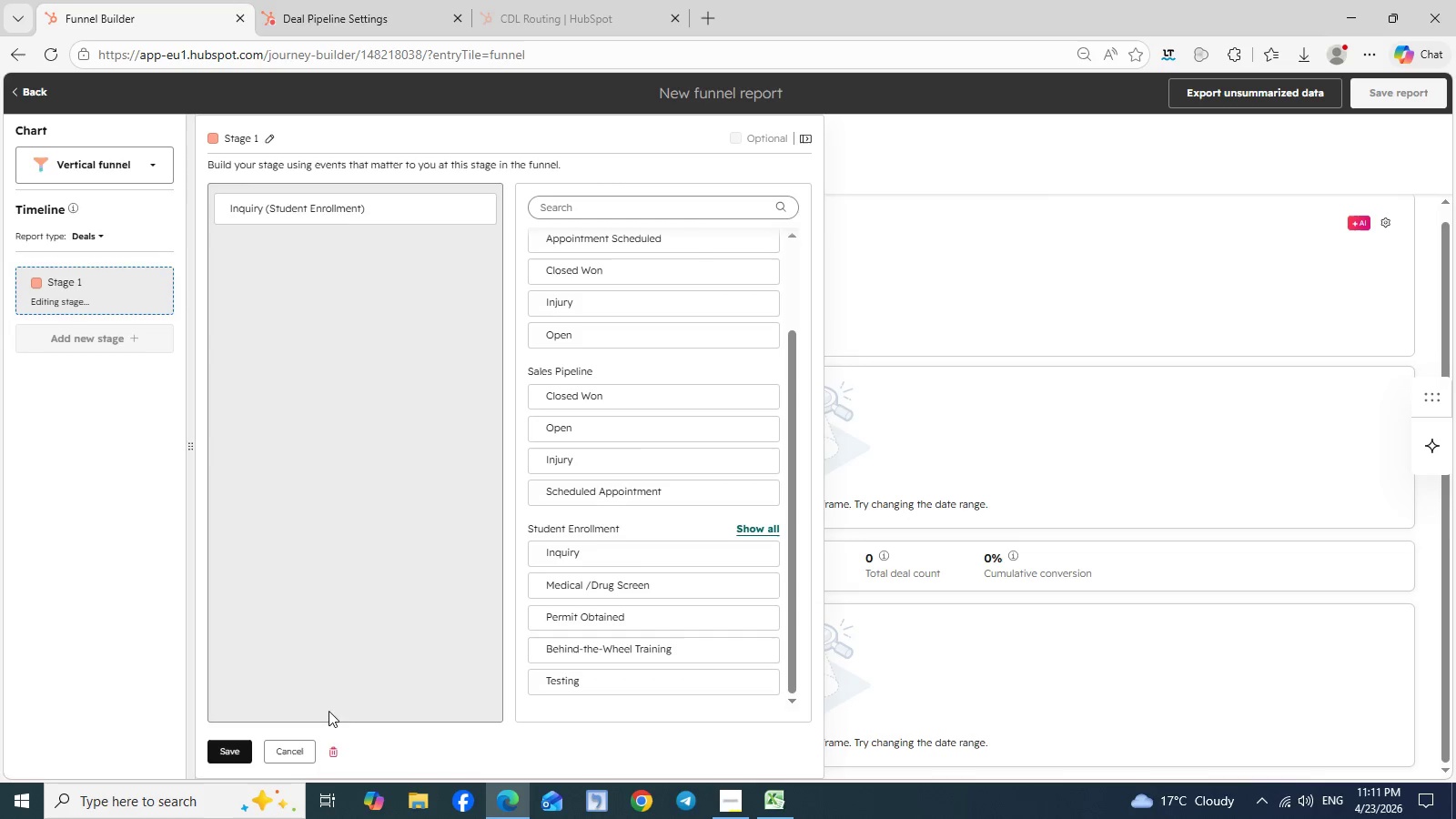 
left_click([330, 748])
 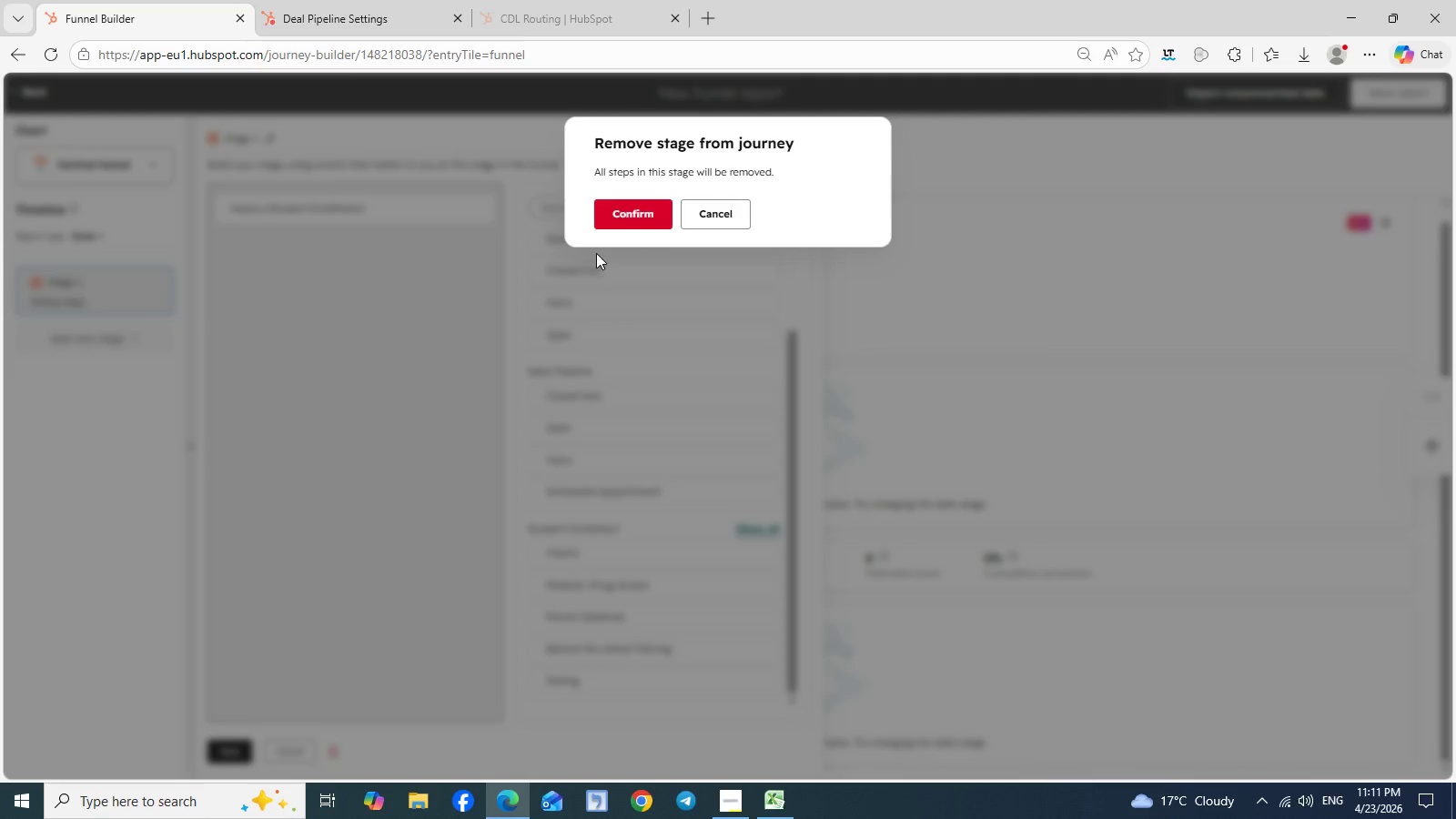 
left_click([617, 217])
 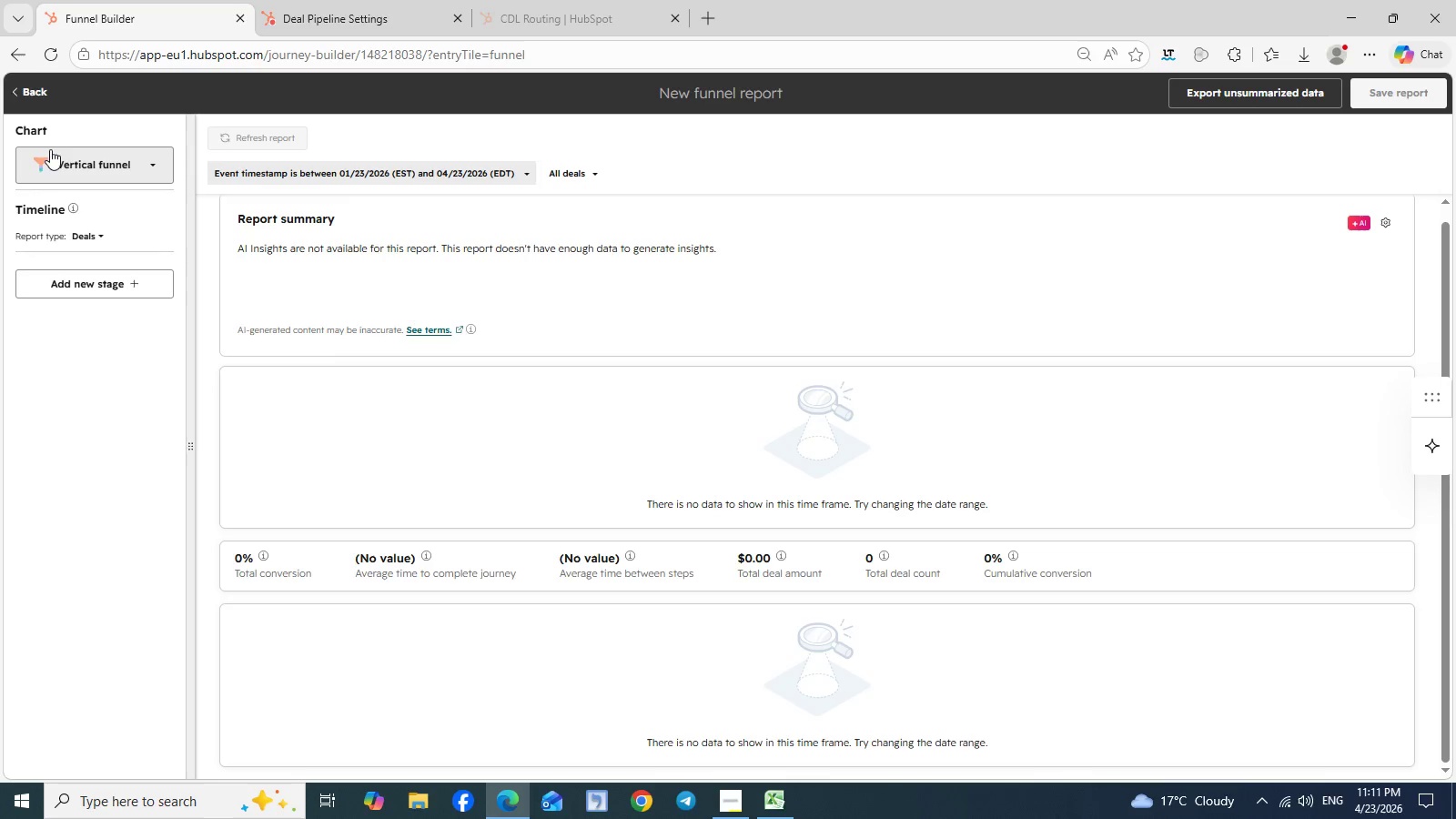 
left_click([31, 96])
 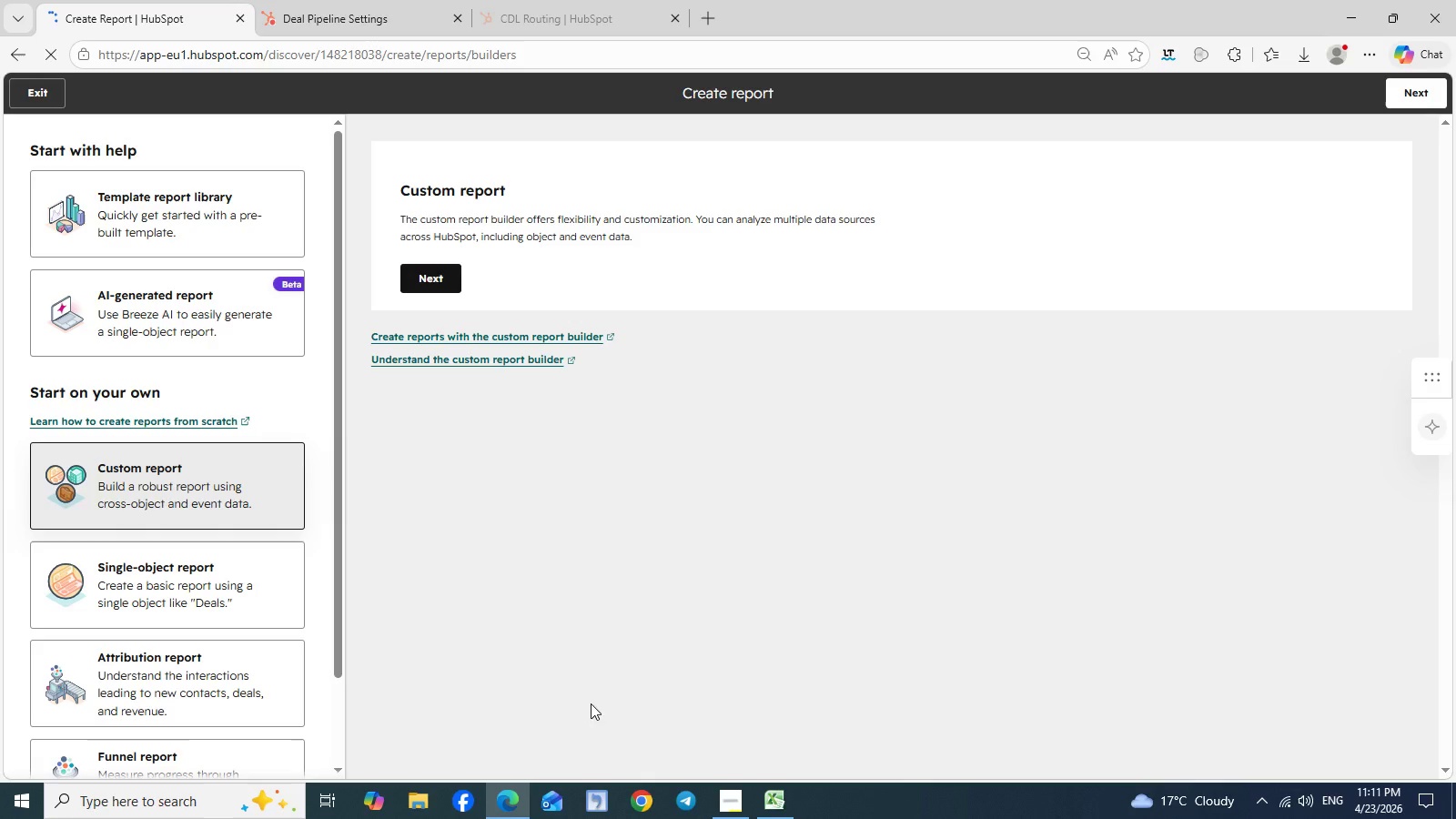 
scroll: coordinate [290, 526], scroll_direction: down, amount: 3.0
 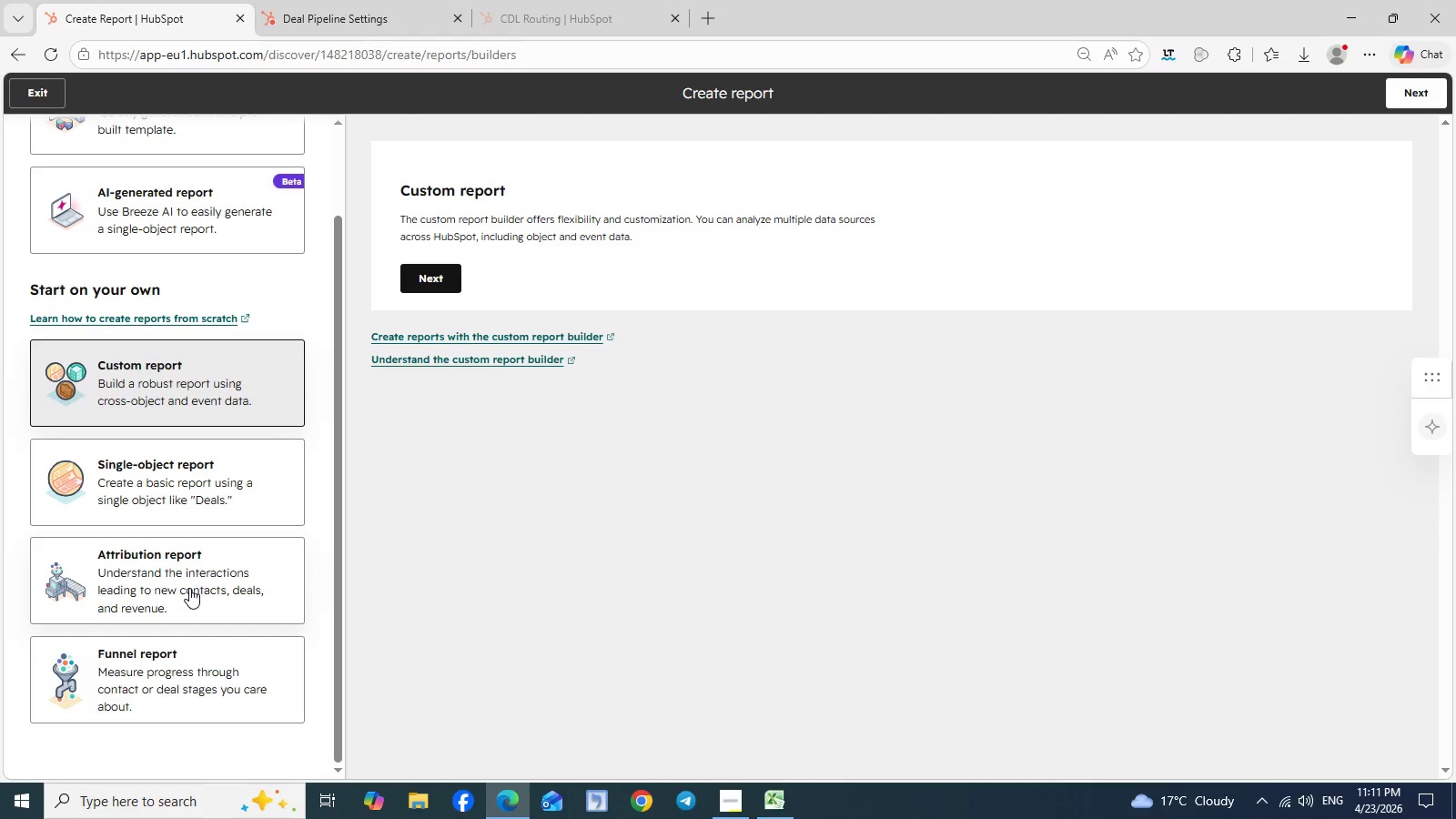 
left_click([171, 668])
 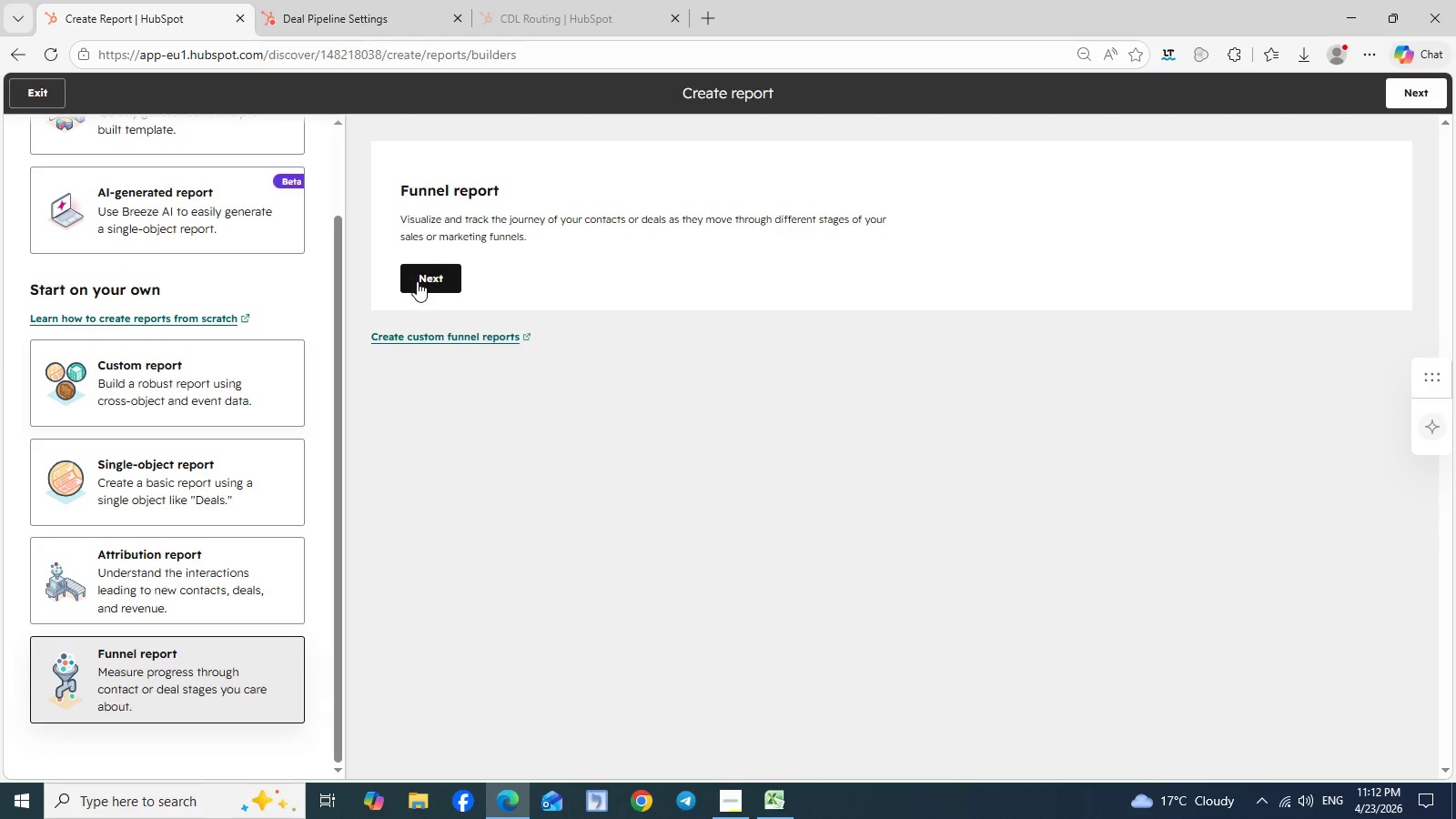 
left_click([426, 277])
 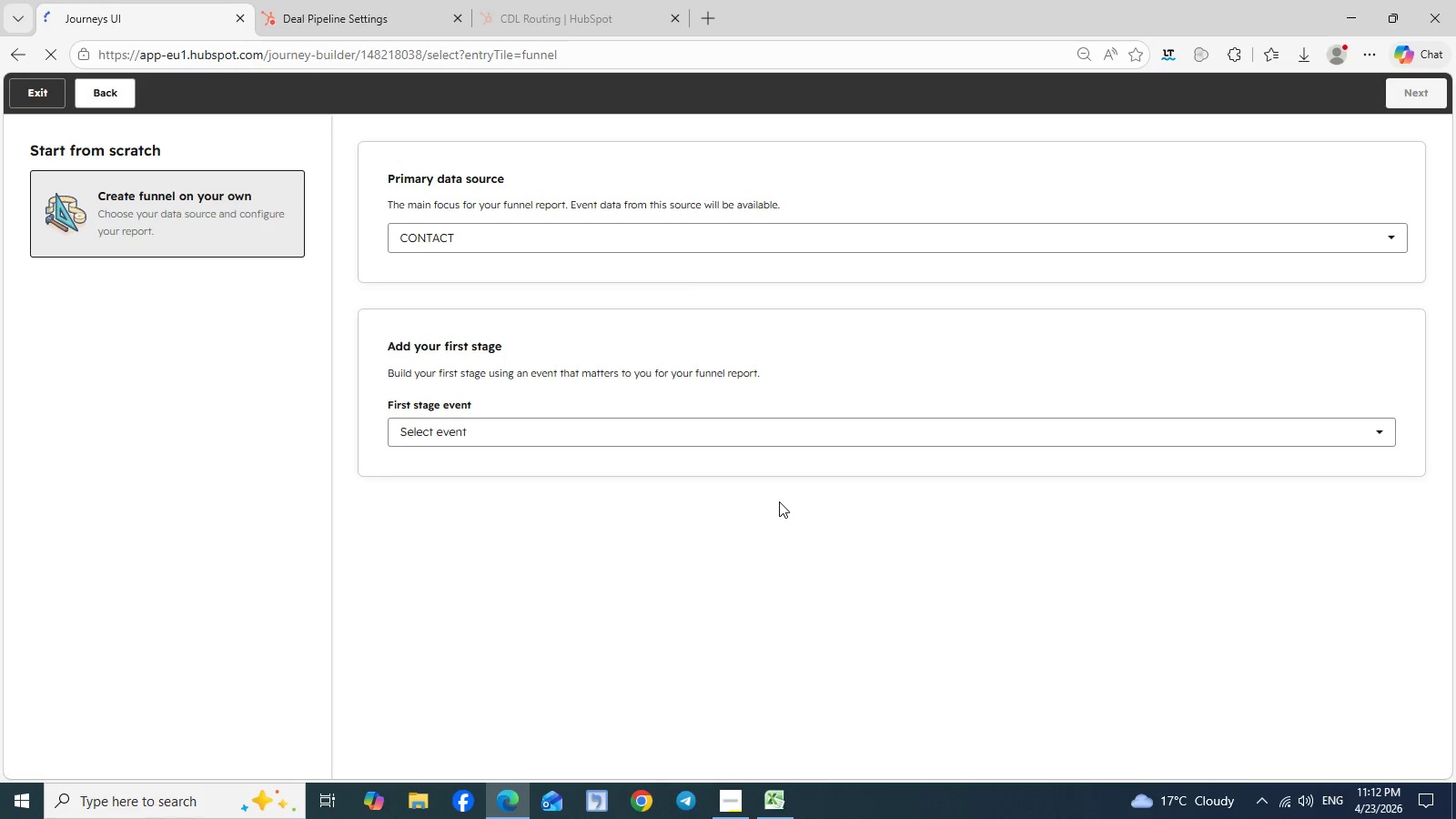 
wait(6.83)
 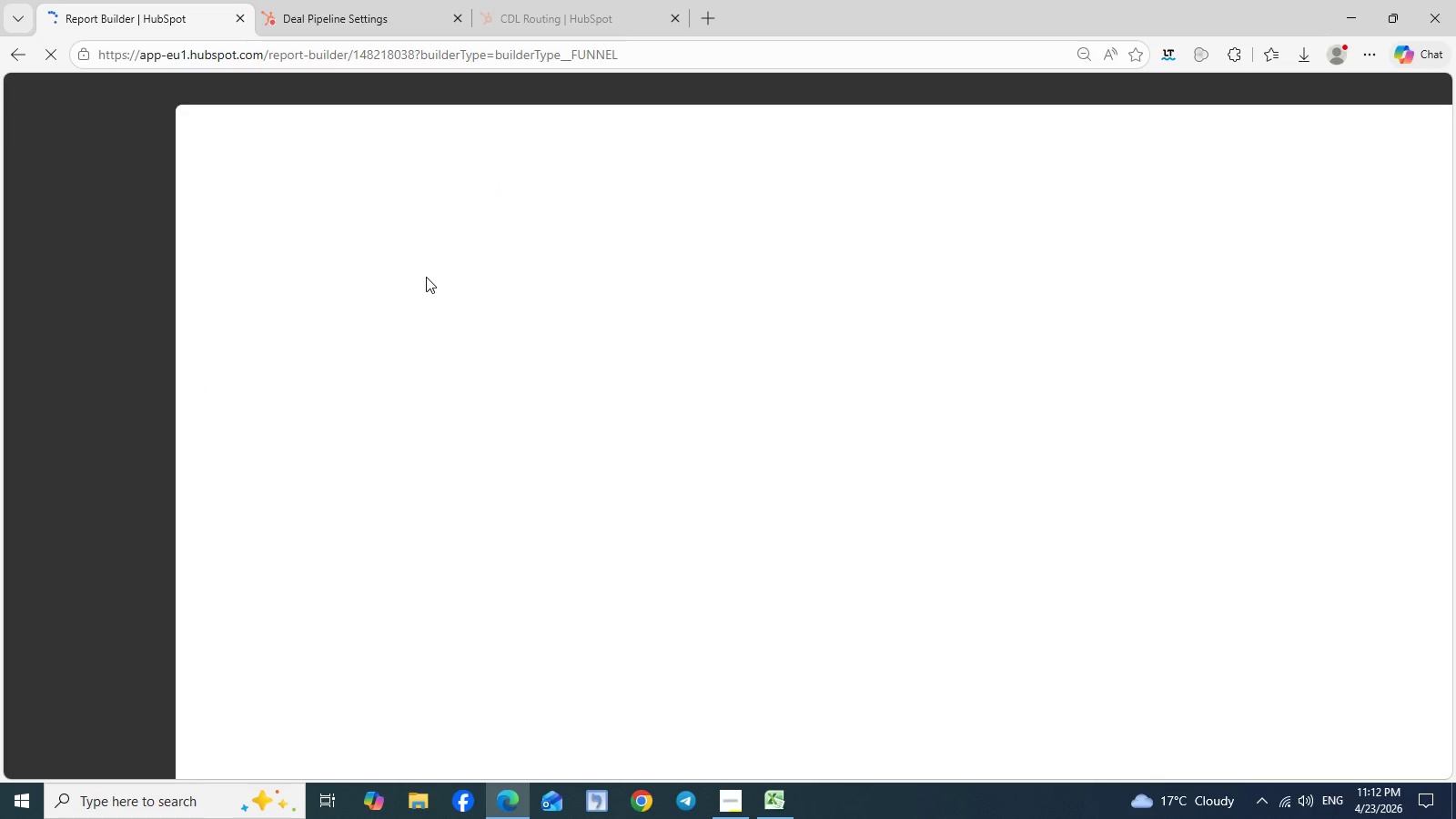 
left_click([768, 231])
 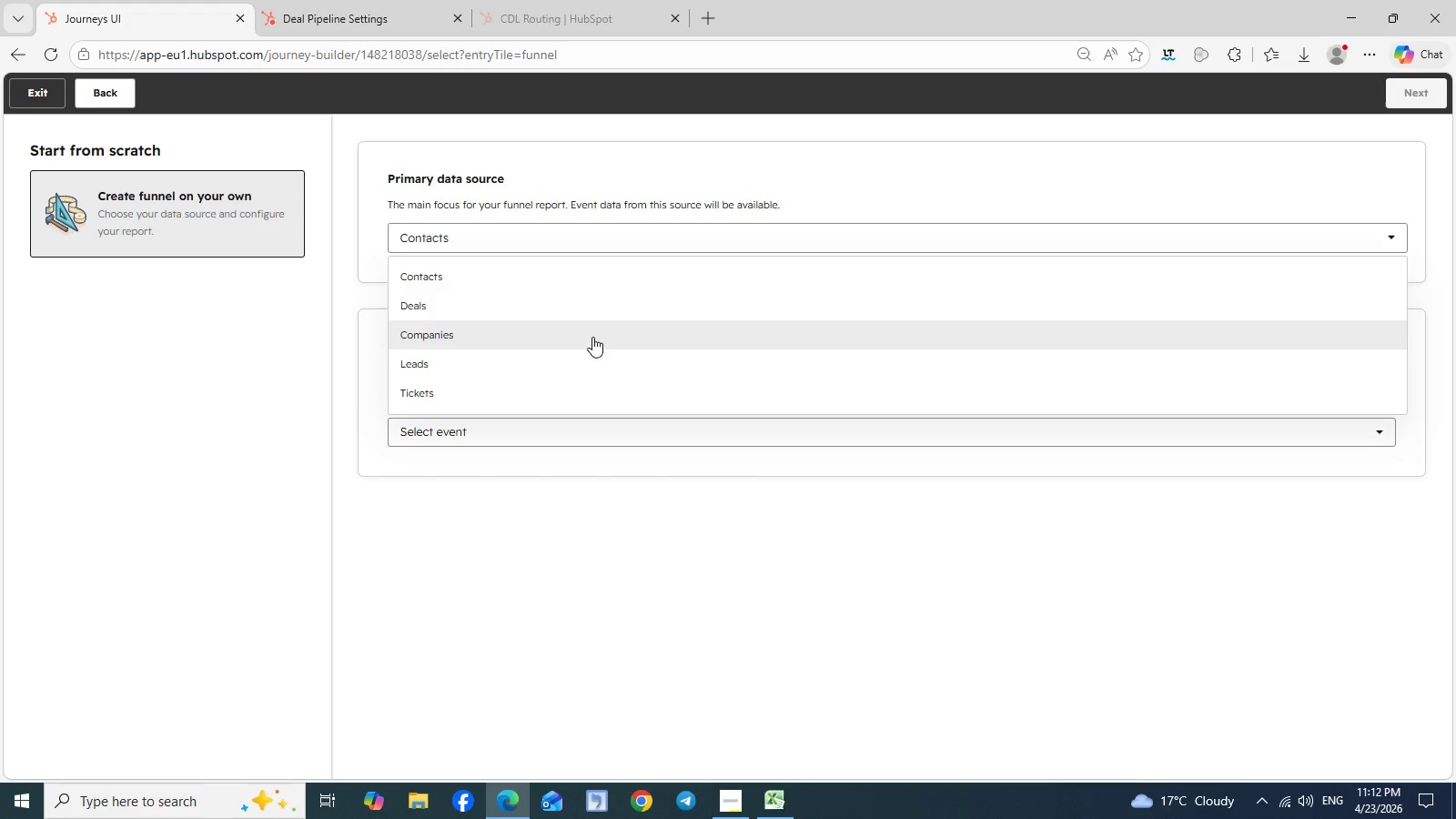 
left_click([602, 316])
 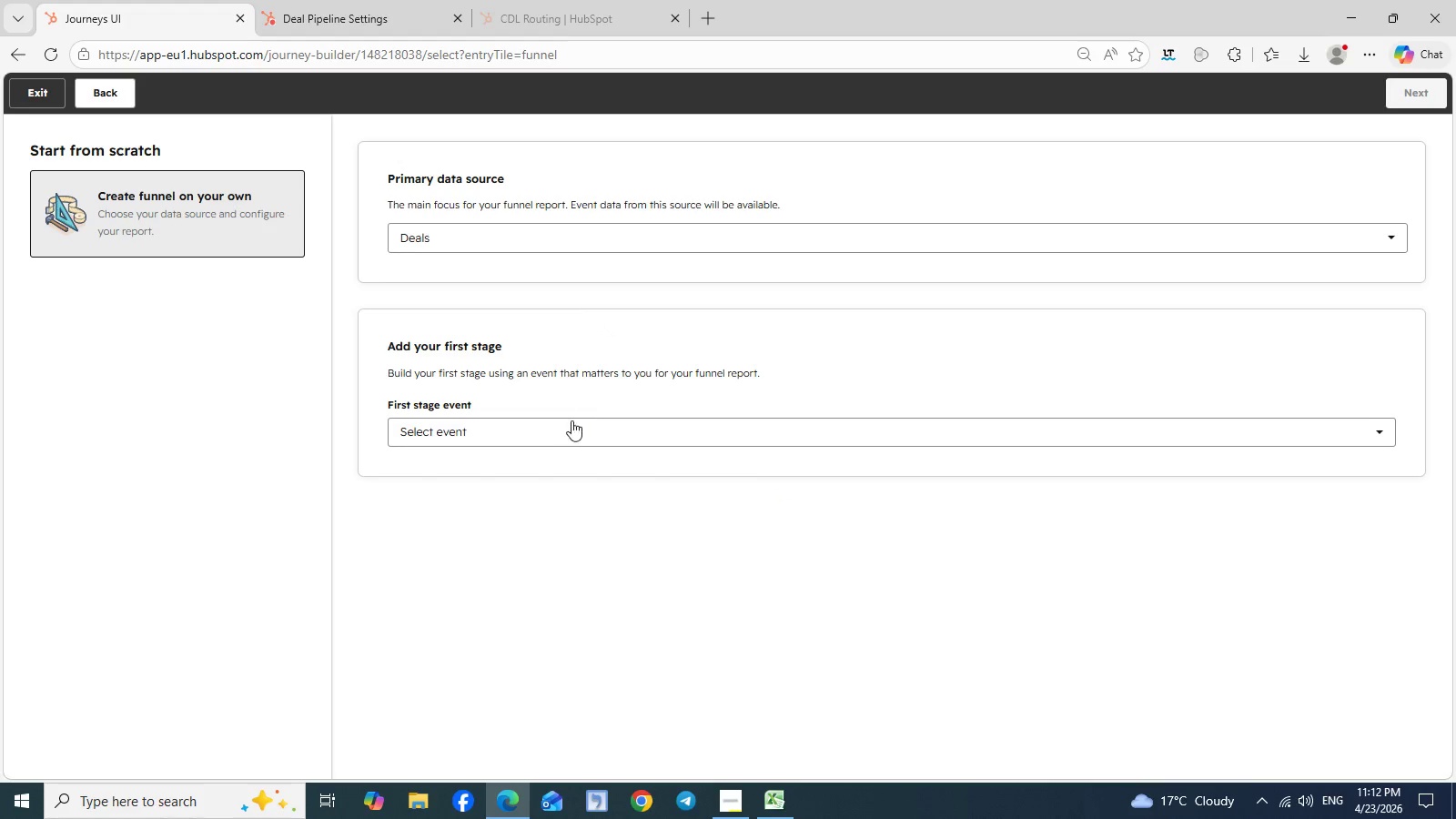 
left_click([571, 424])
 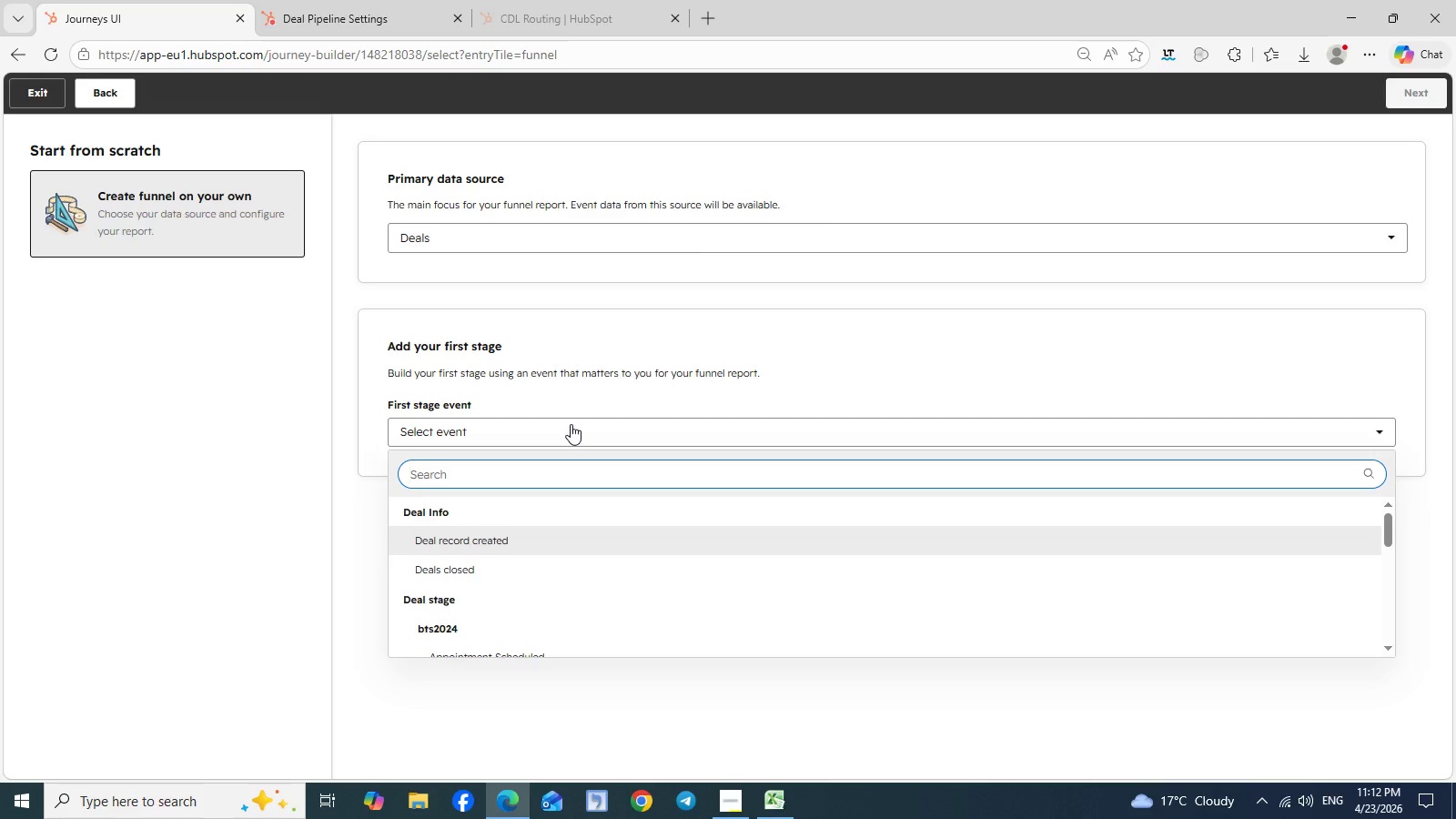 
wait(5.09)
 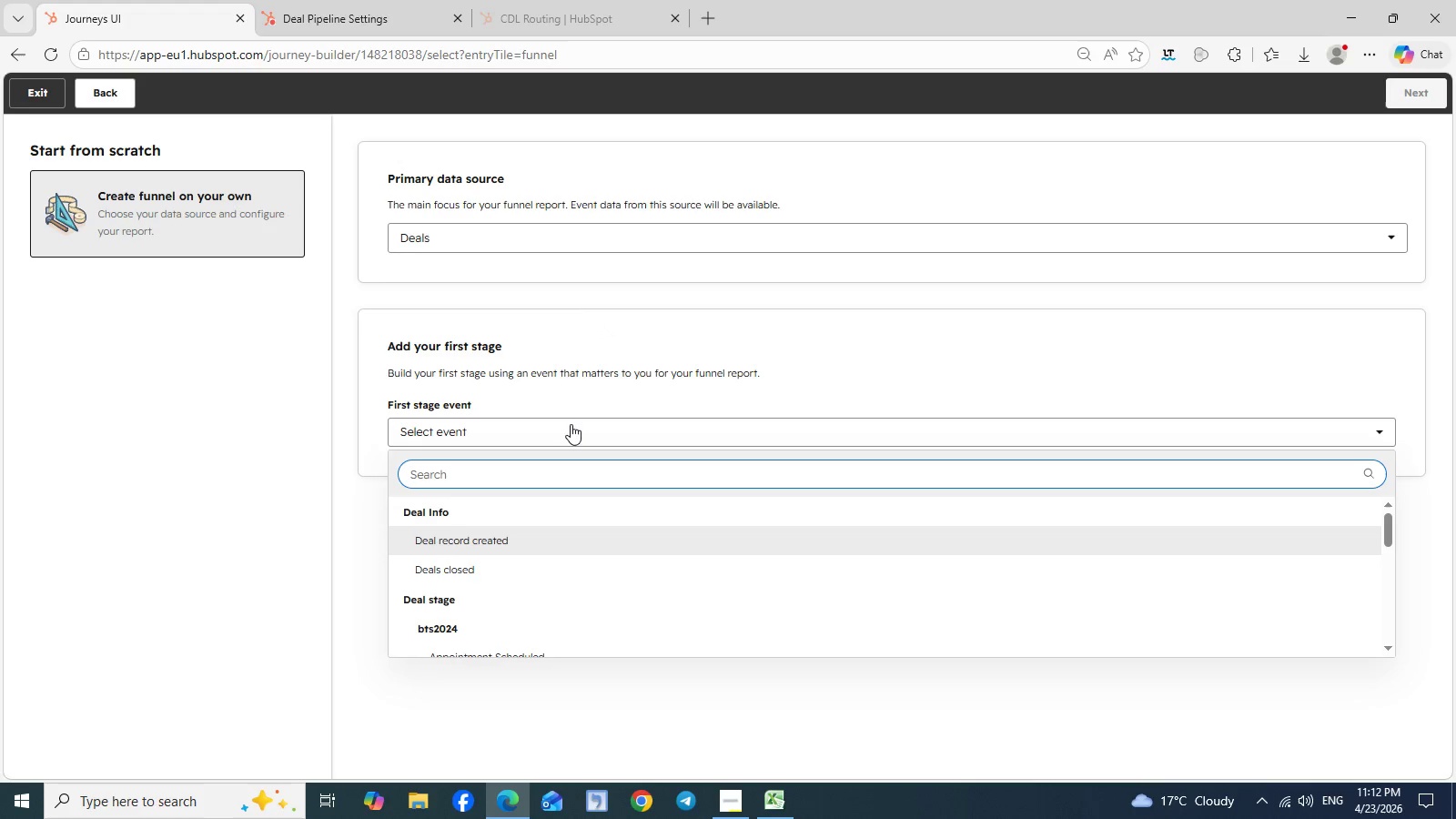 
scroll: coordinate [549, 570], scroll_direction: down, amount: 2.0
 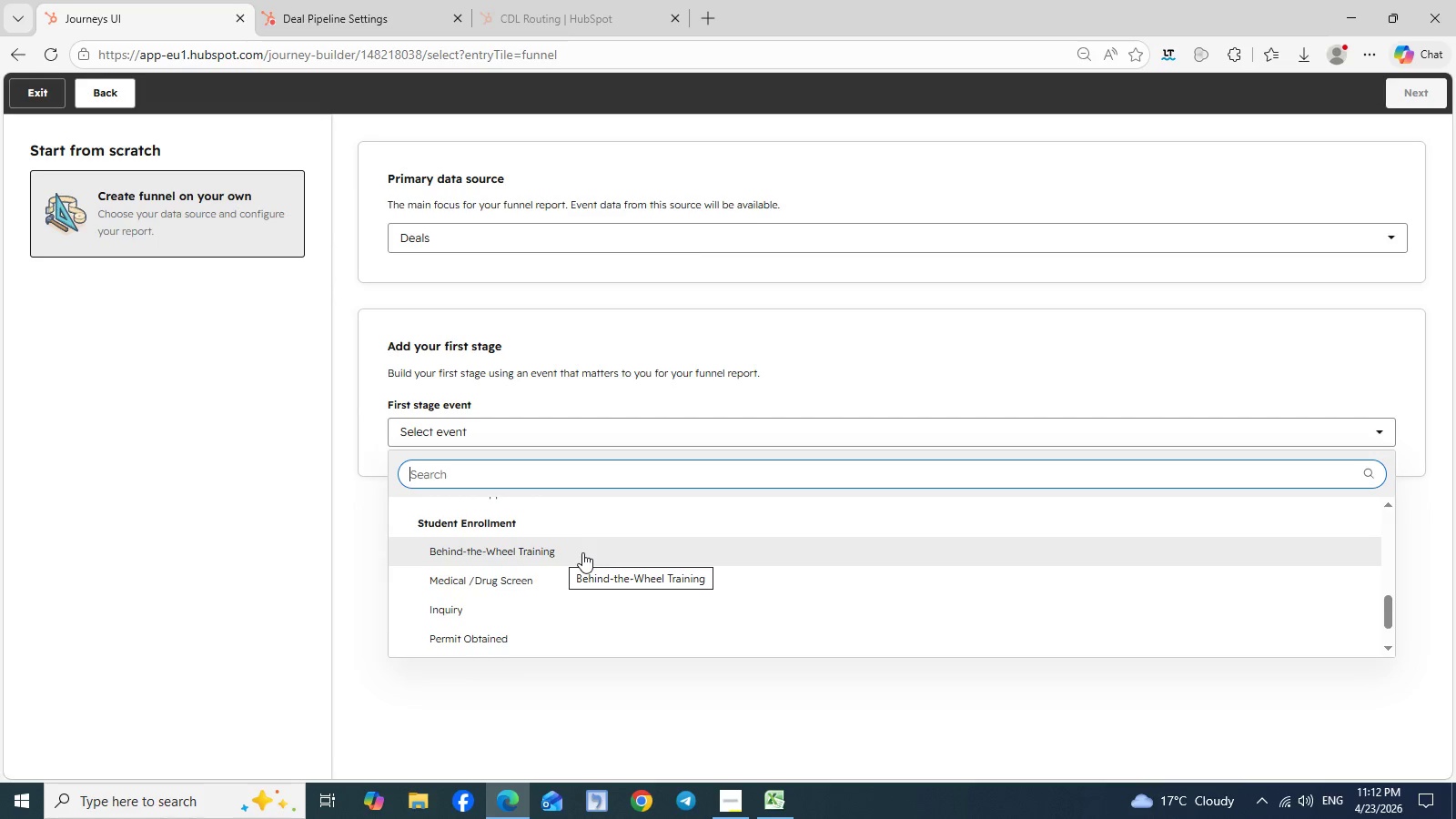 
wait(5.55)
 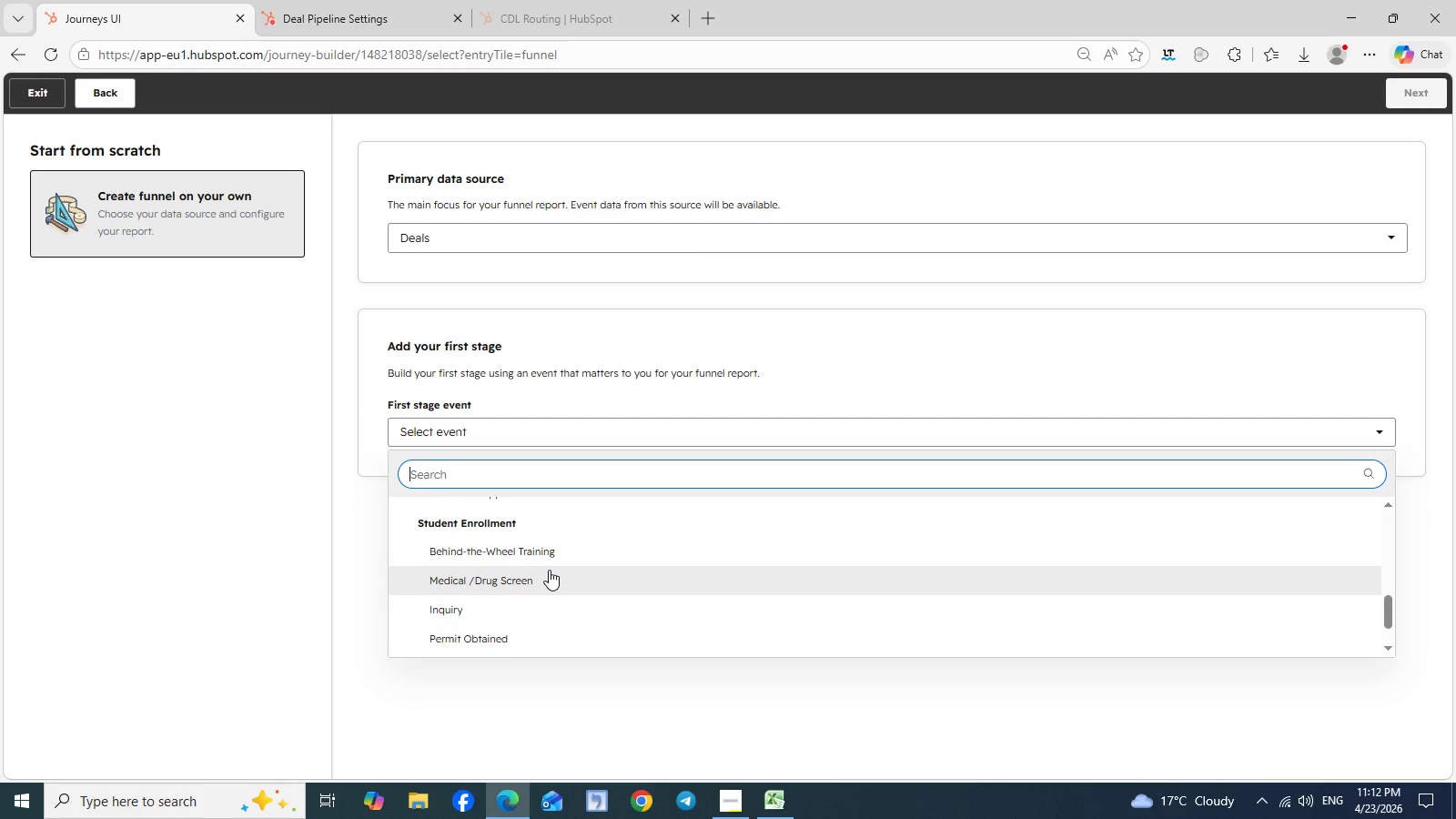 
left_click([582, 552])
 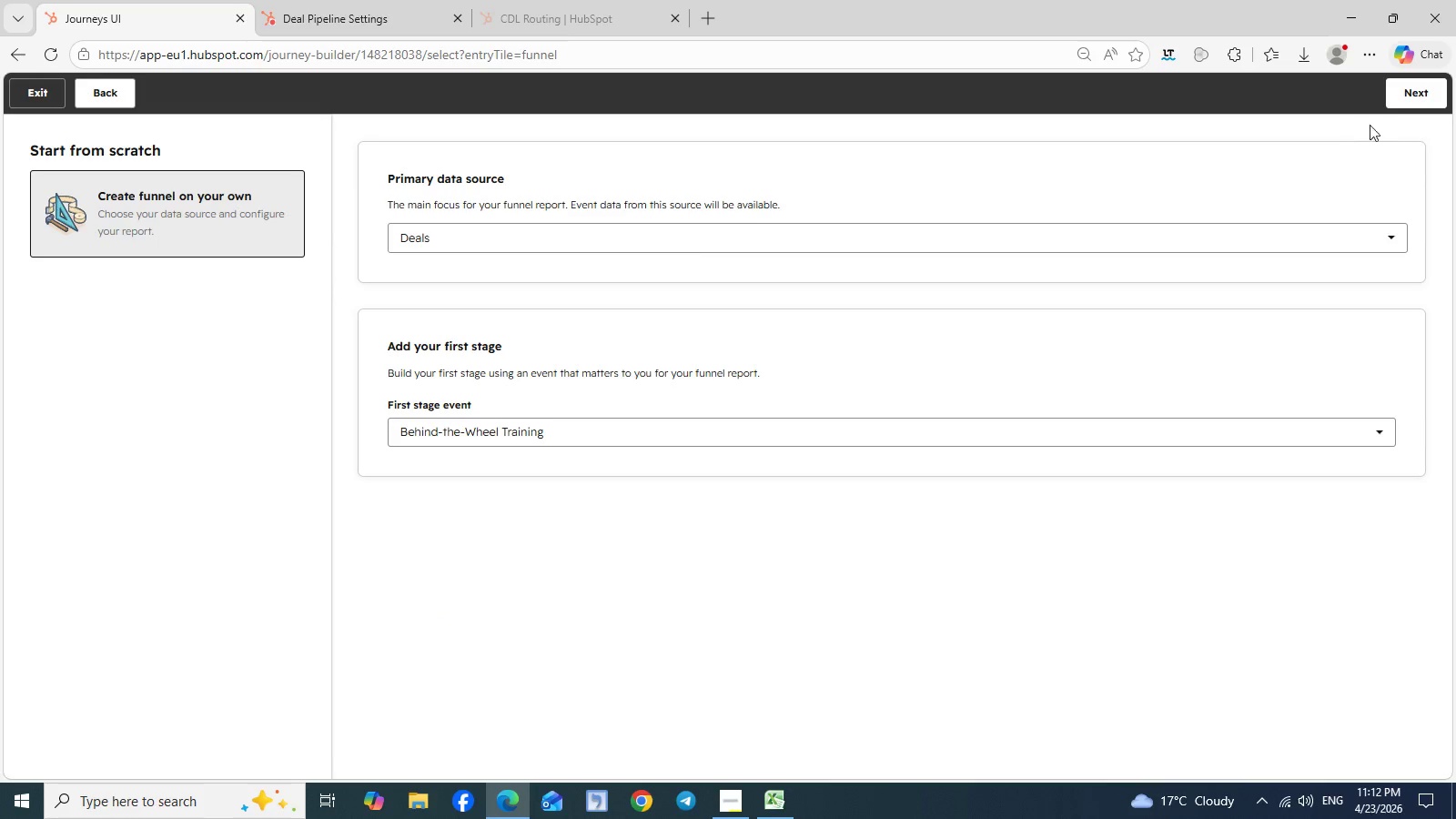 
left_click([1417, 96])
 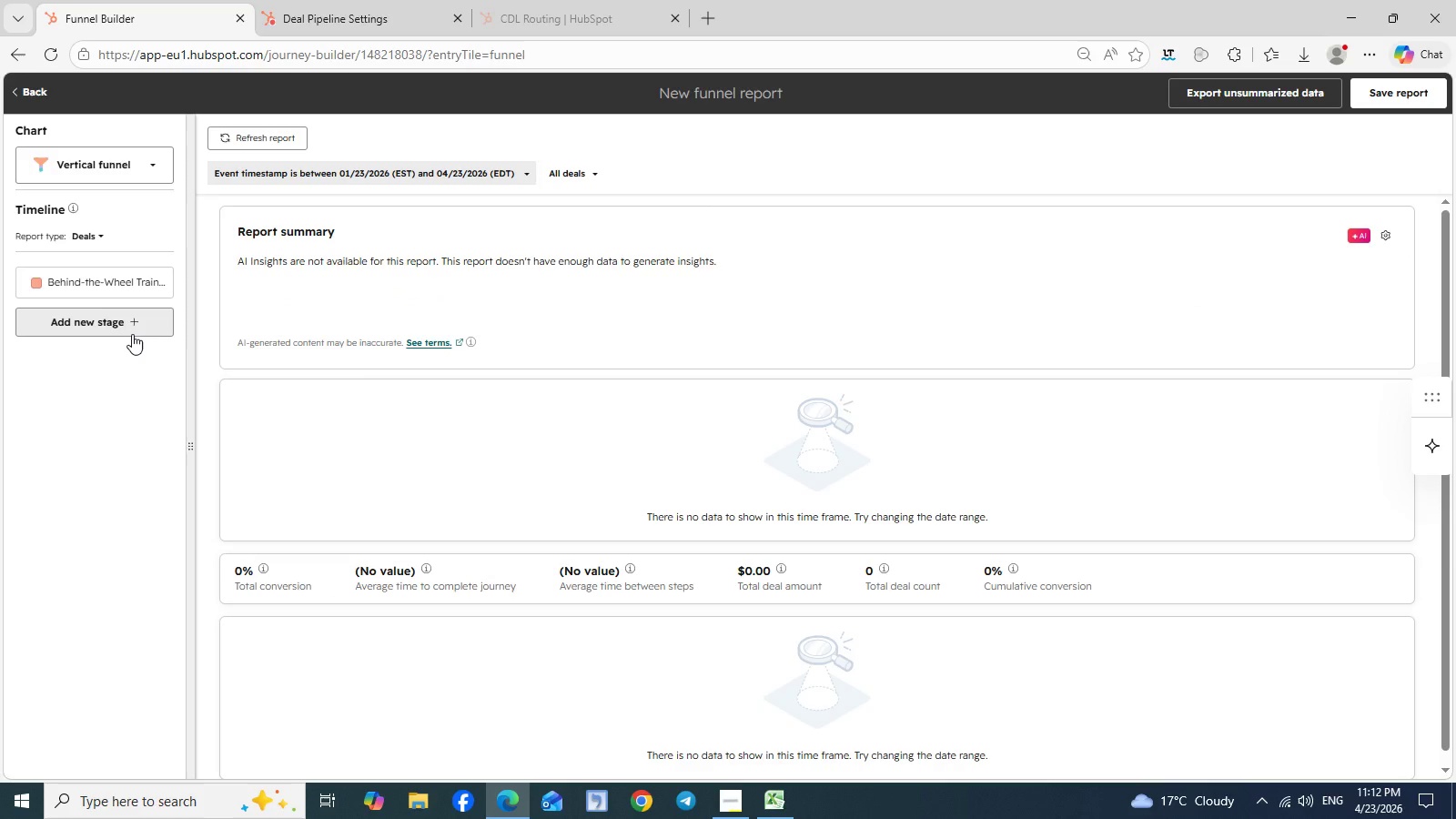 
wait(7.59)
 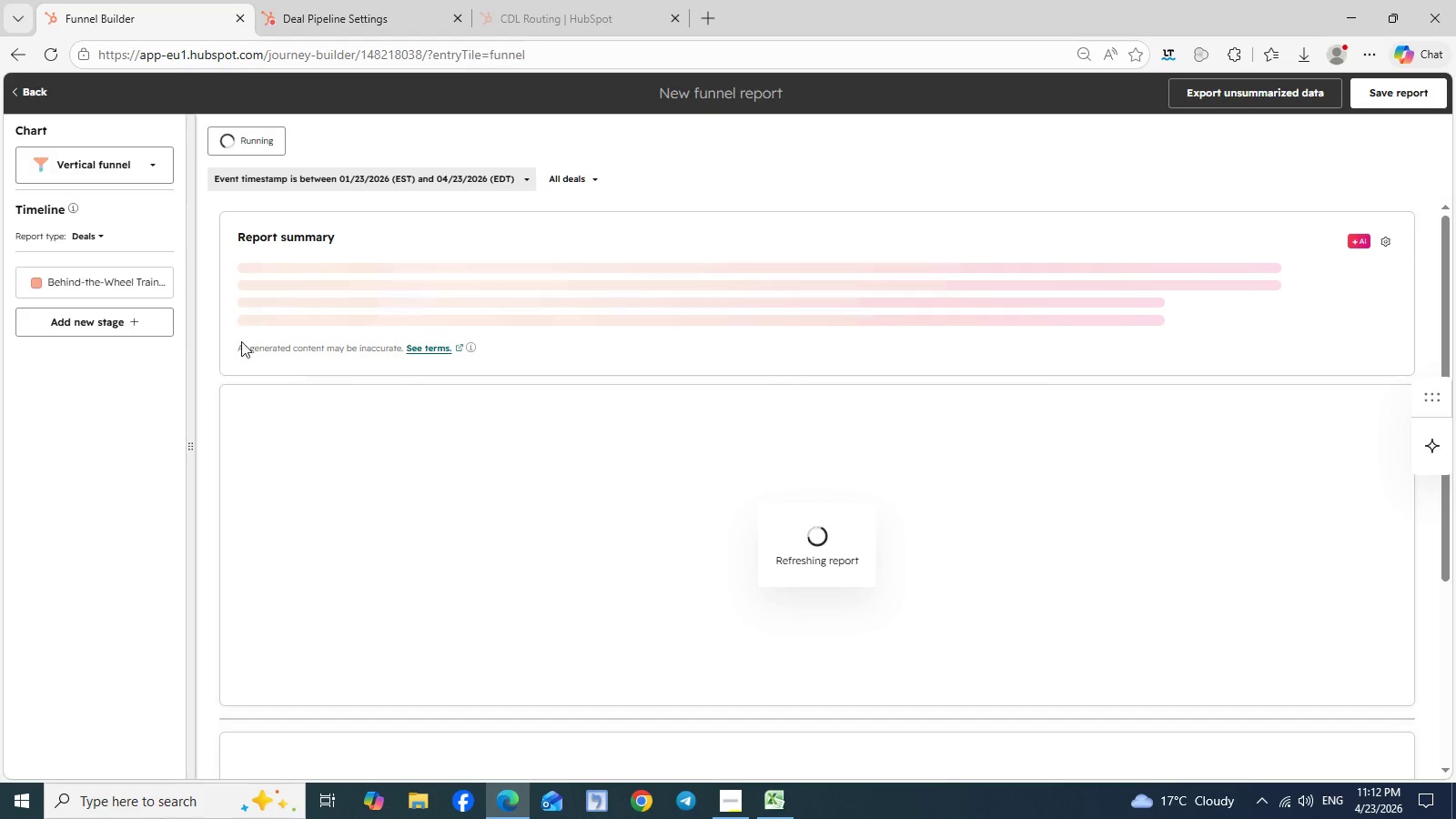 
left_click([132, 334])
 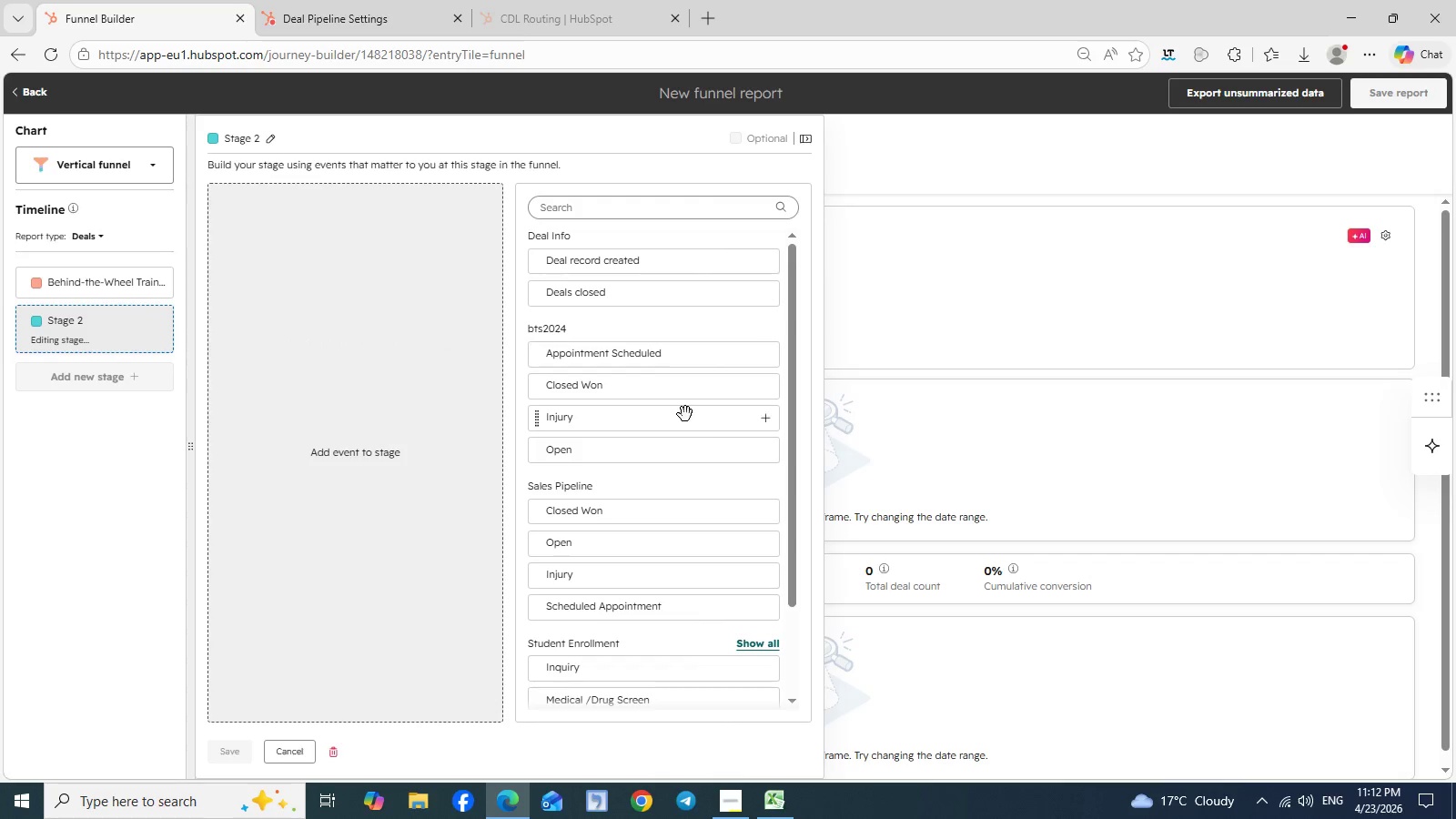 
scroll: coordinate [646, 649], scroll_direction: down, amount: 4.0
 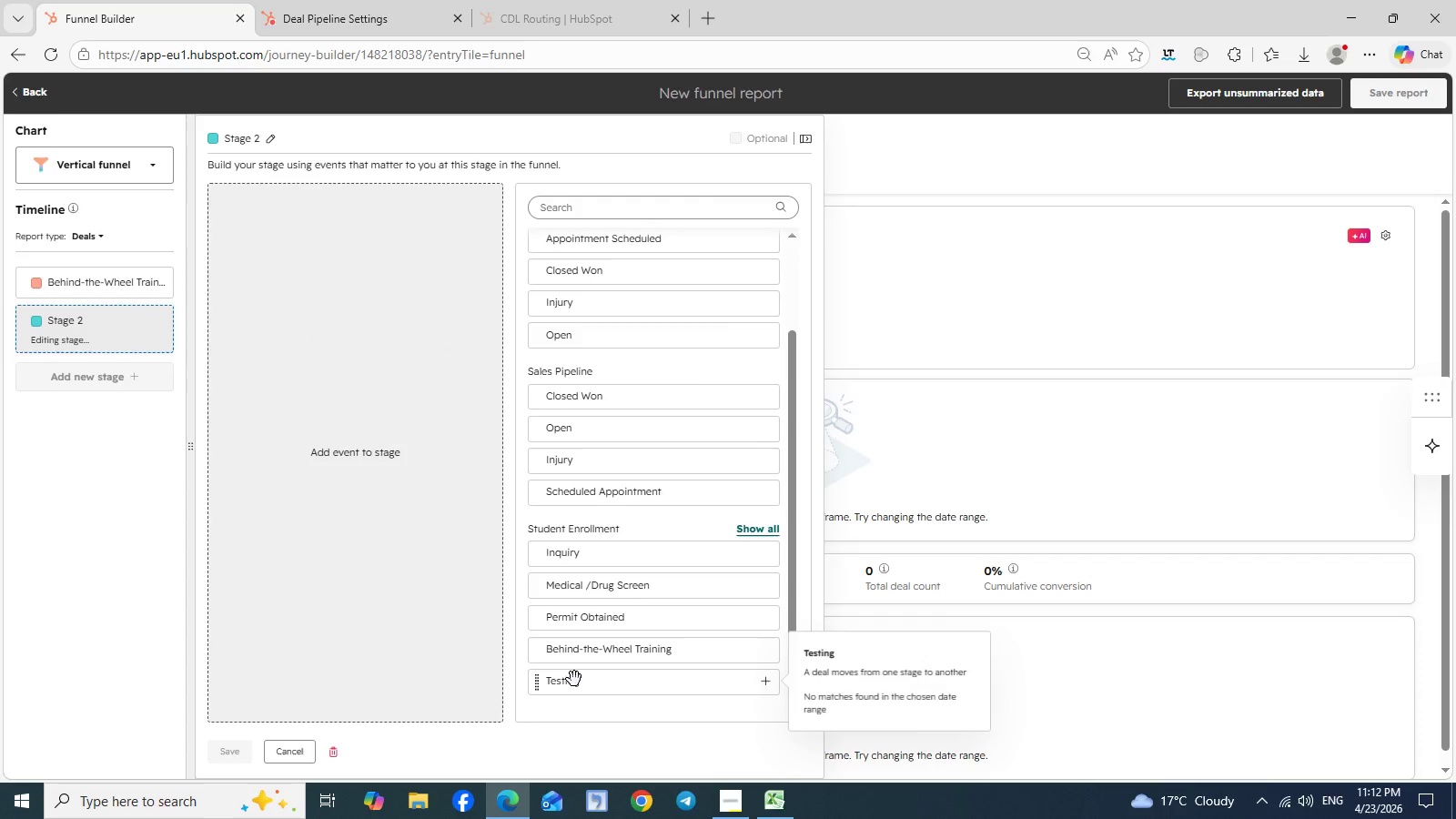 
left_click([571, 684])
 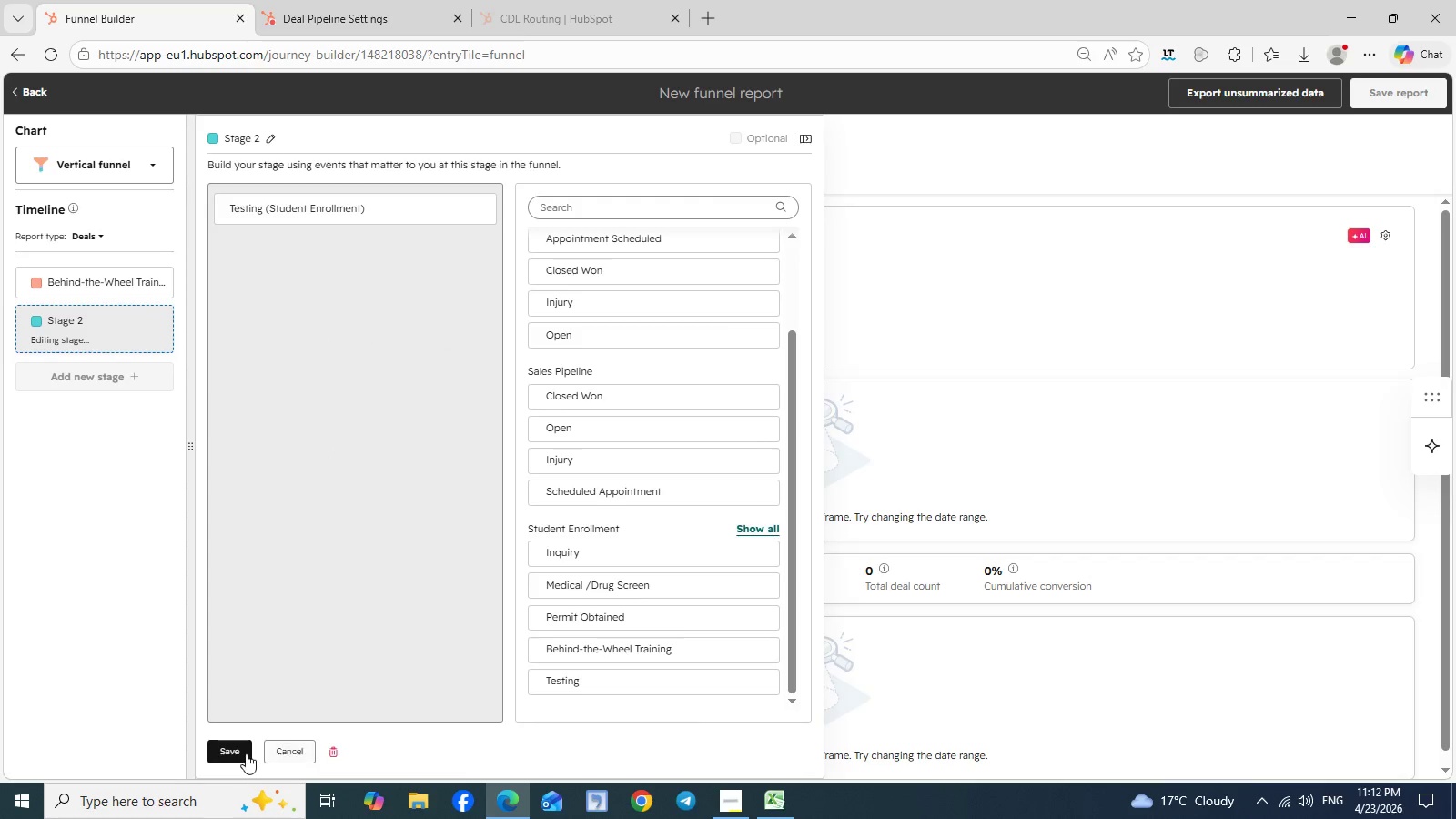 
left_click([241, 750])
 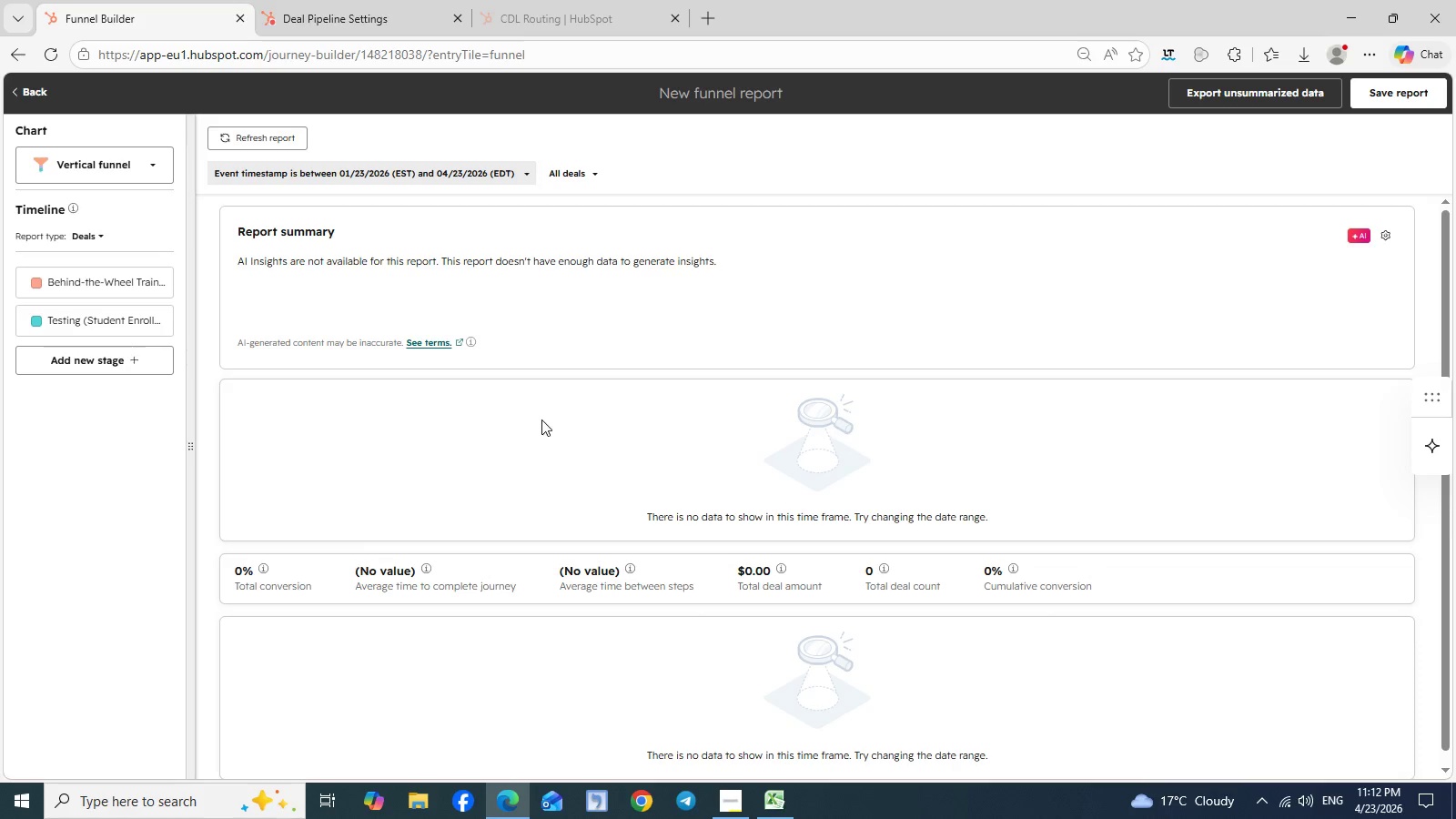 
wait(5.19)
 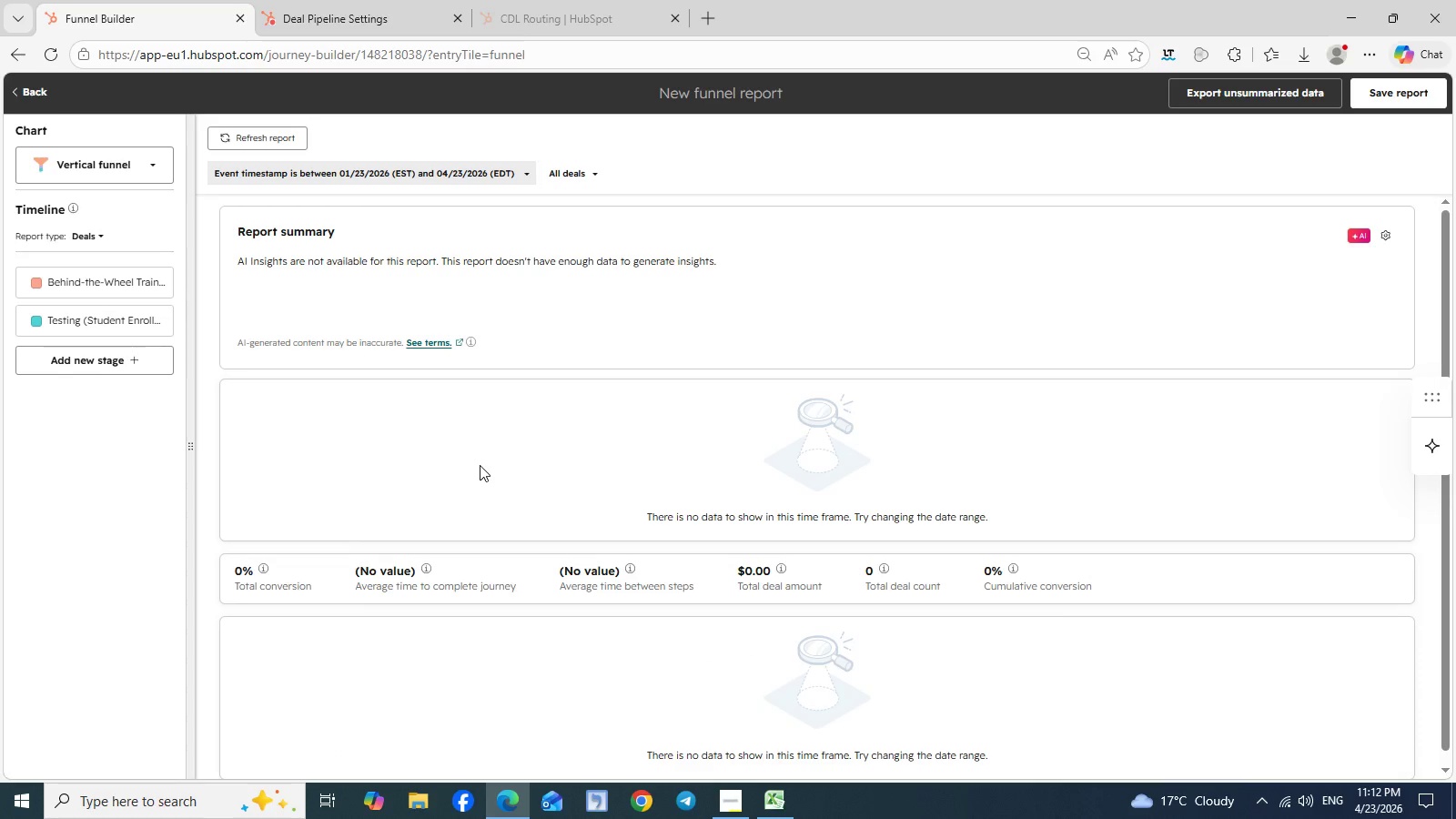 
left_click([432, 341])
 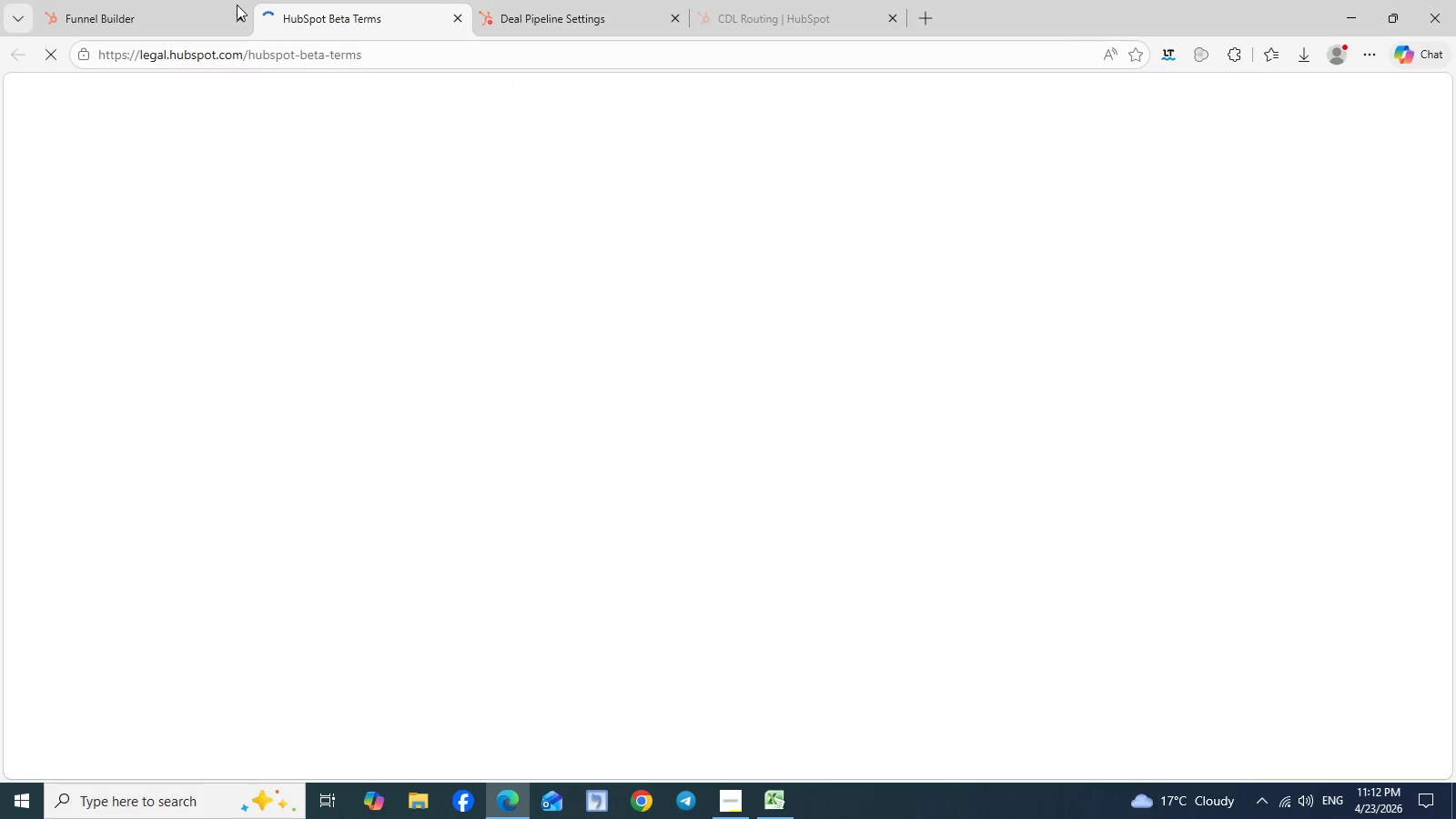 
left_click([164, 0])
 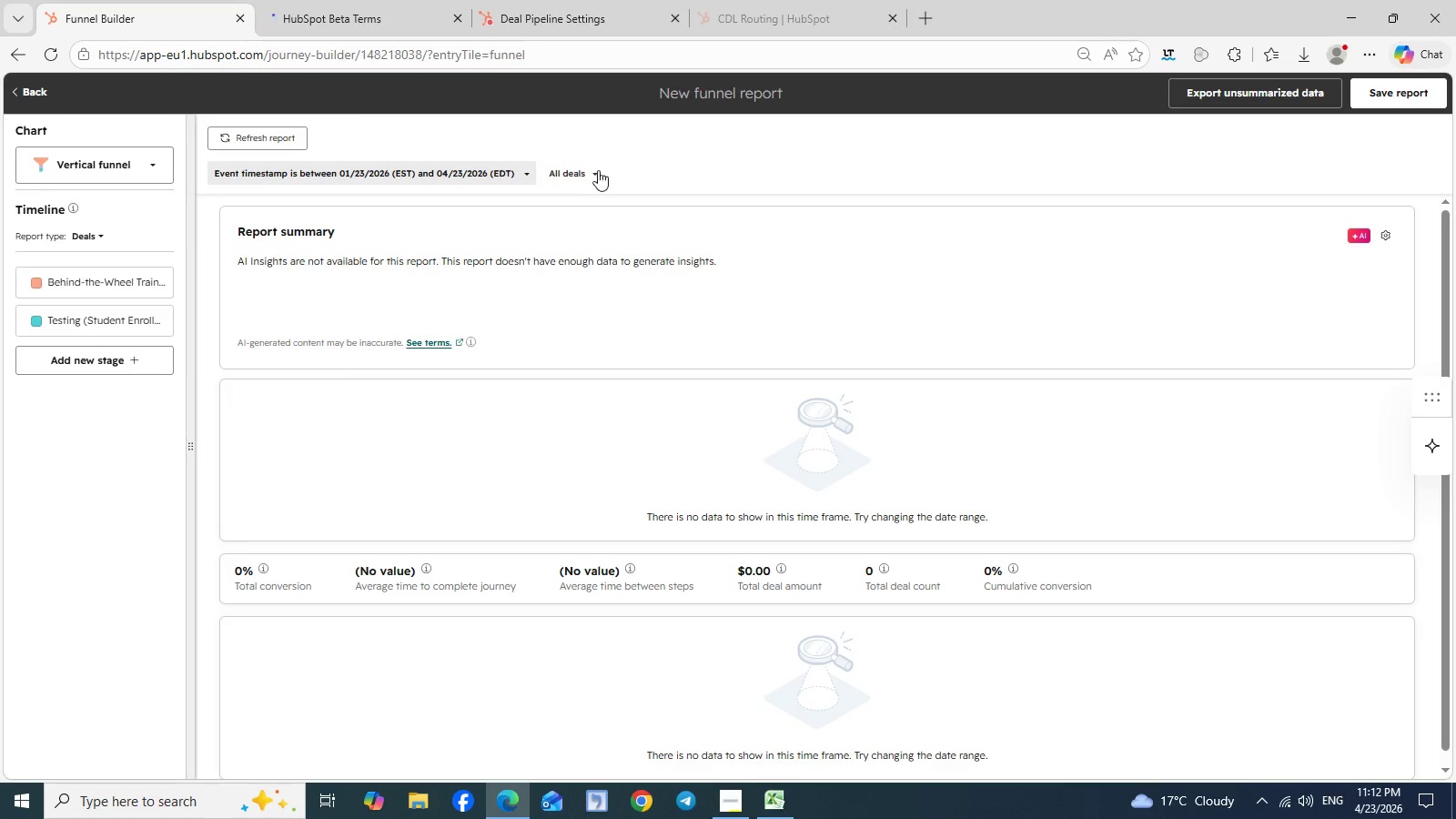 
left_click([592, 175])
 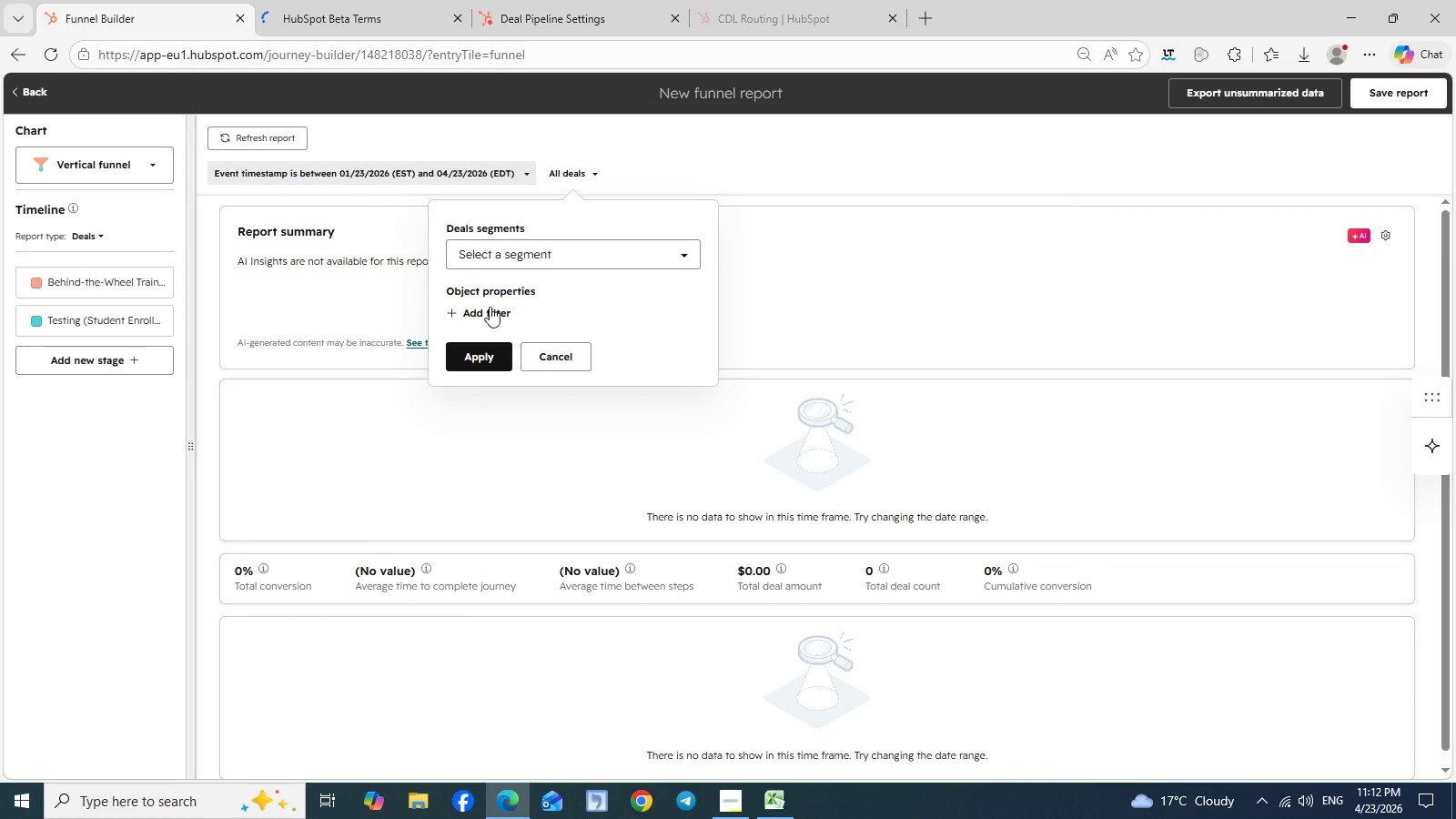 
left_click([470, 311])
 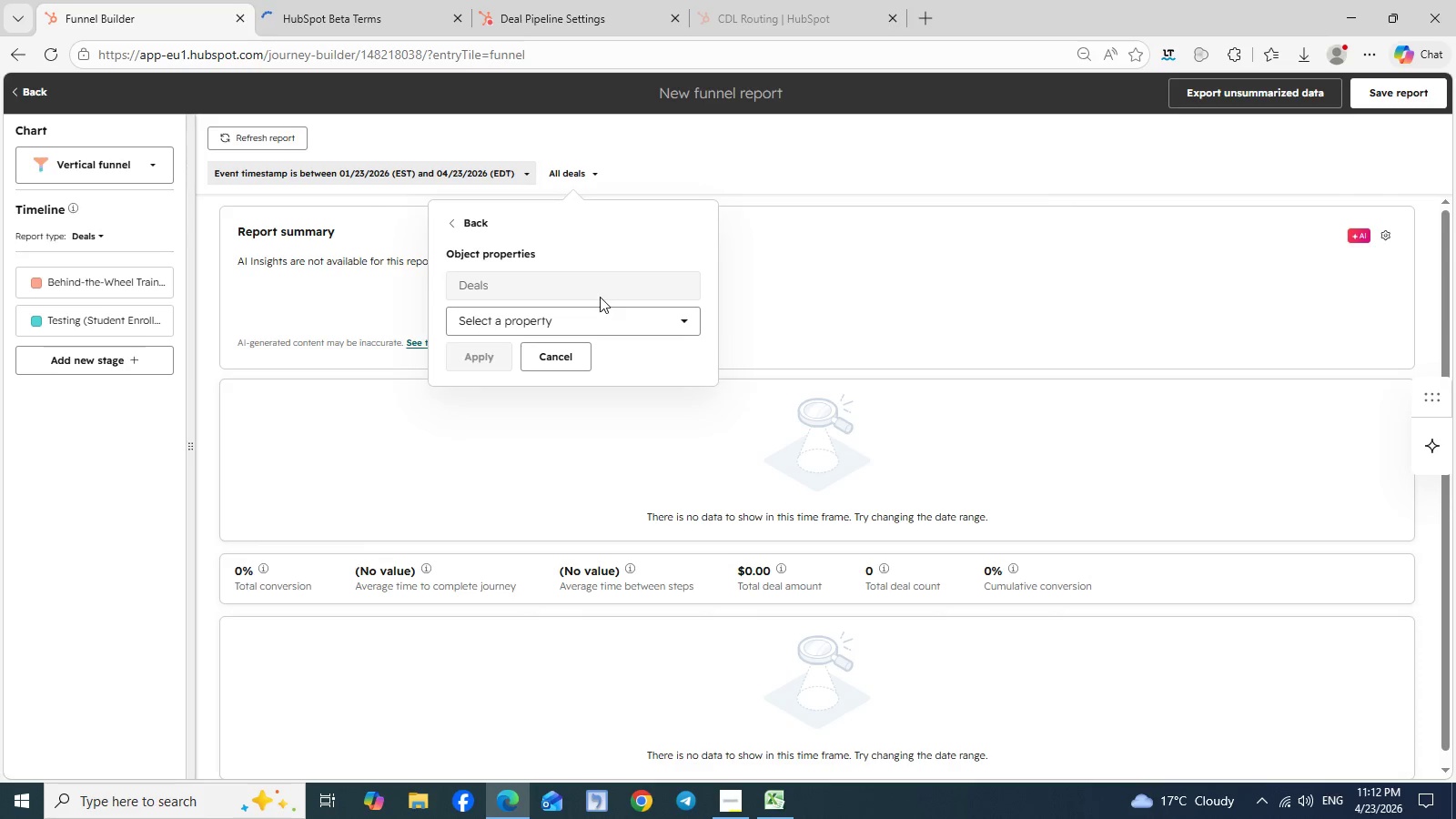 
left_click([607, 318])
 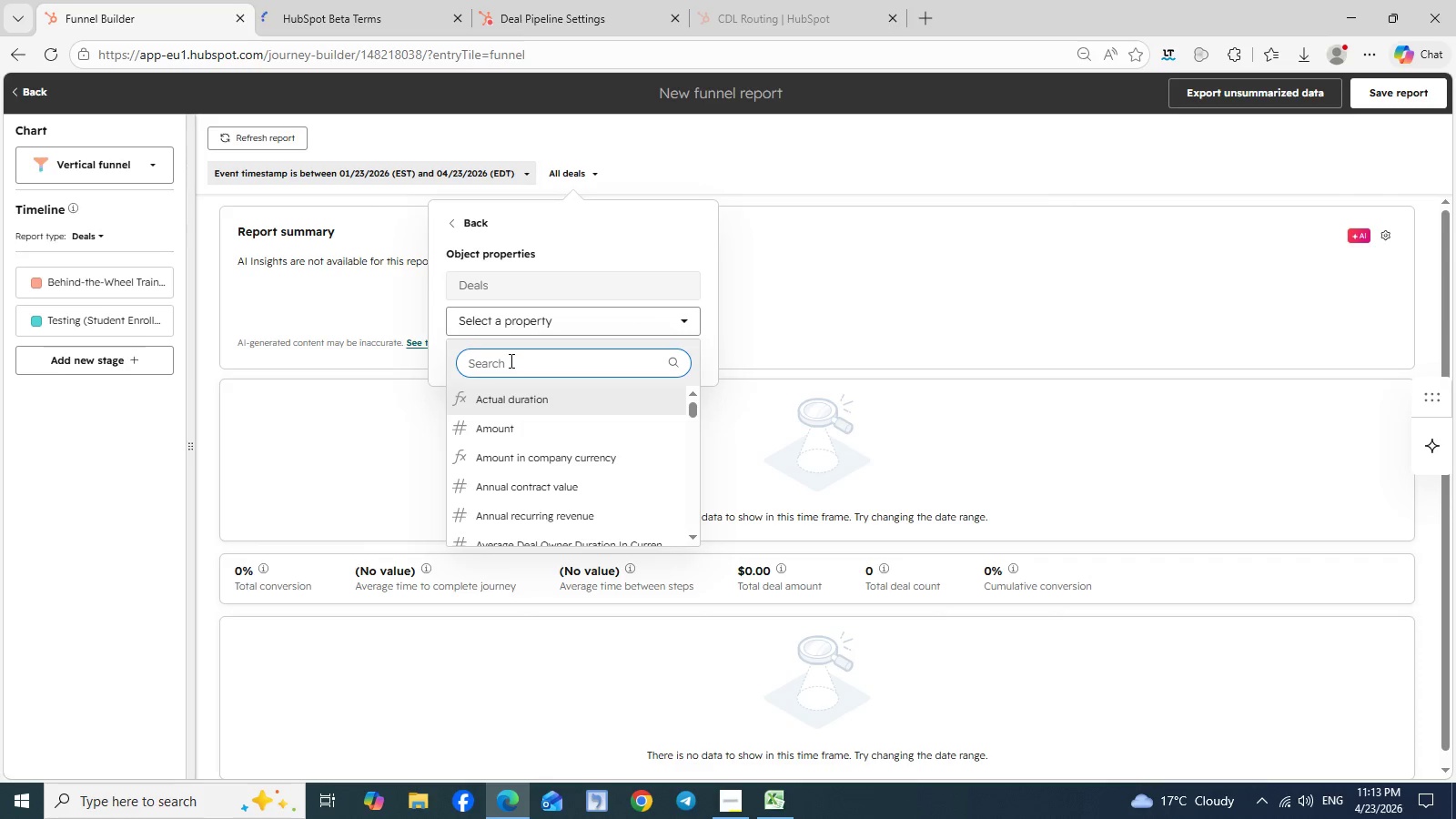 
type(dea)
 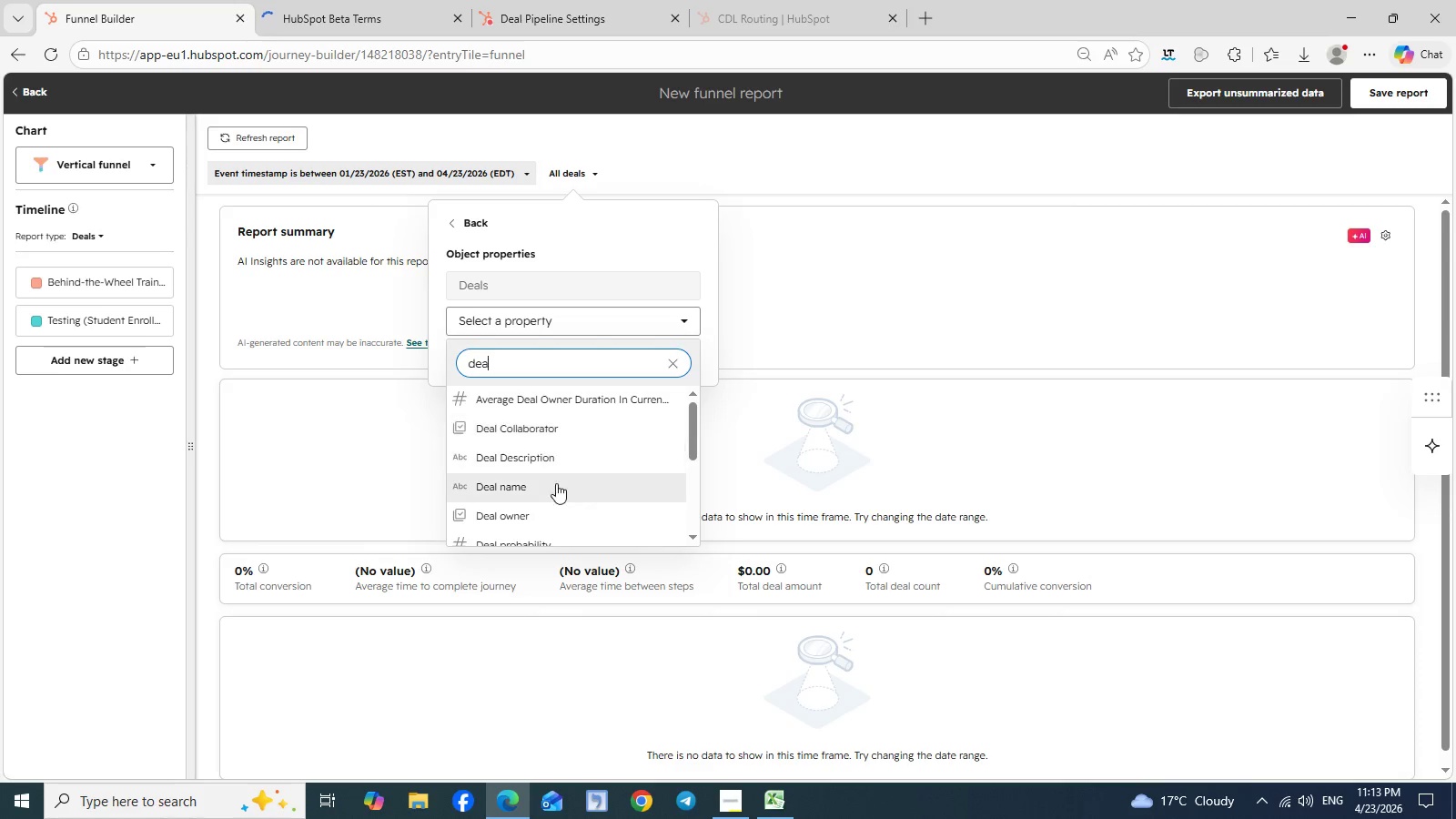 
scroll: coordinate [557, 484], scroll_direction: down, amount: 1.0
 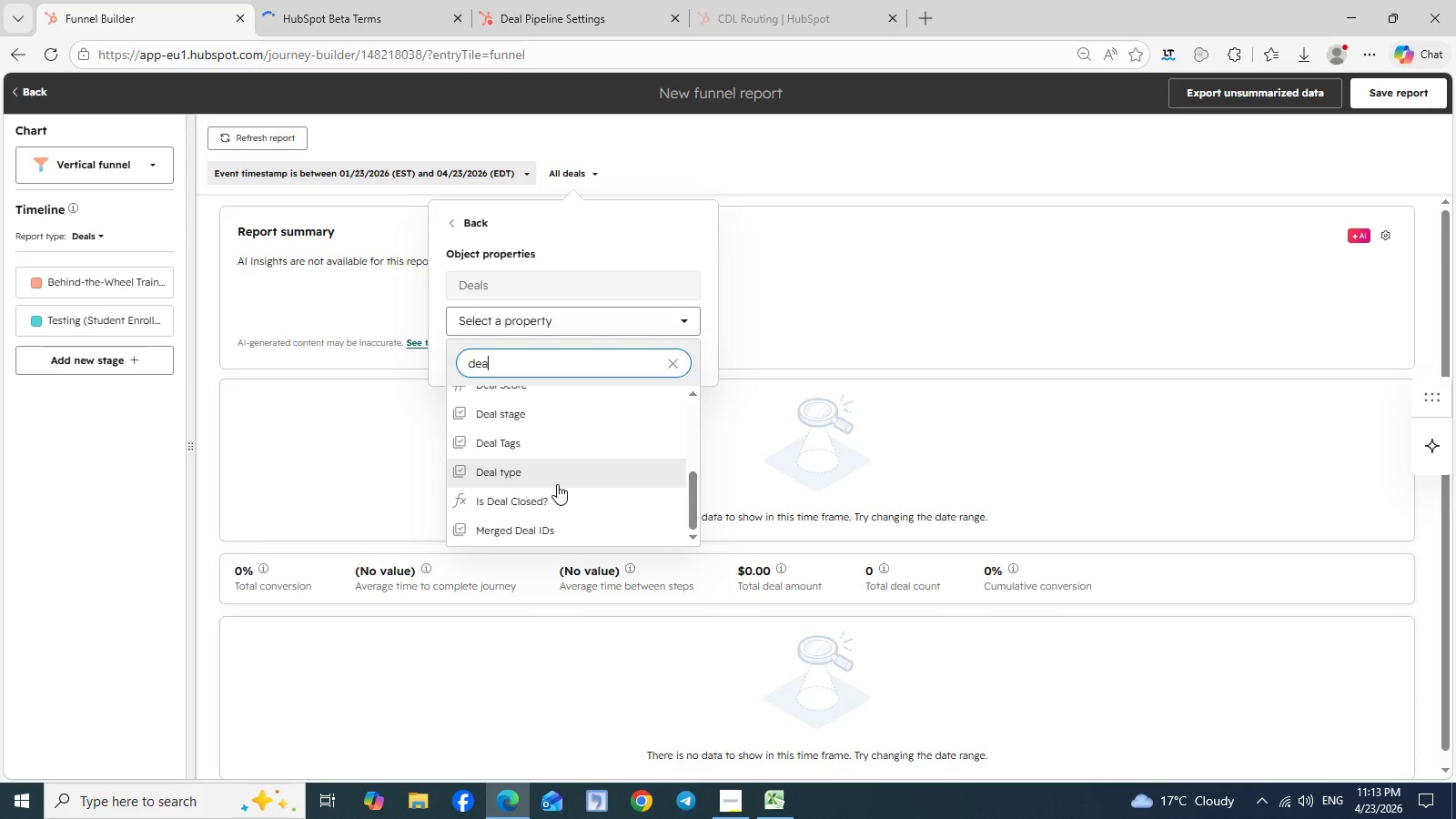 
scroll: coordinate [557, 484], scroll_direction: up, amount: 1.0
 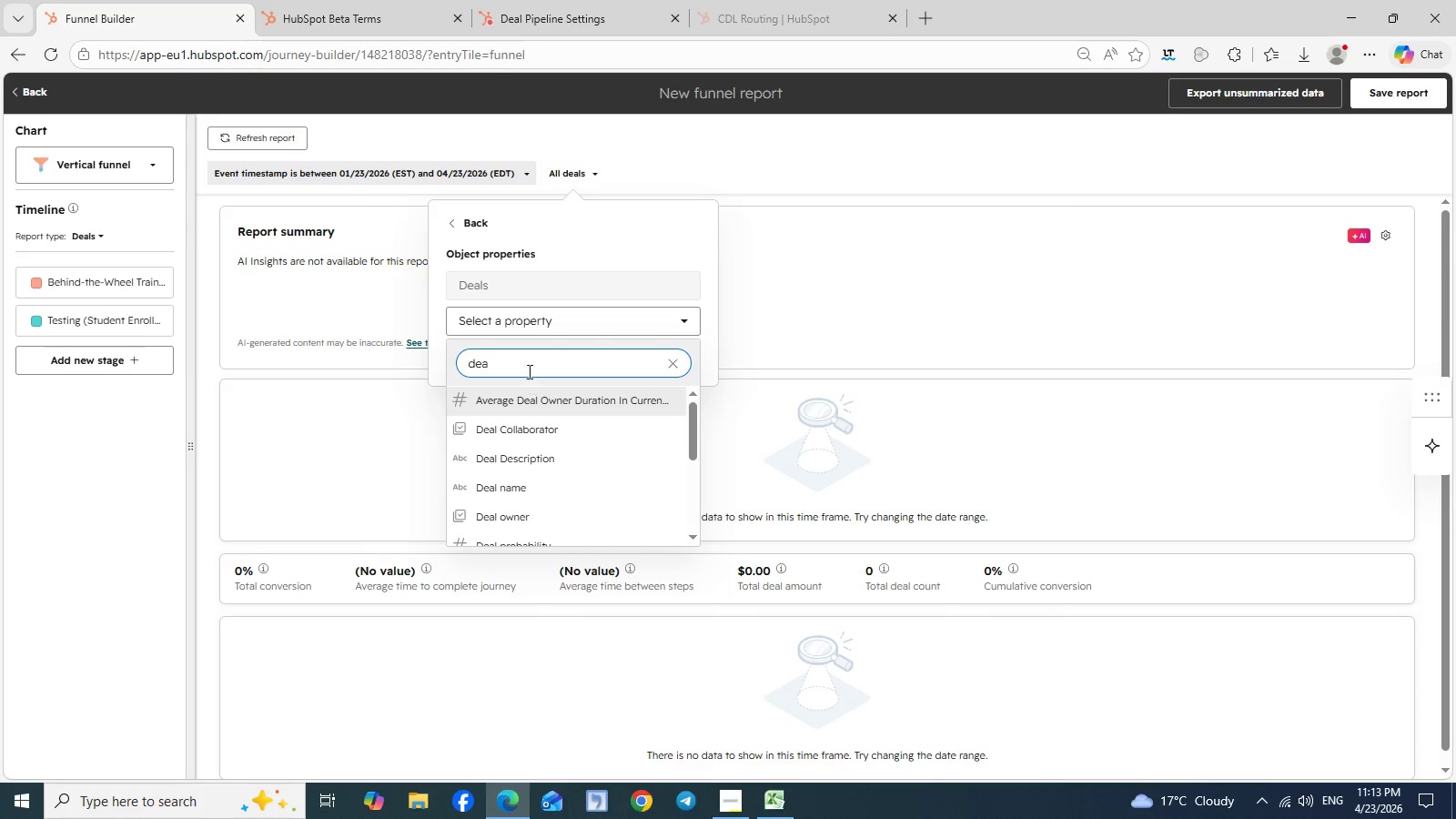 
left_click([529, 359])
 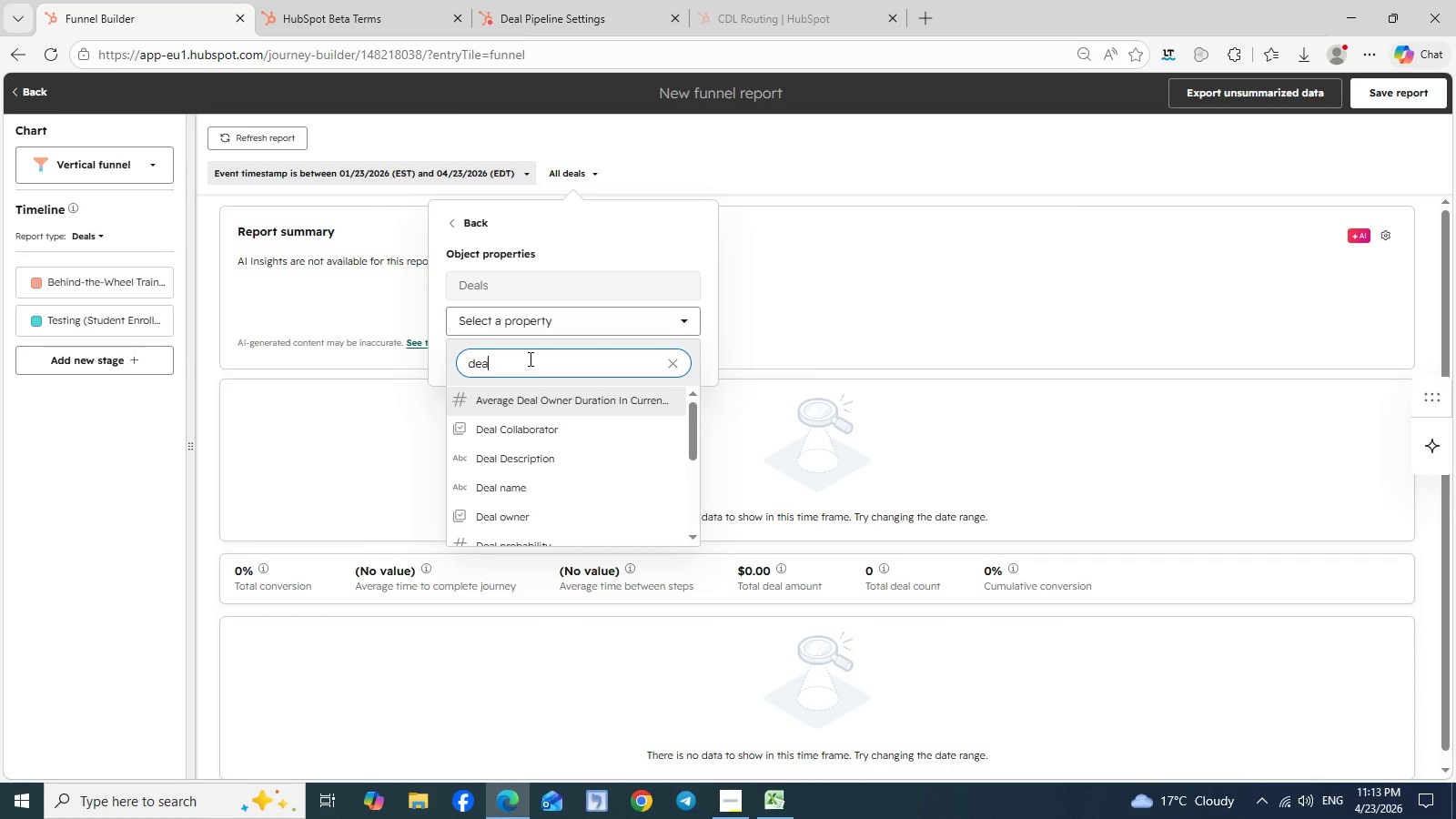 
key(L)
 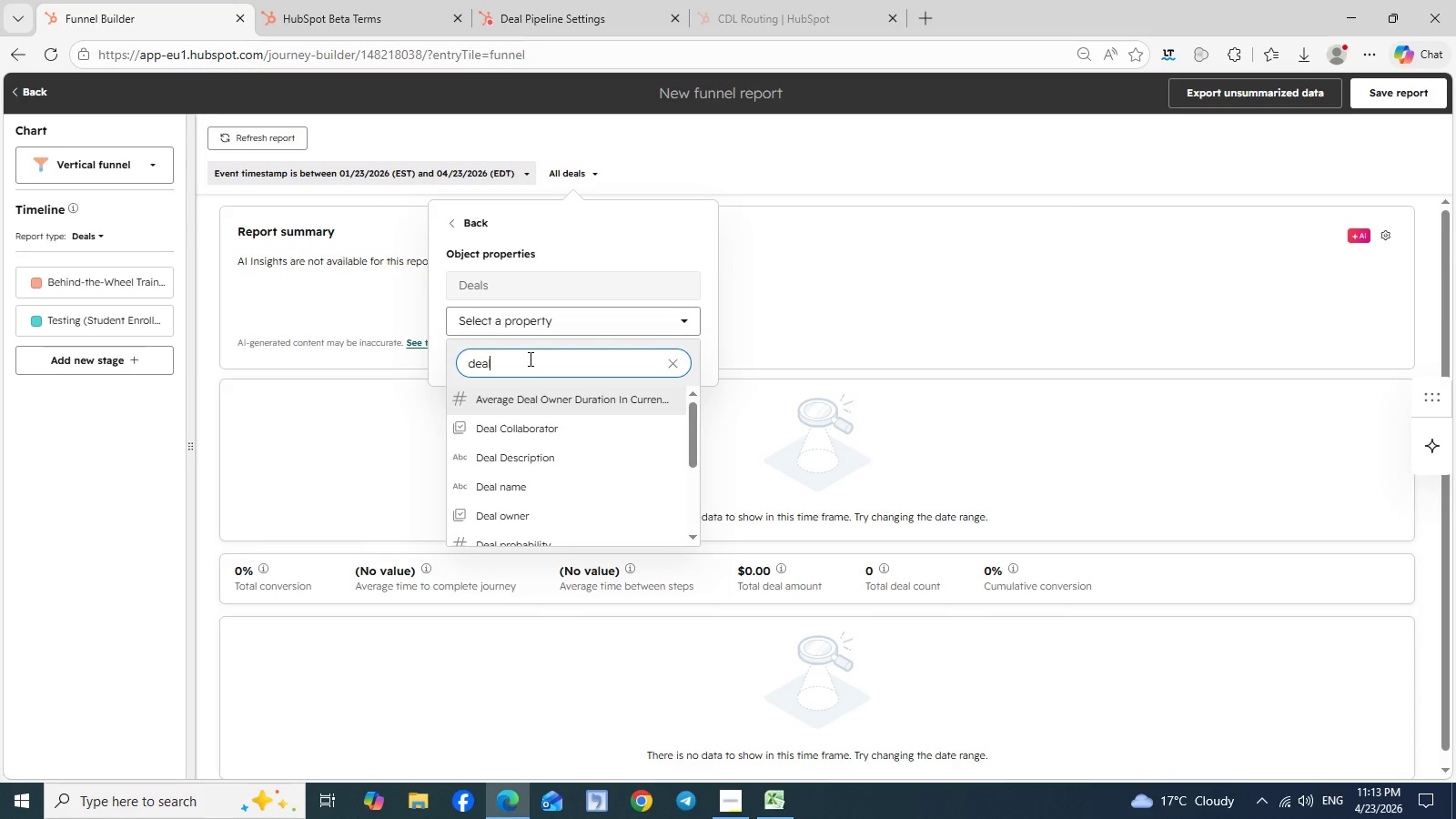 
key(Space)
 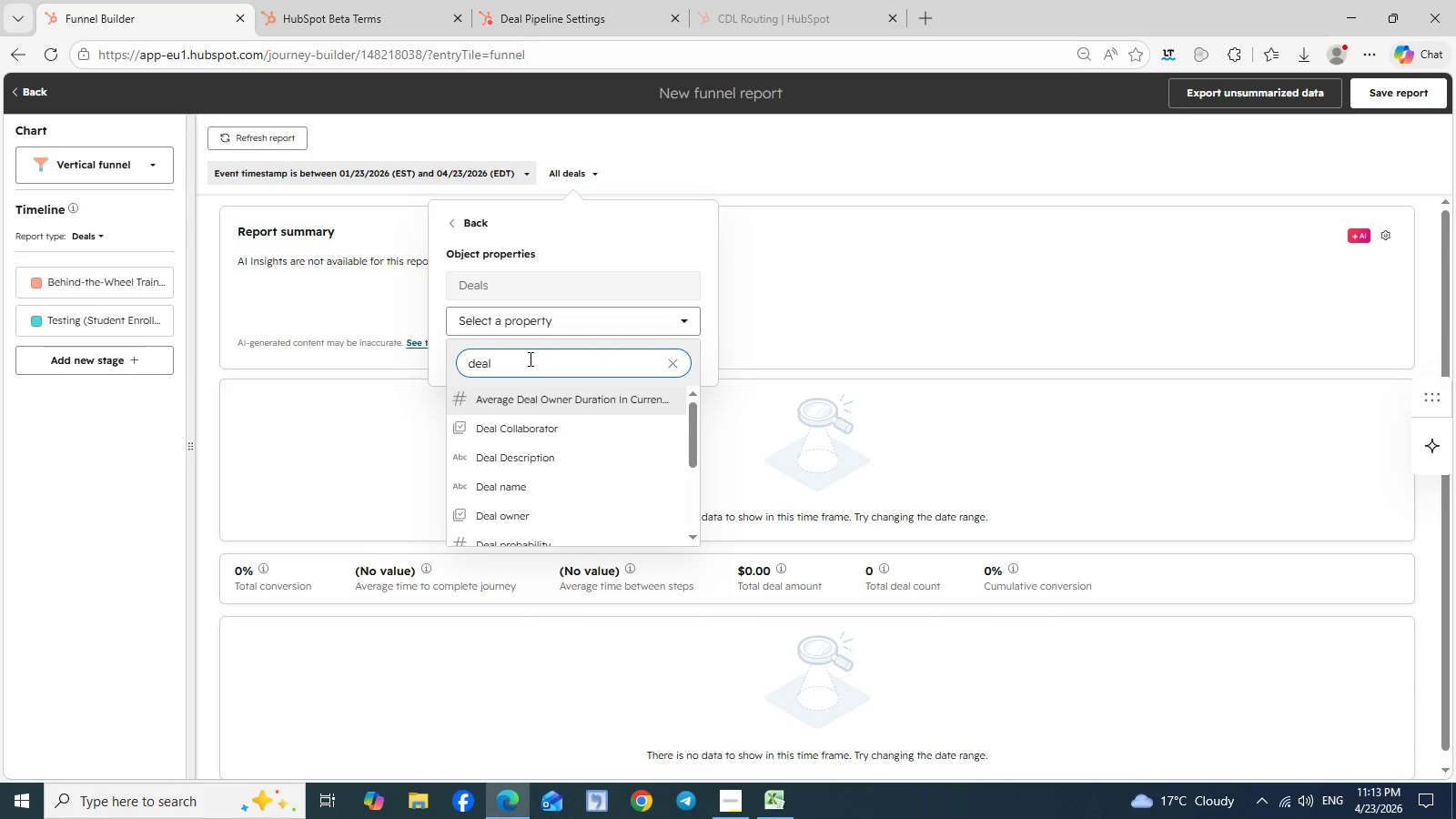 
key(P)
 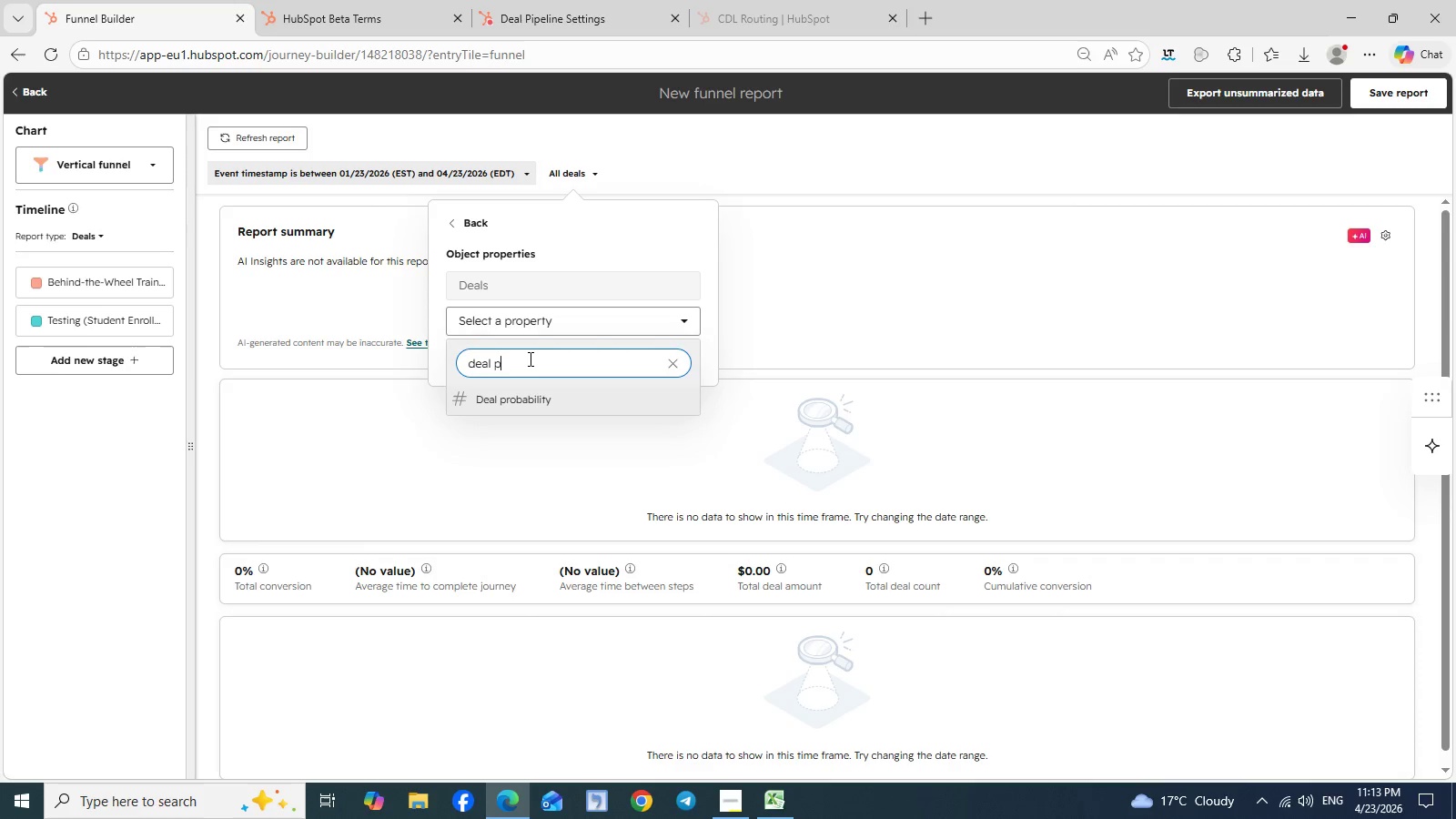 
wait(6.22)
 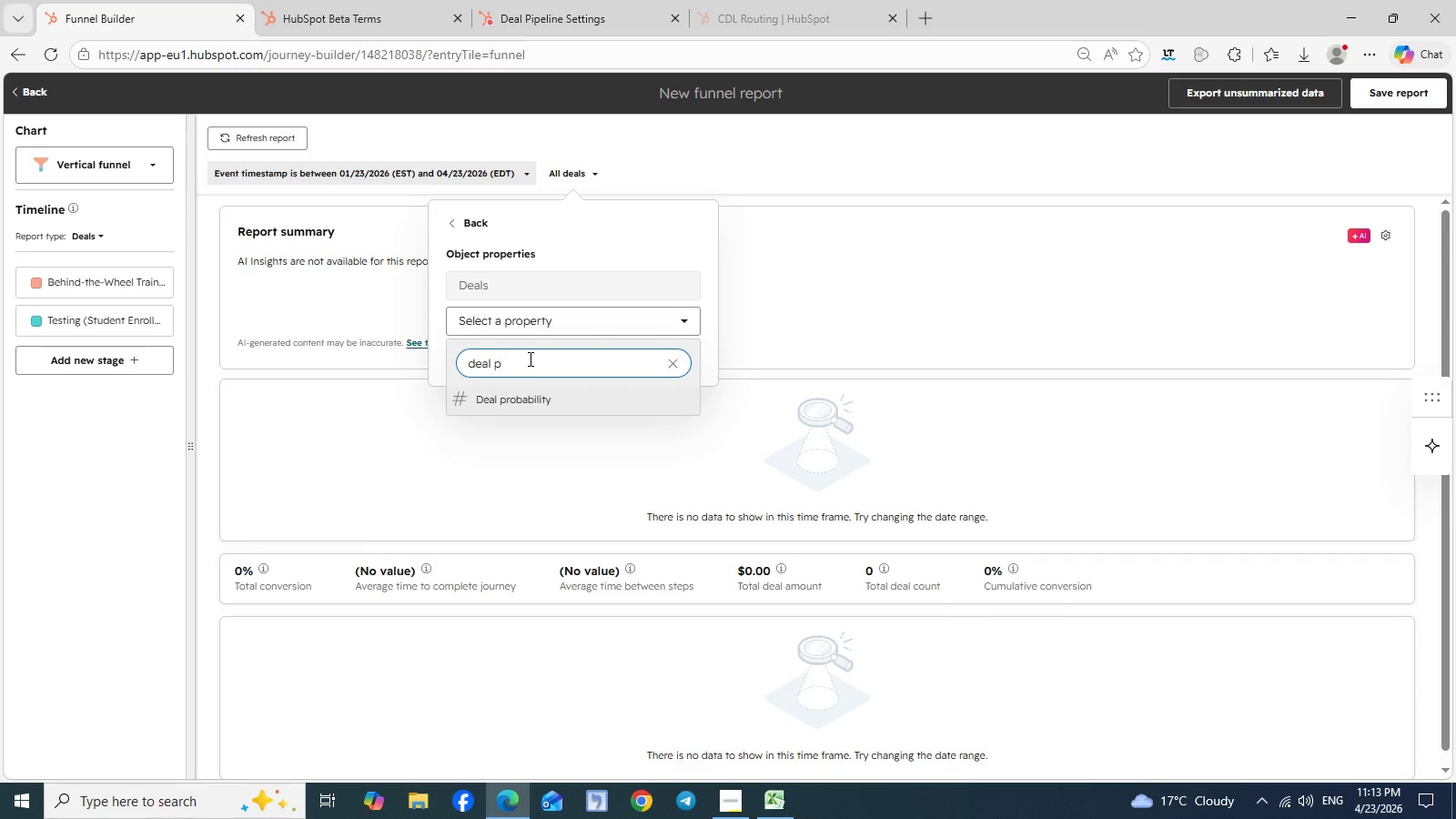 
key(Backspace)
 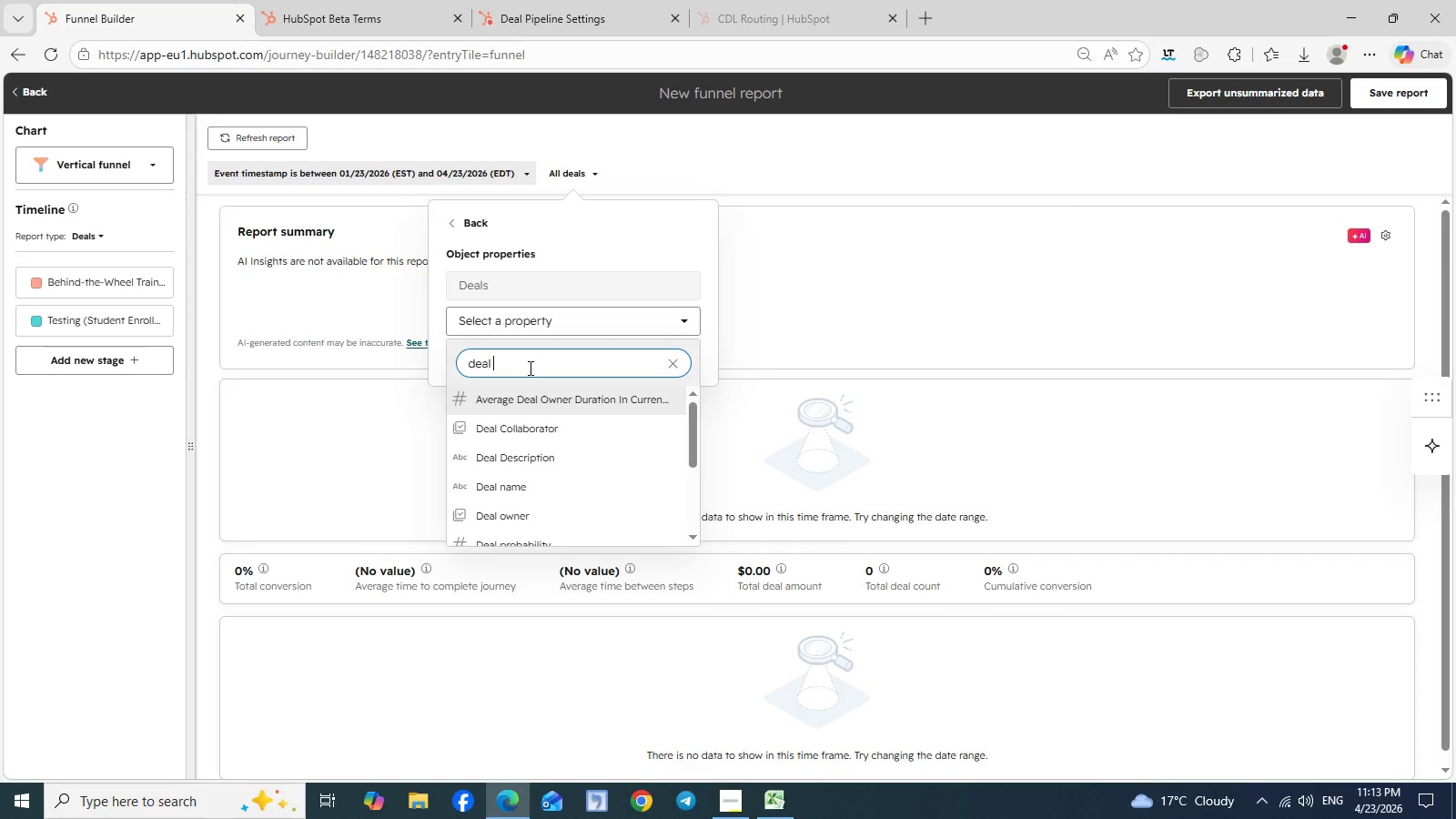 
scroll: coordinate [527, 514], scroll_direction: none, amount: 0.0
 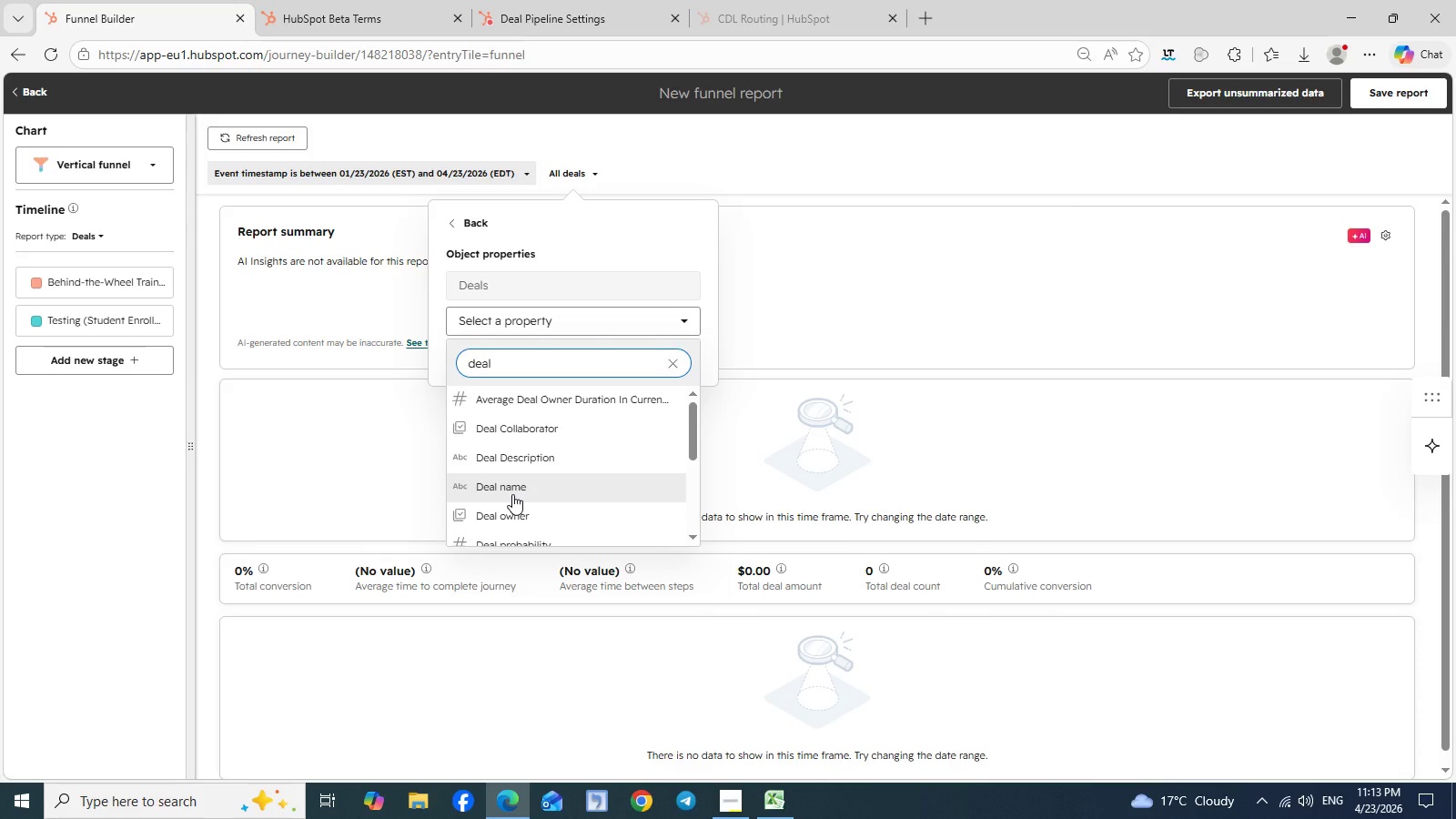 
left_click([512, 494])
 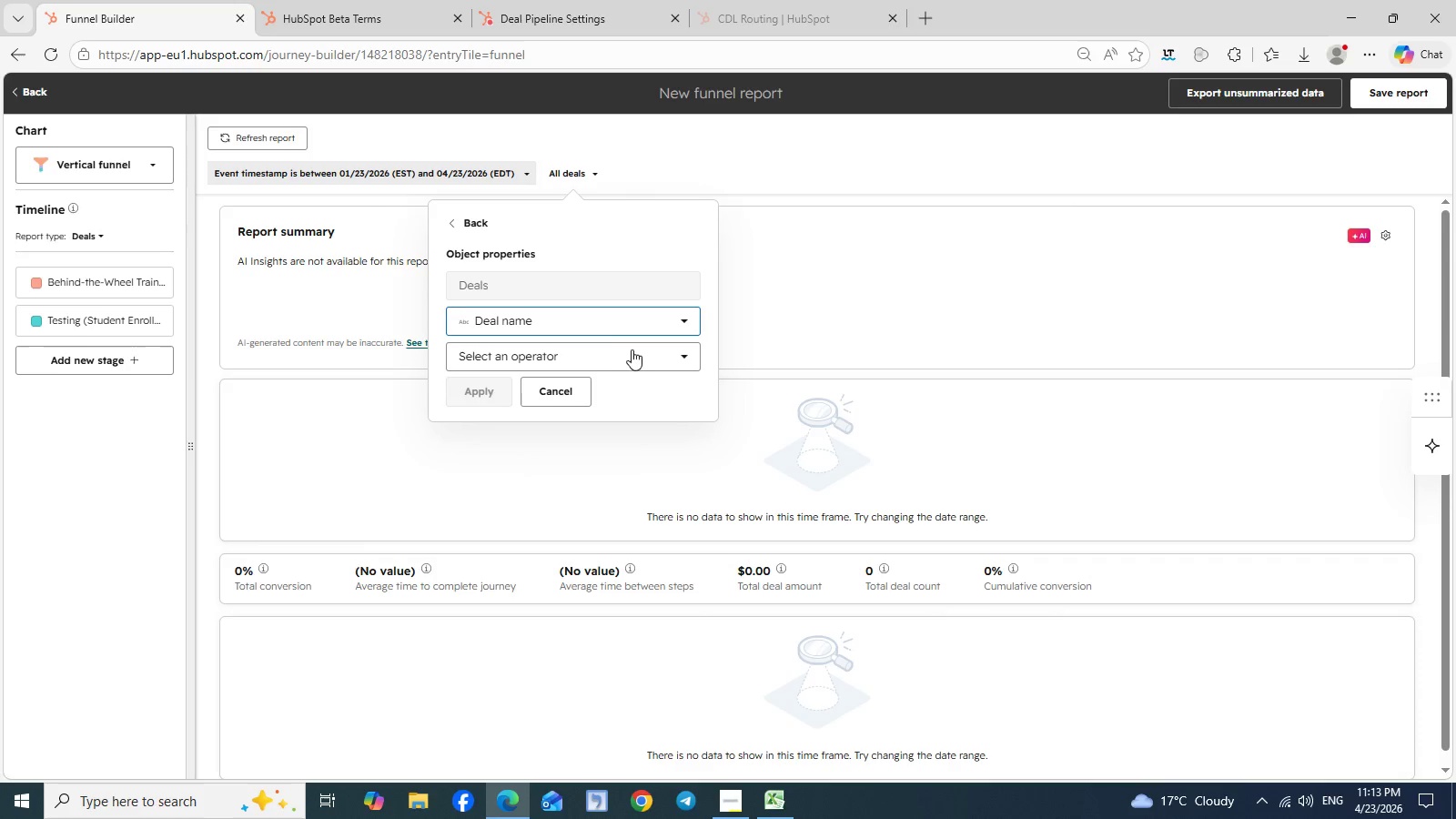 
left_click([650, 350])
 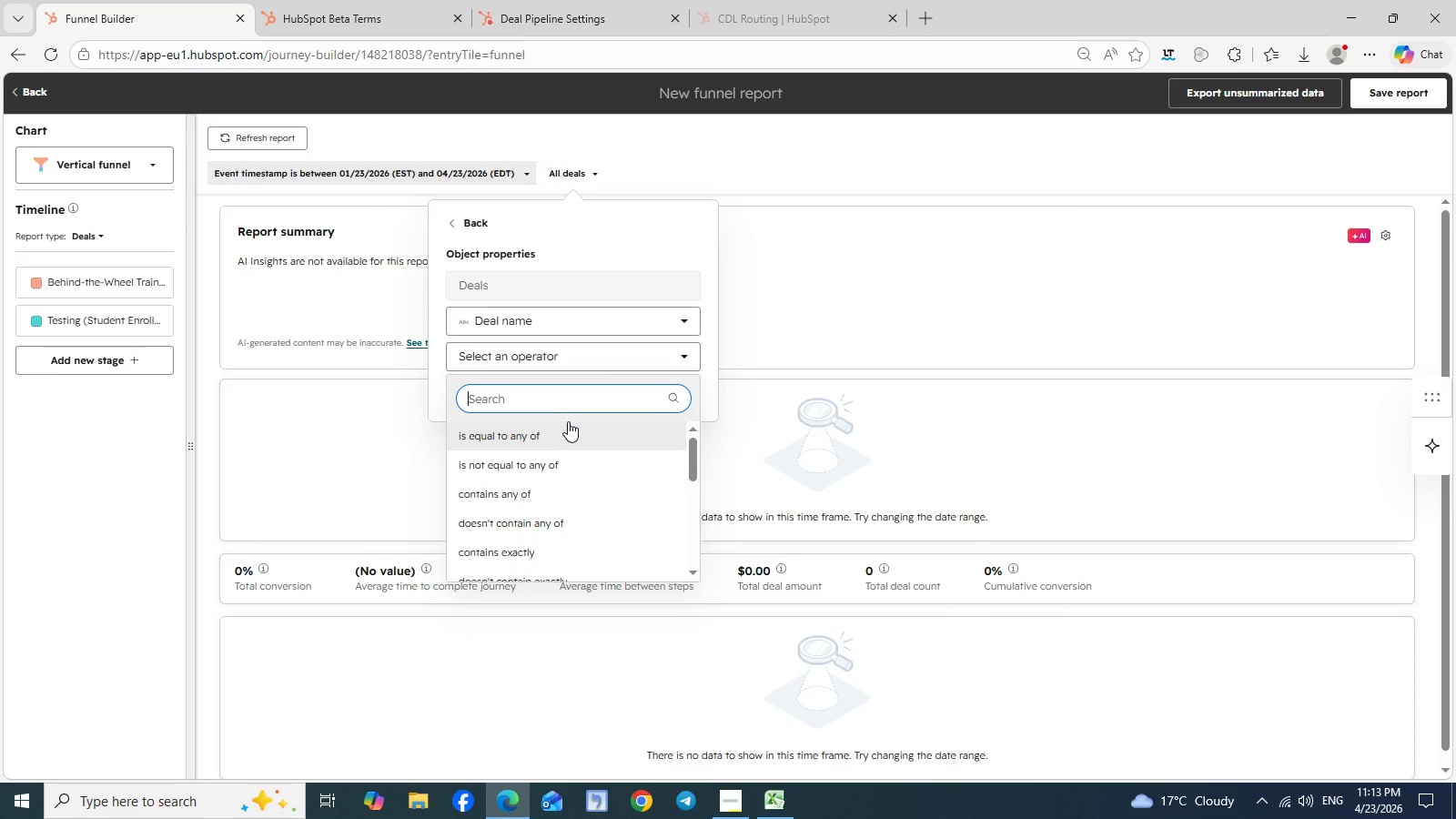 
left_click([548, 440])
 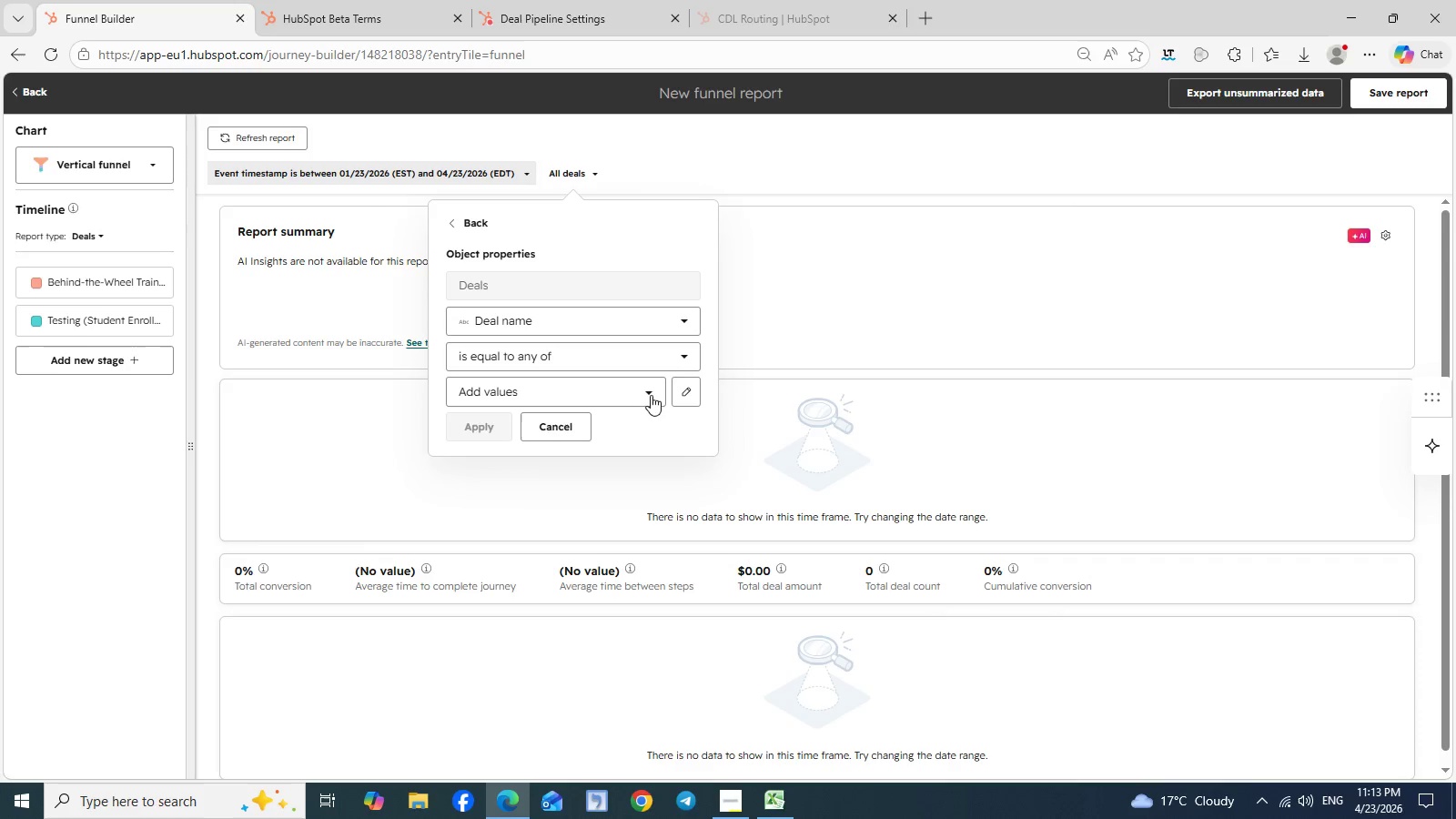 
left_click([643, 395])
 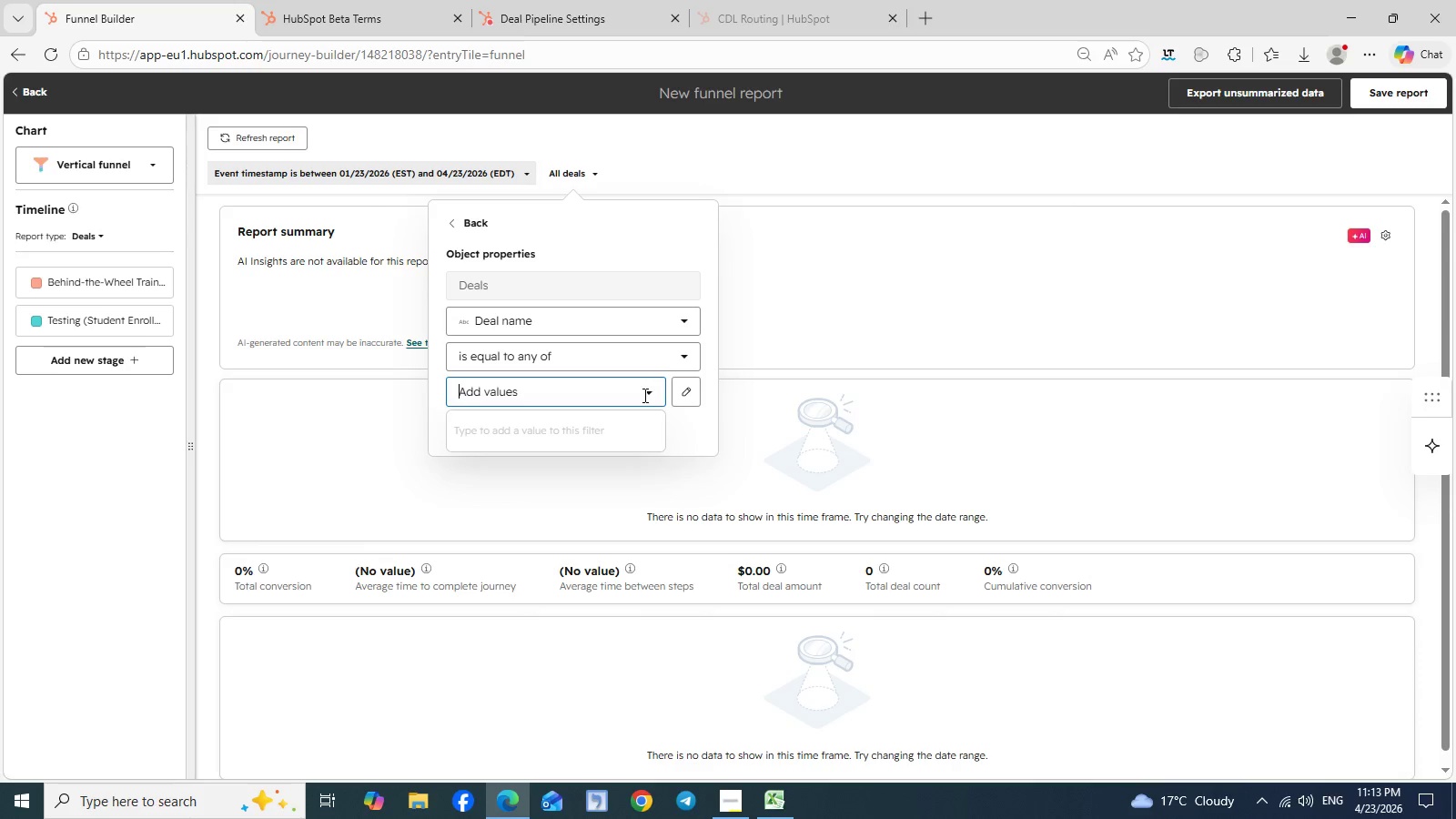 
left_click([643, 395])
 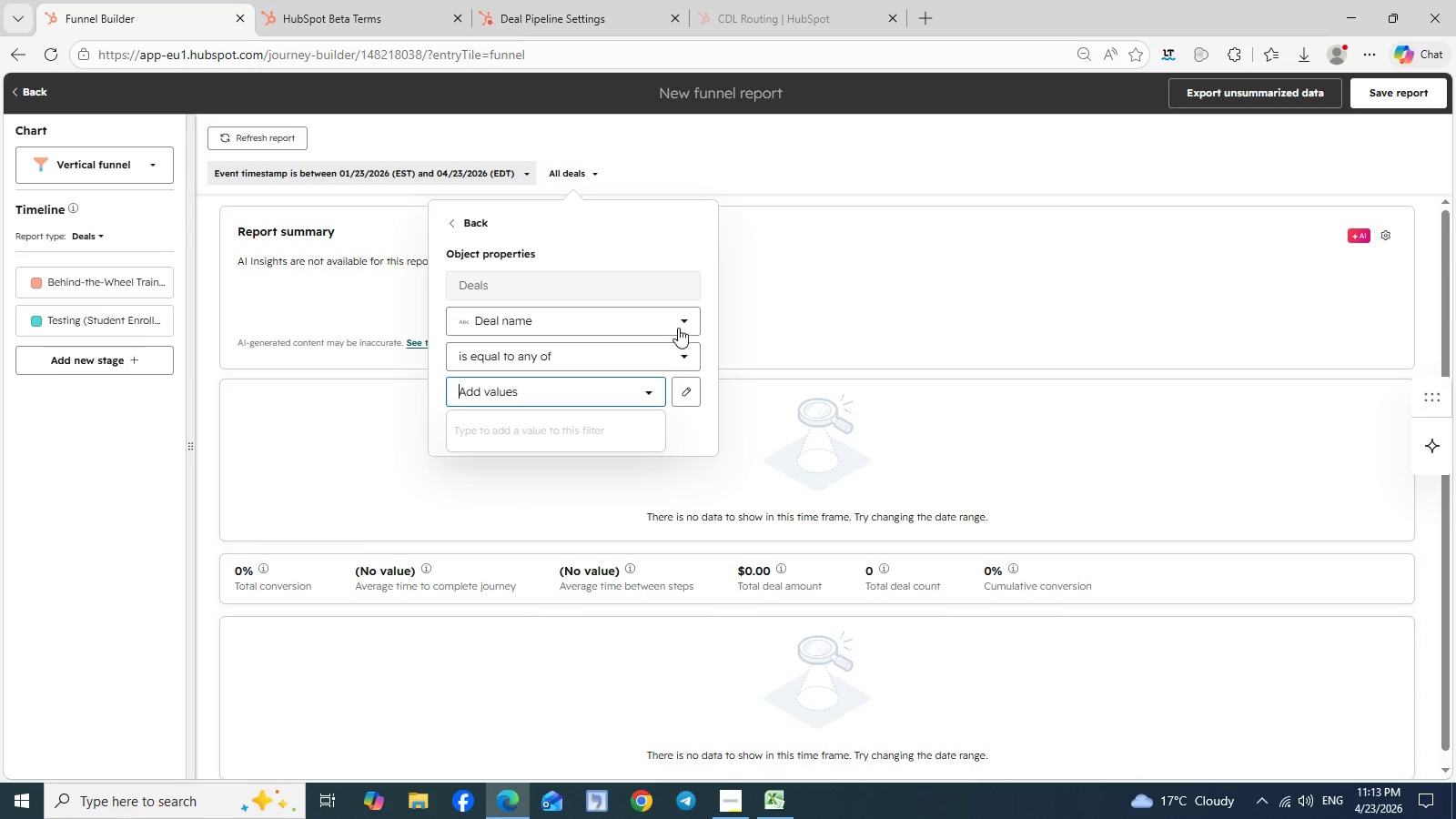 
left_click([684, 314])
 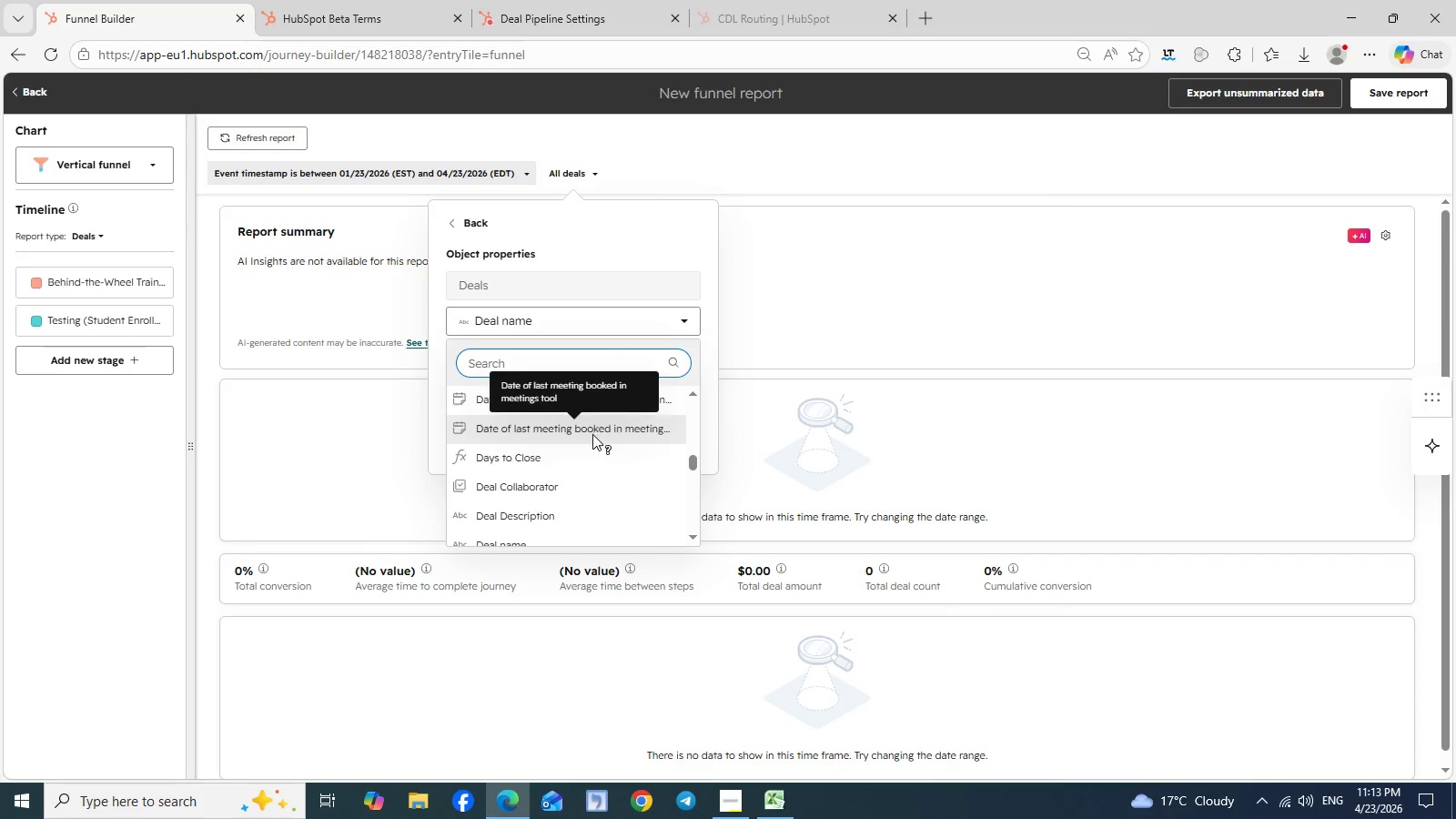 
scroll: coordinate [577, 488], scroll_direction: none, amount: 0.0
 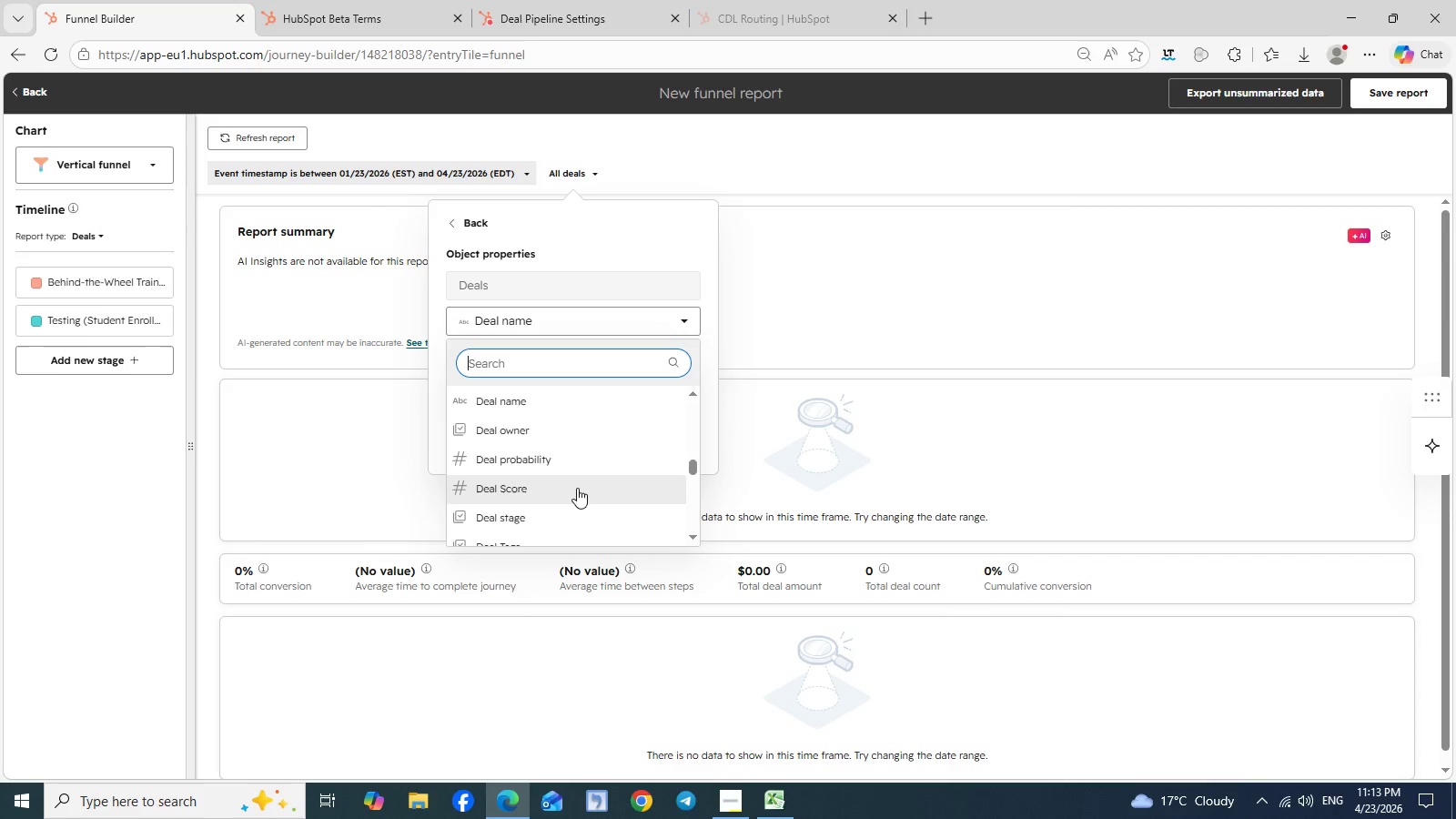 
scroll: coordinate [577, 488], scroll_direction: down, amount: 1.0
 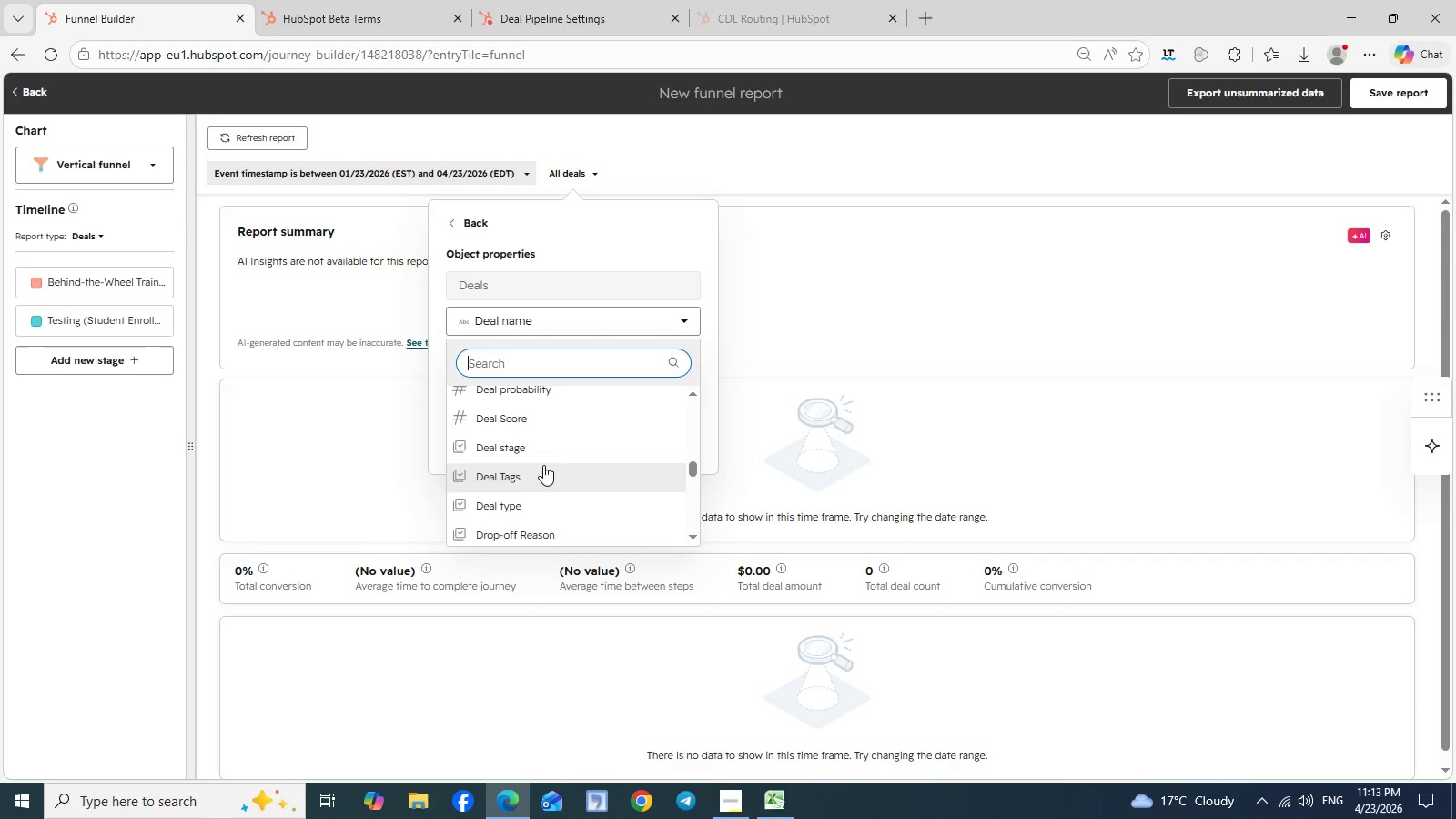 
left_click([536, 452])
 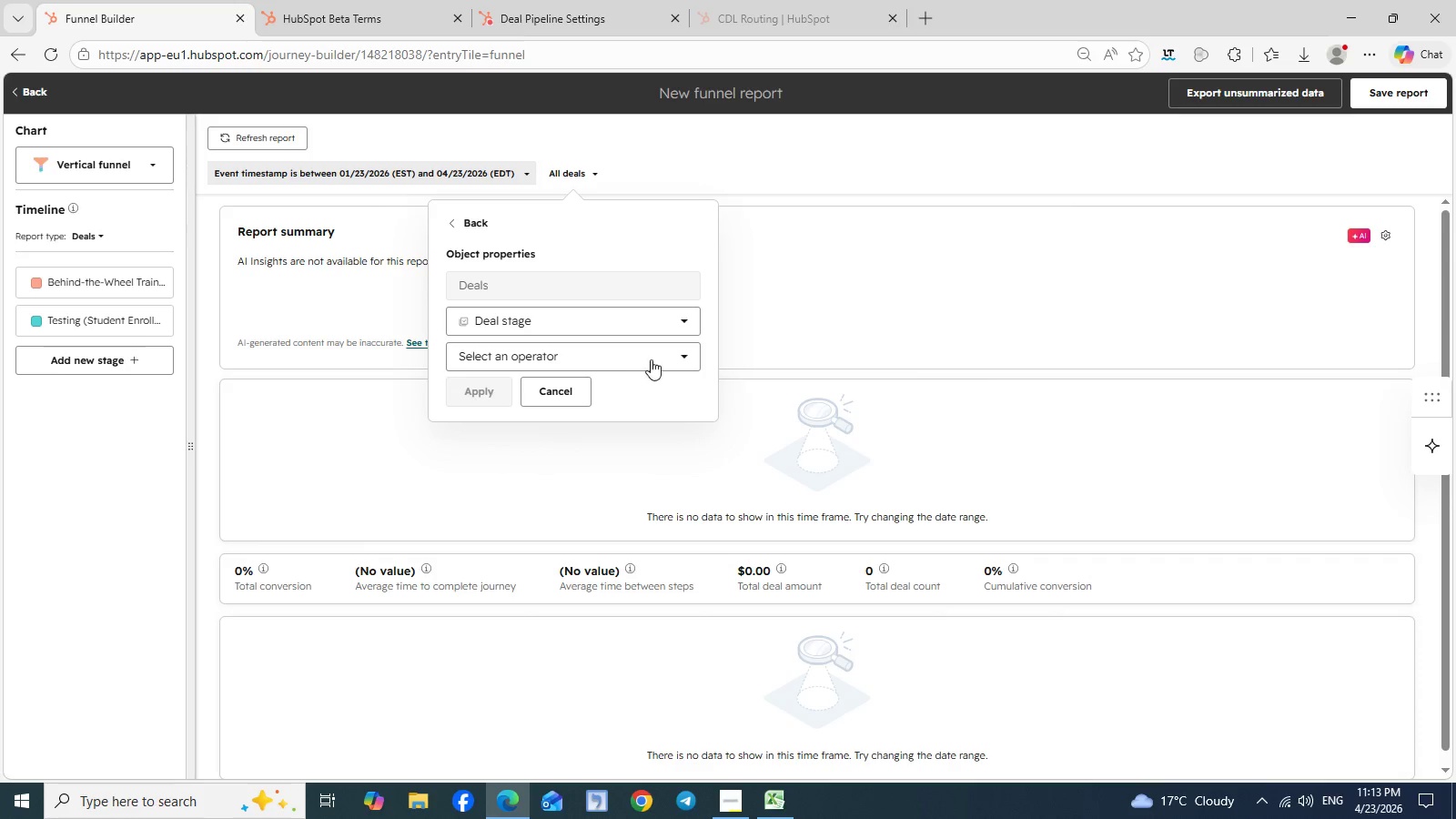 
left_click([661, 359])
 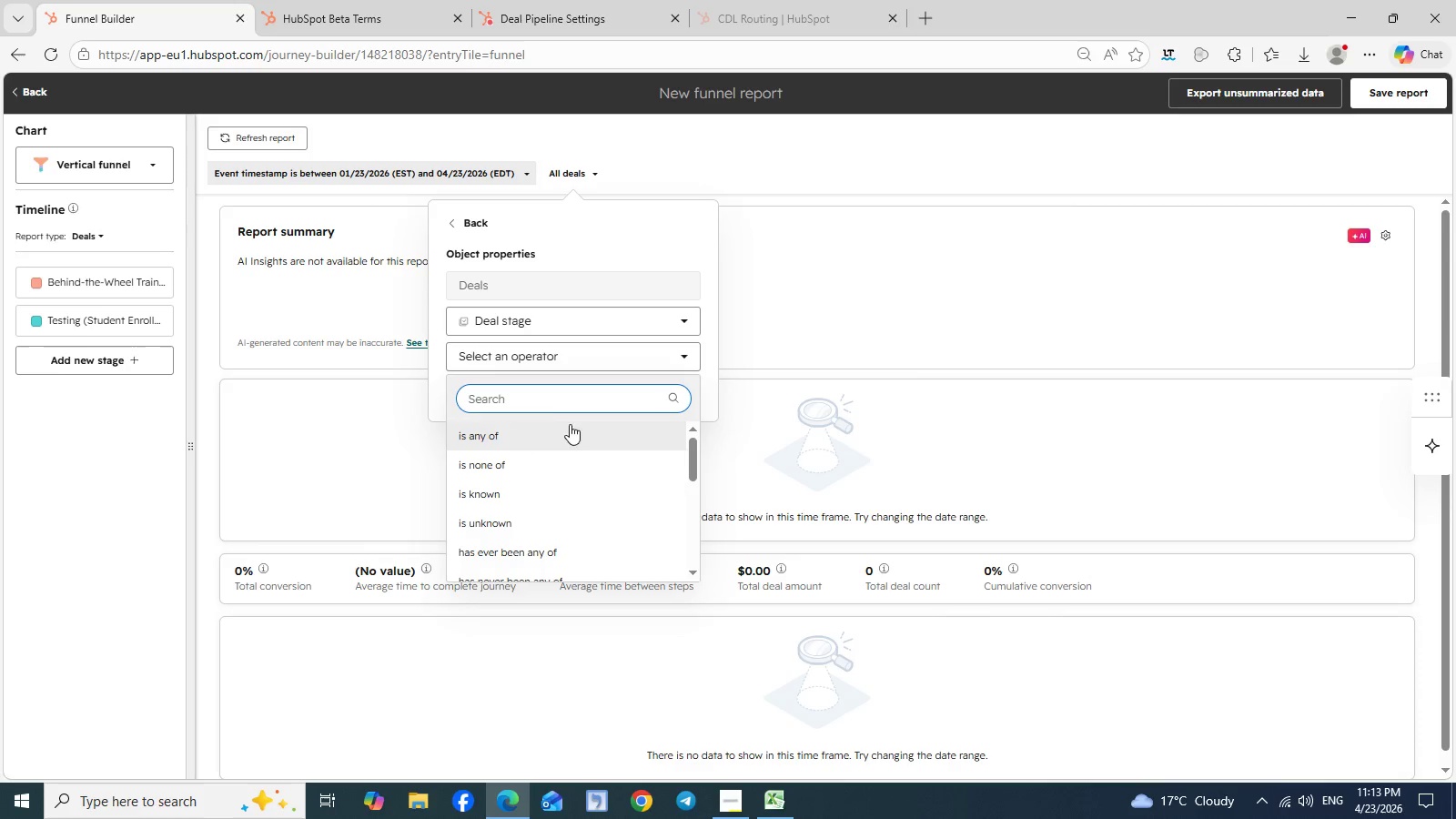 
left_click([553, 440])
 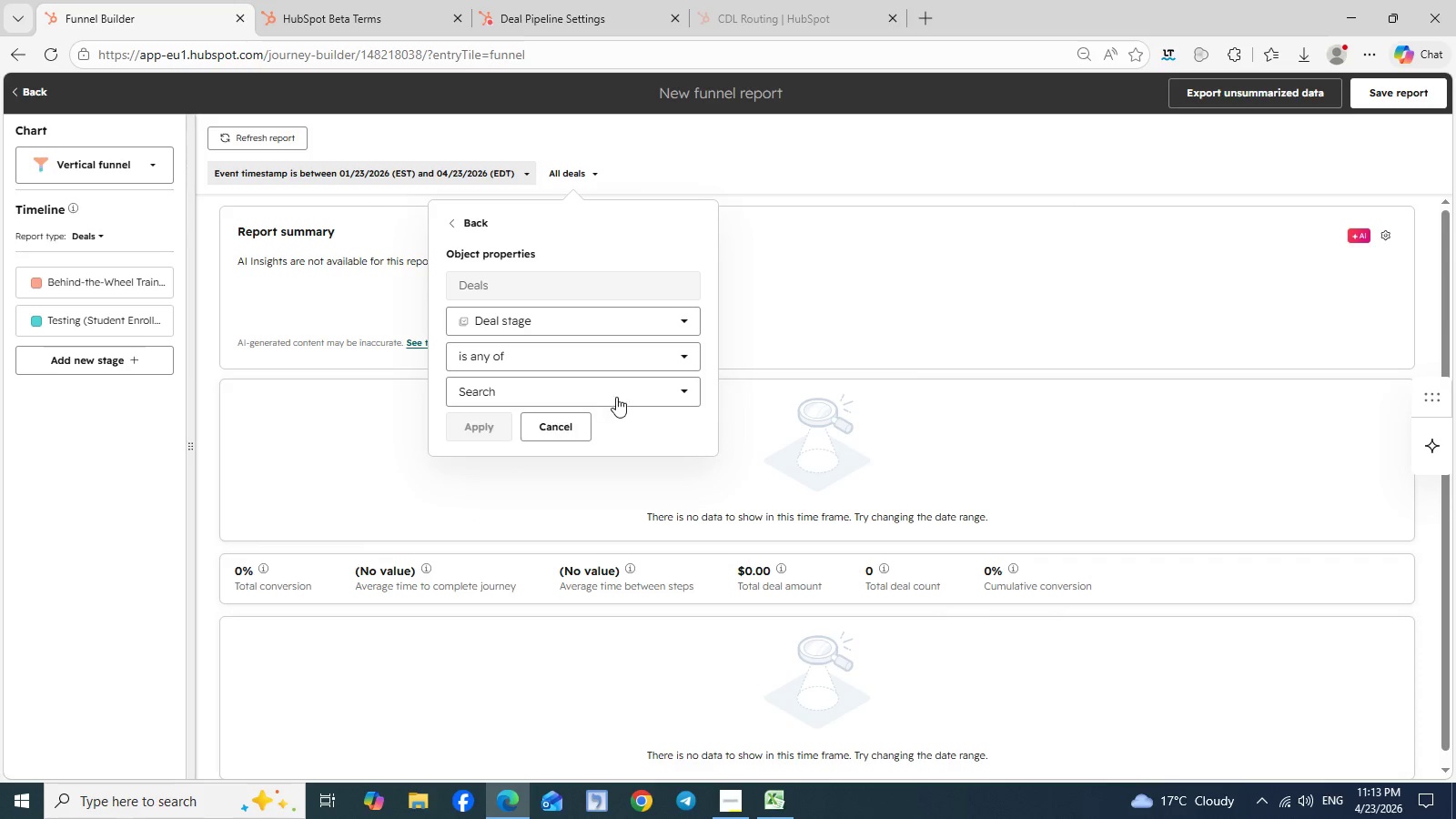 
left_click([617, 397])
 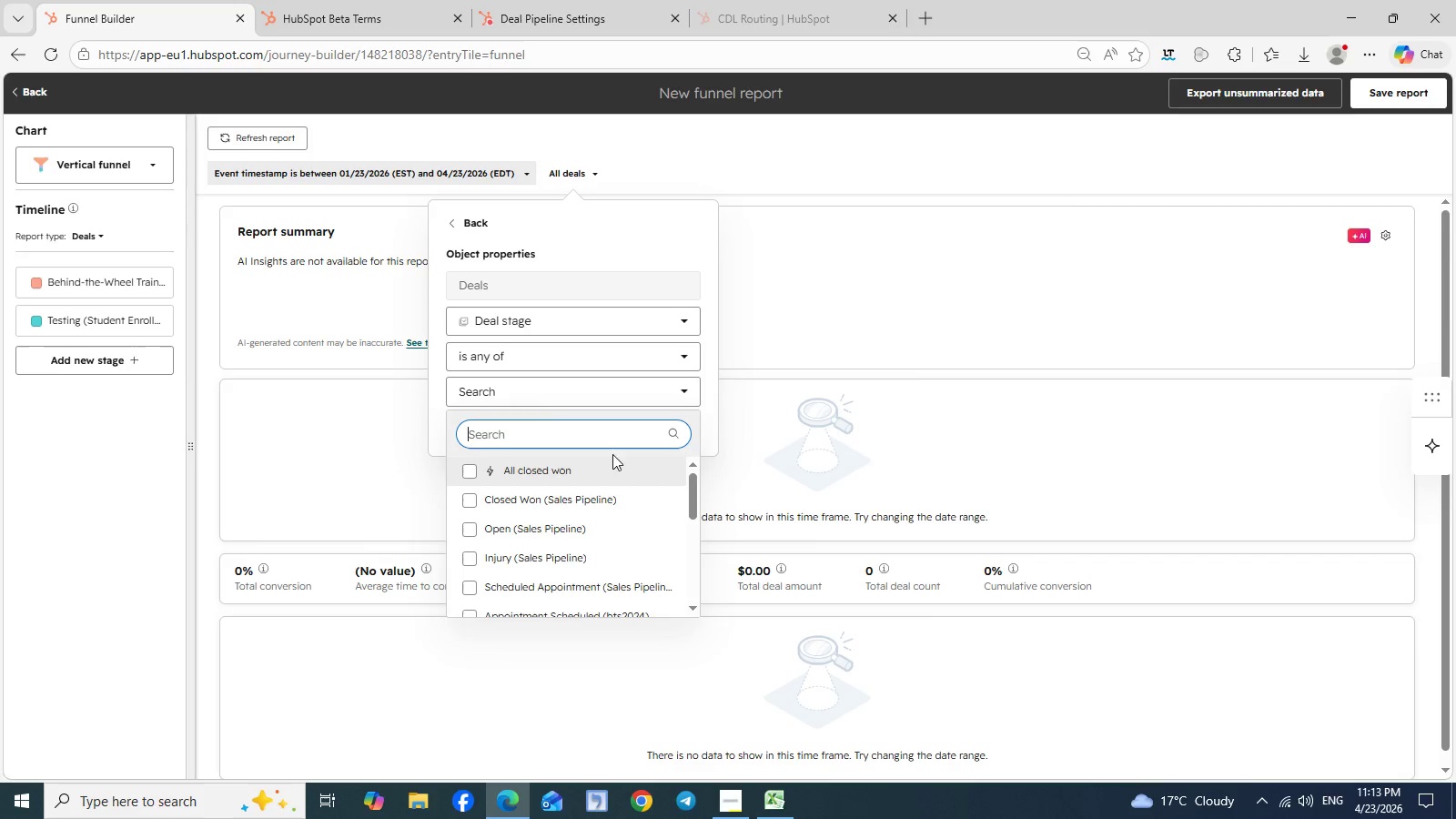 
scroll: coordinate [614, 470], scroll_direction: down, amount: 1.0
 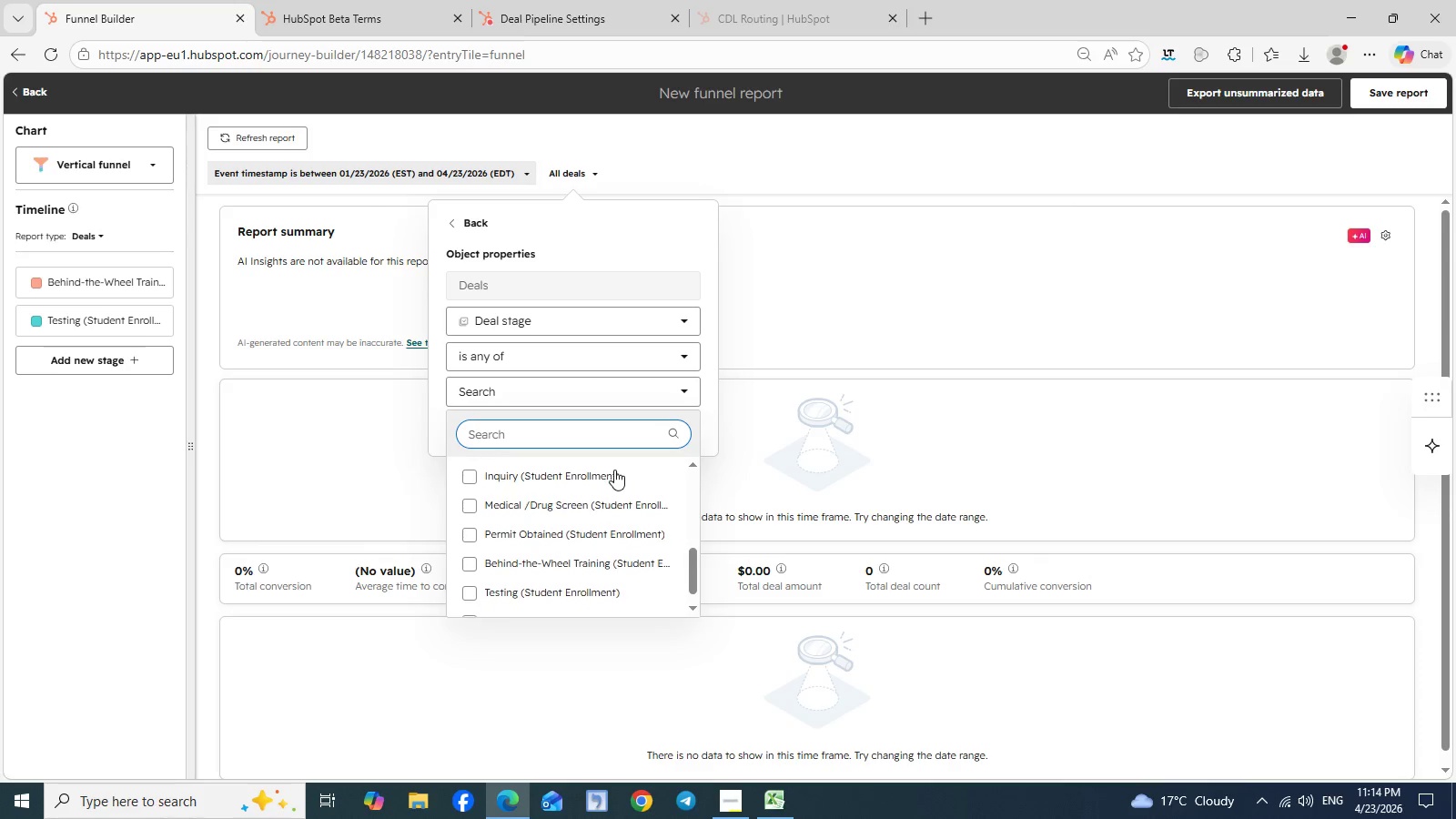 
scroll: coordinate [614, 470], scroll_direction: none, amount: 0.0
 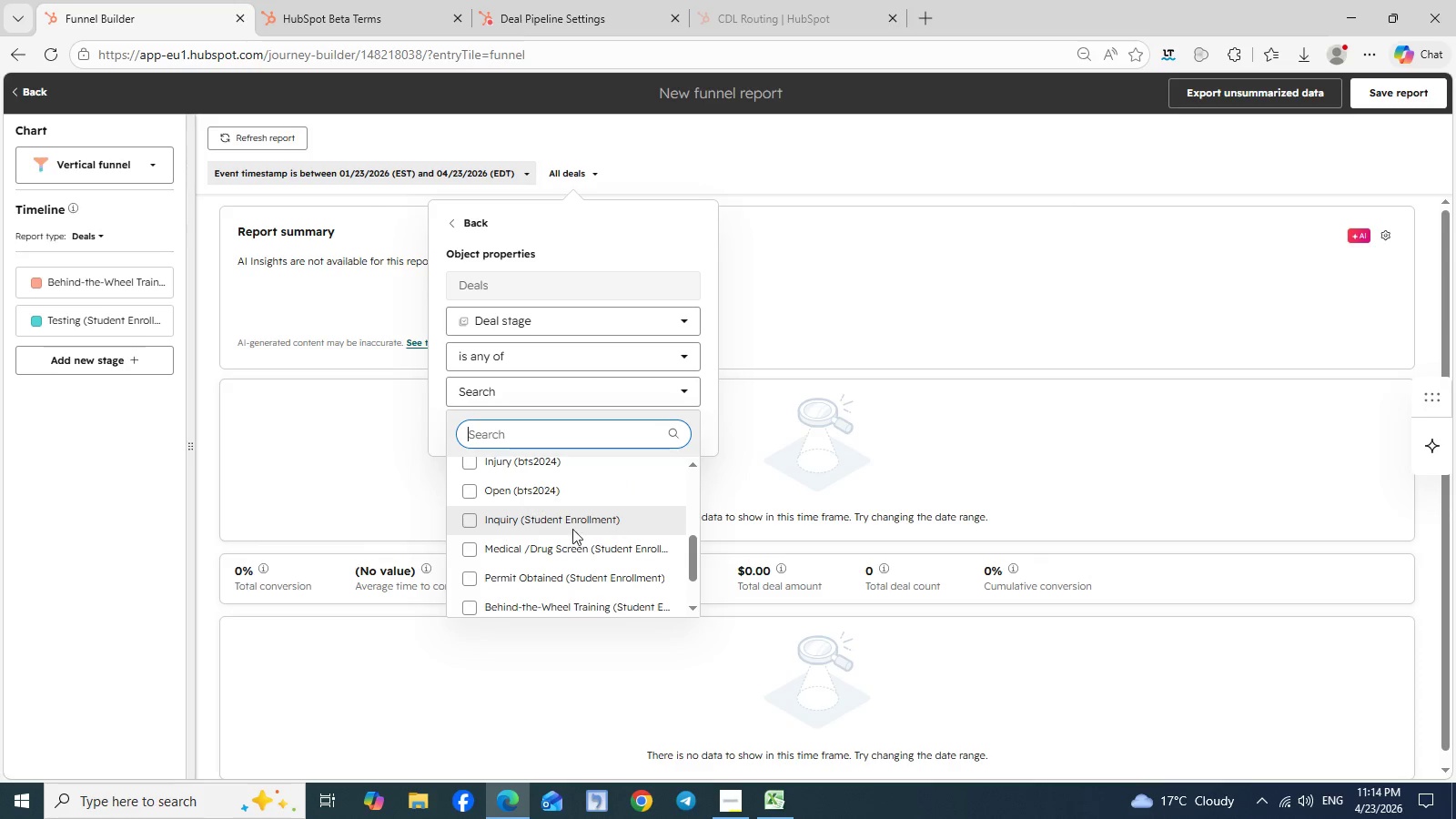 
left_click([572, 529])
 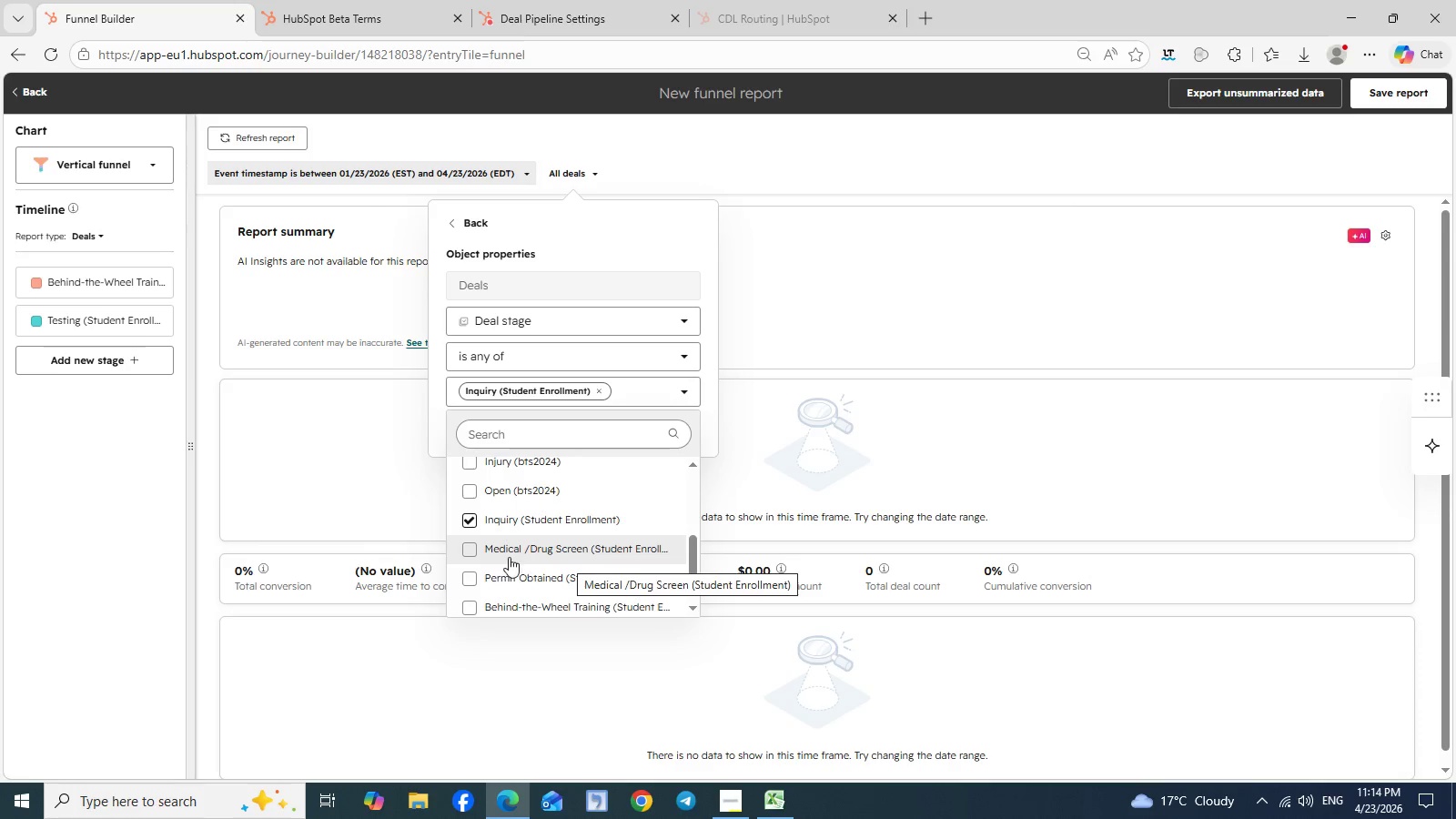 
left_click([463, 549])
 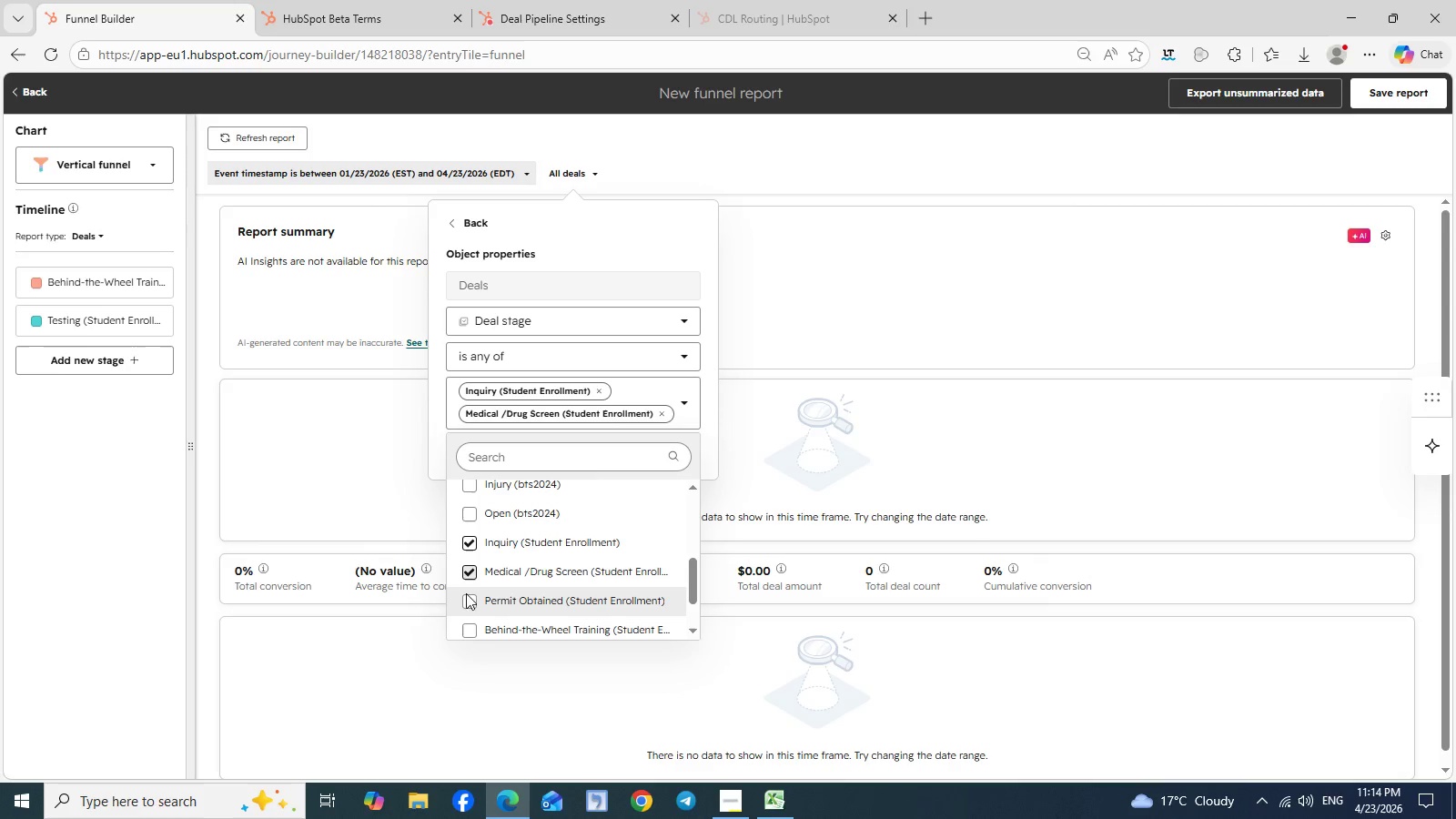 
left_click([464, 599])
 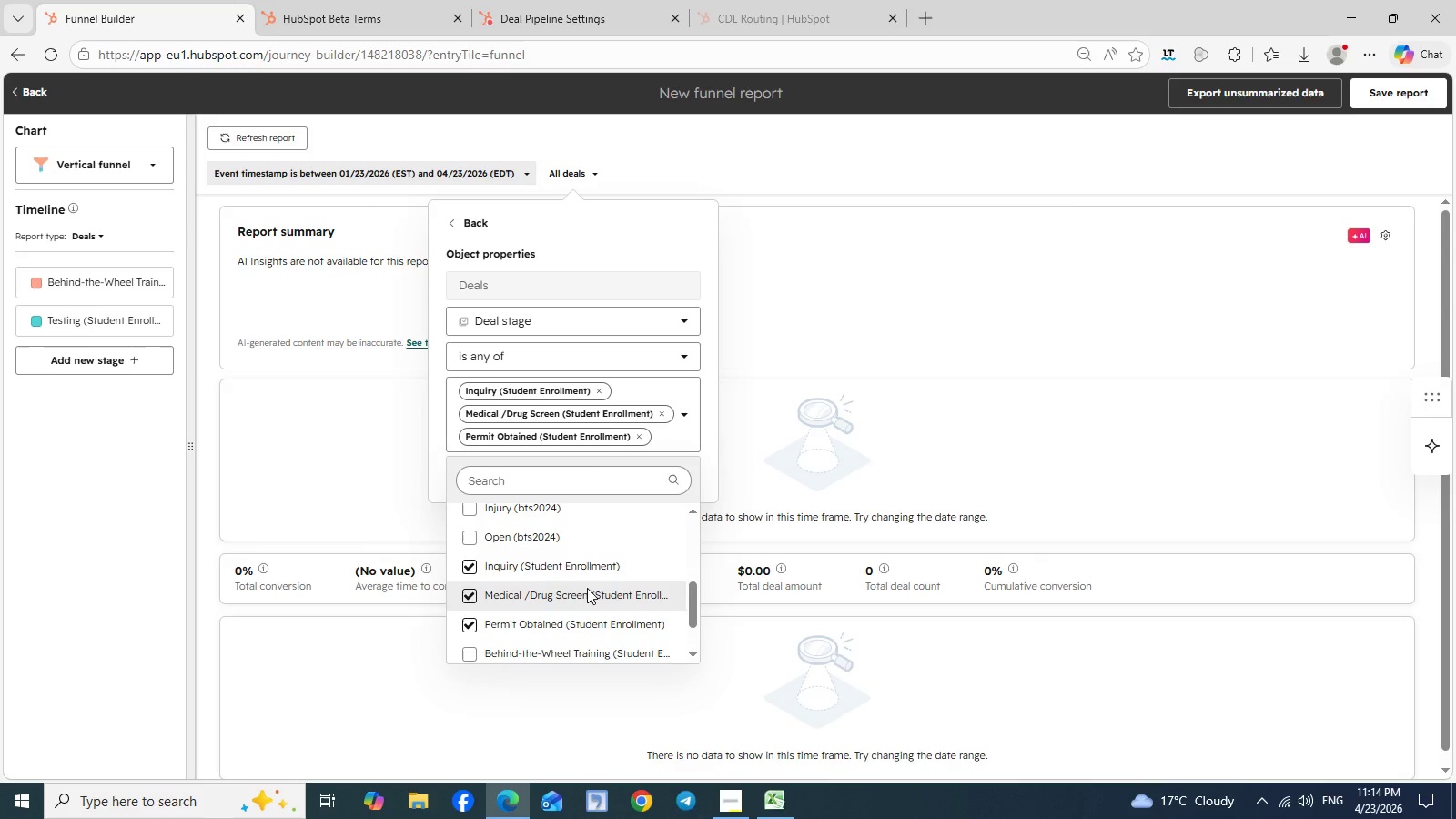 
scroll: coordinate [587, 588], scroll_direction: none, amount: 0.0
 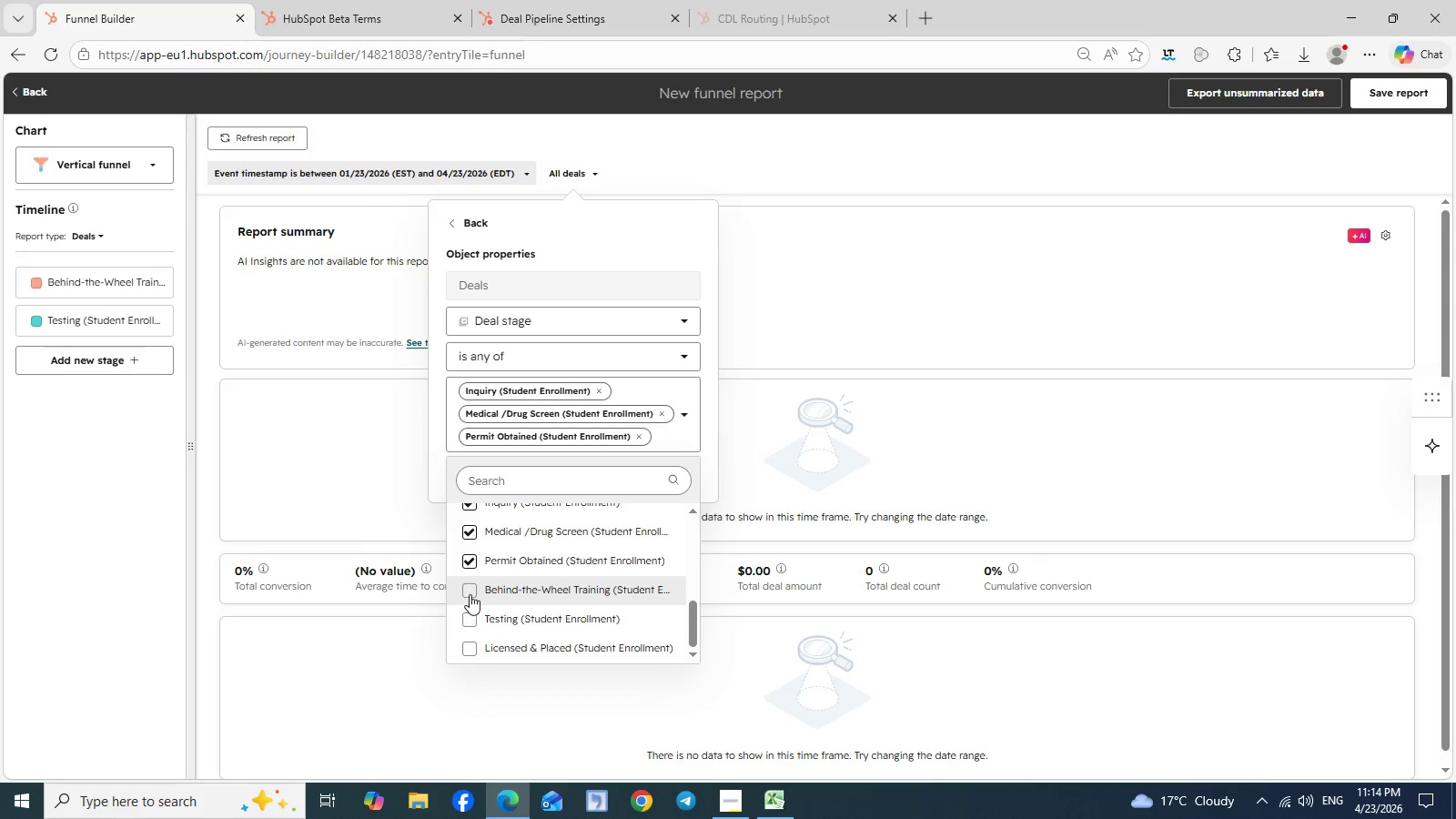 
left_click([470, 594])
 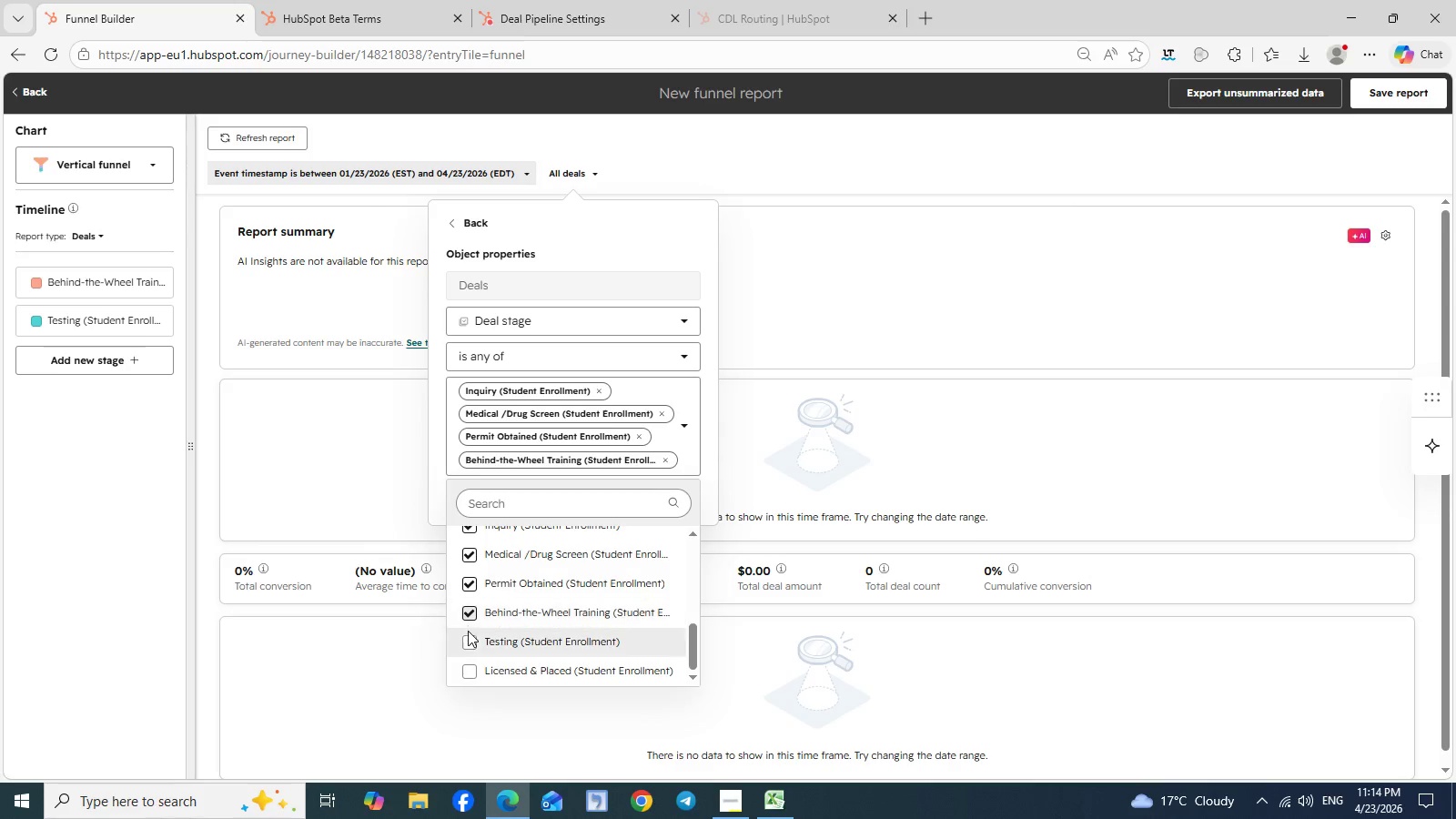 
left_click([468, 641])
 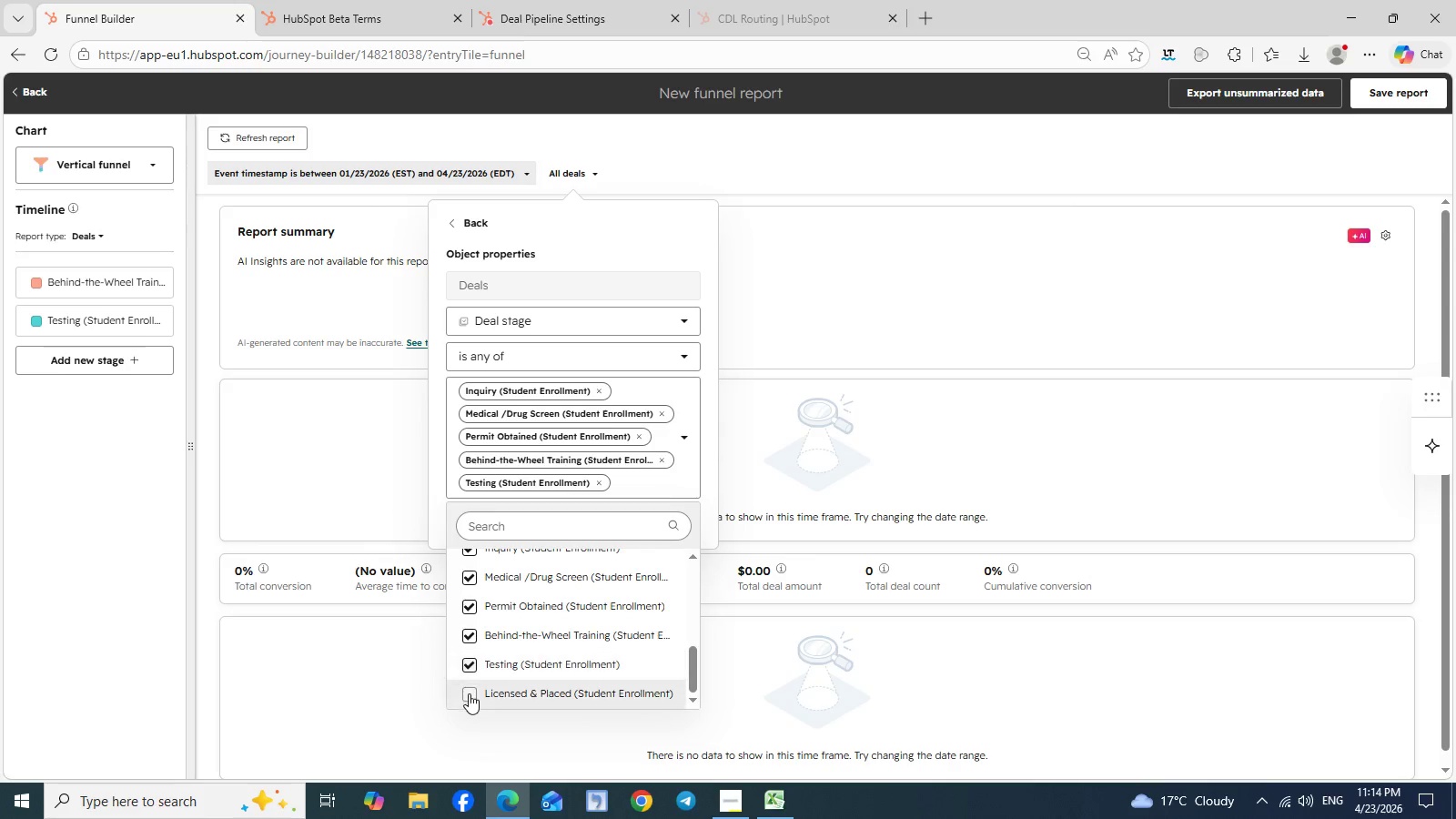 
left_click([469, 697])
 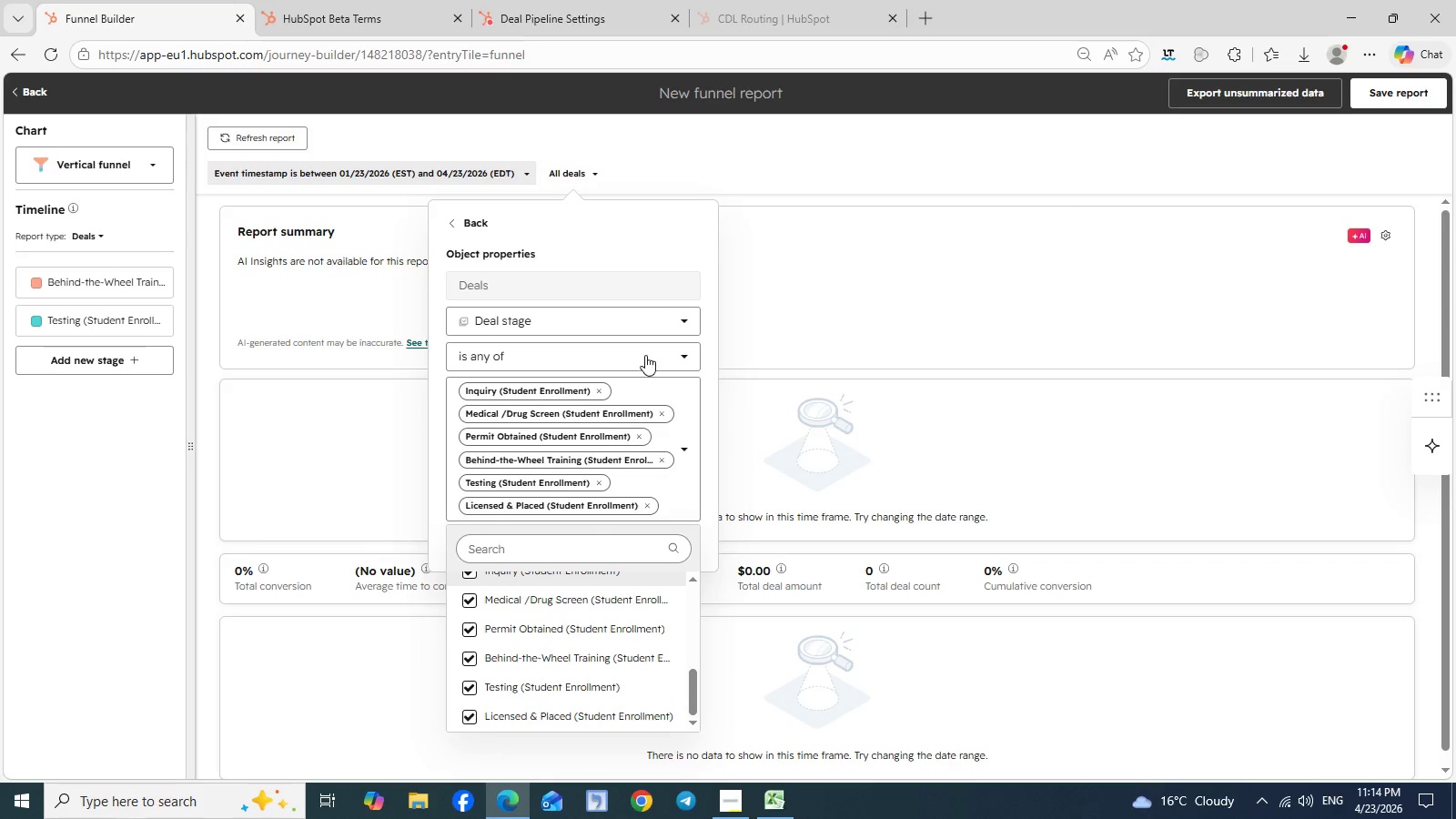 
left_click([782, 276])
 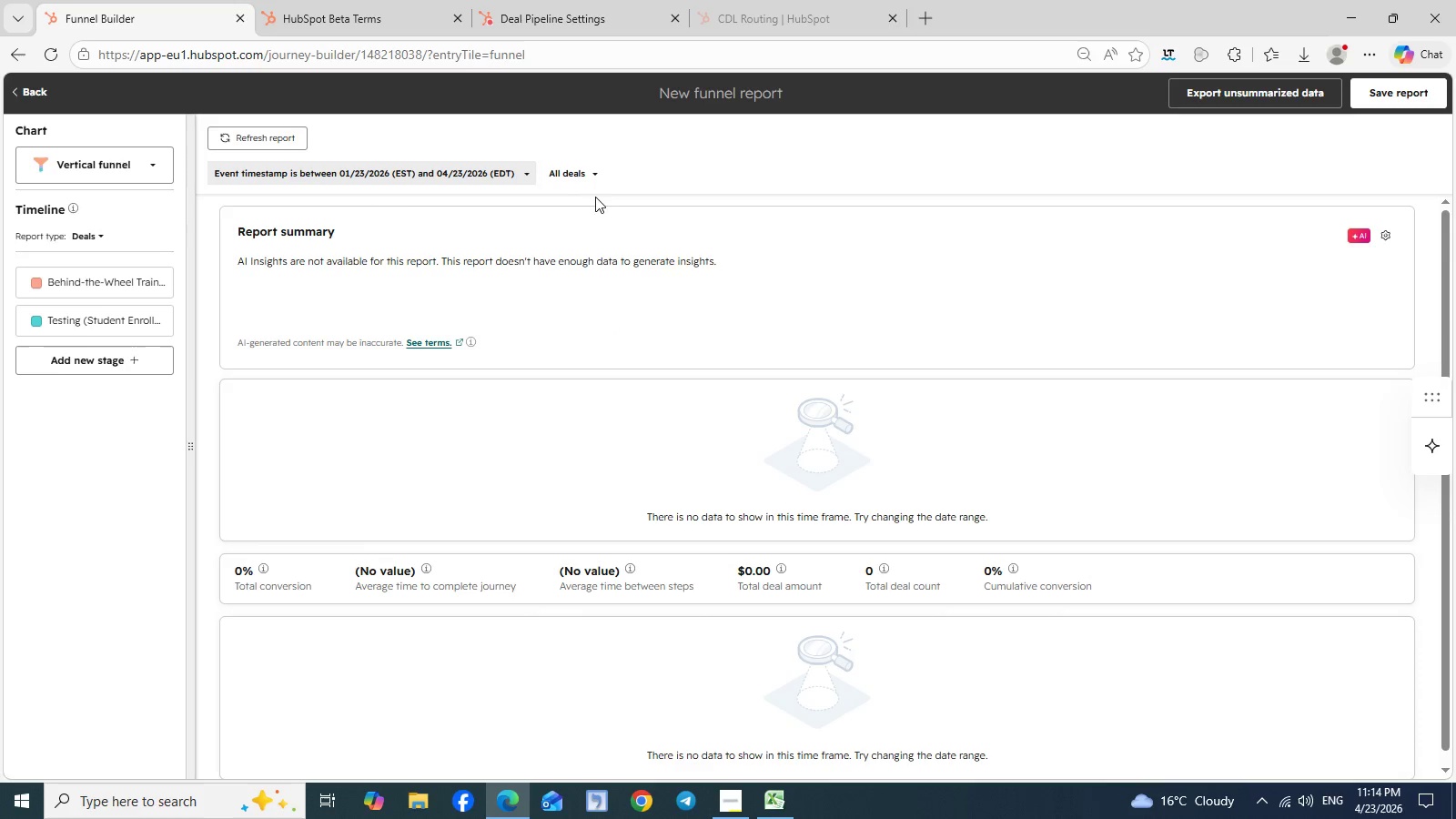 
left_click([592, 175])
 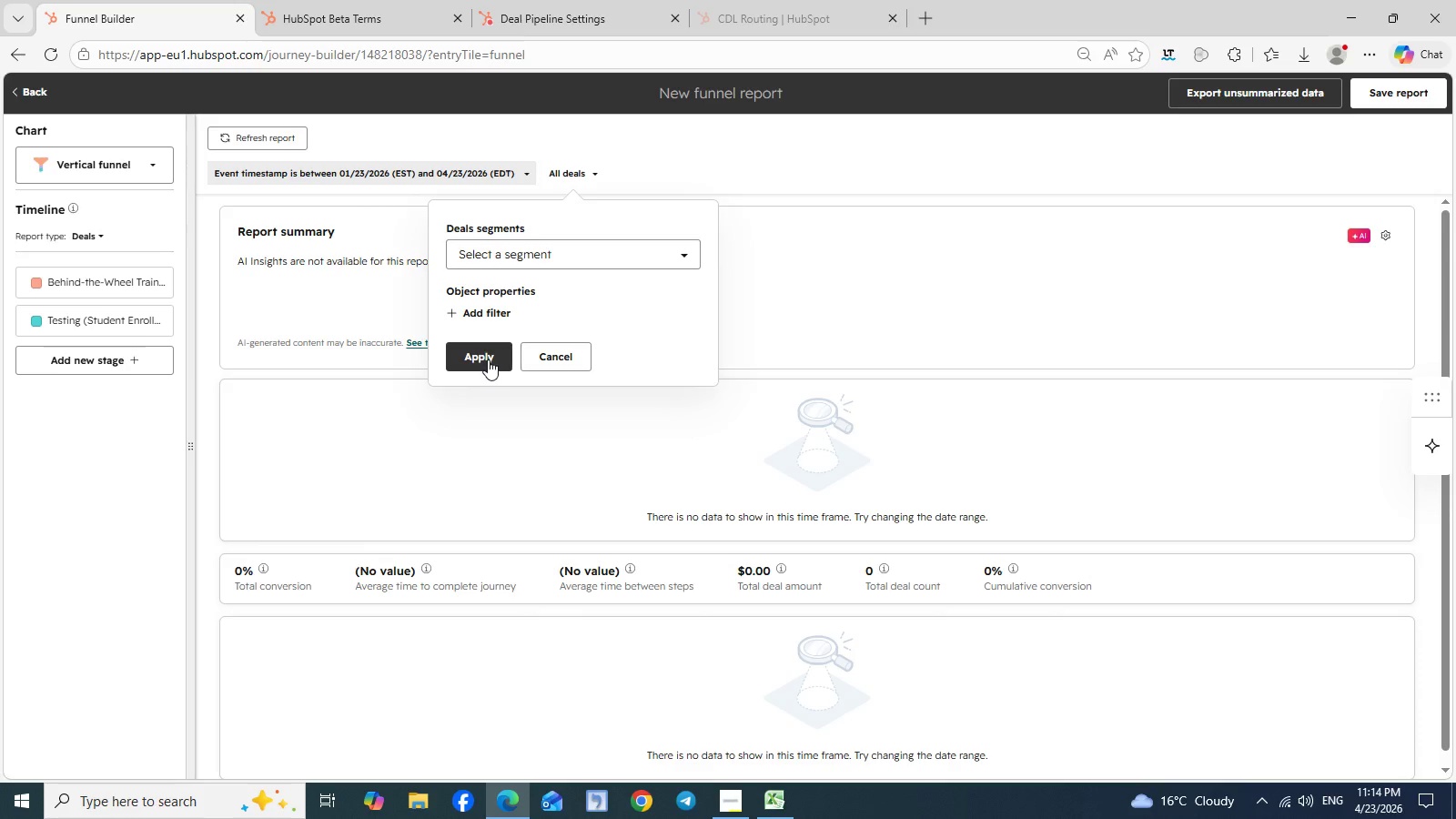 
left_click([488, 318])
 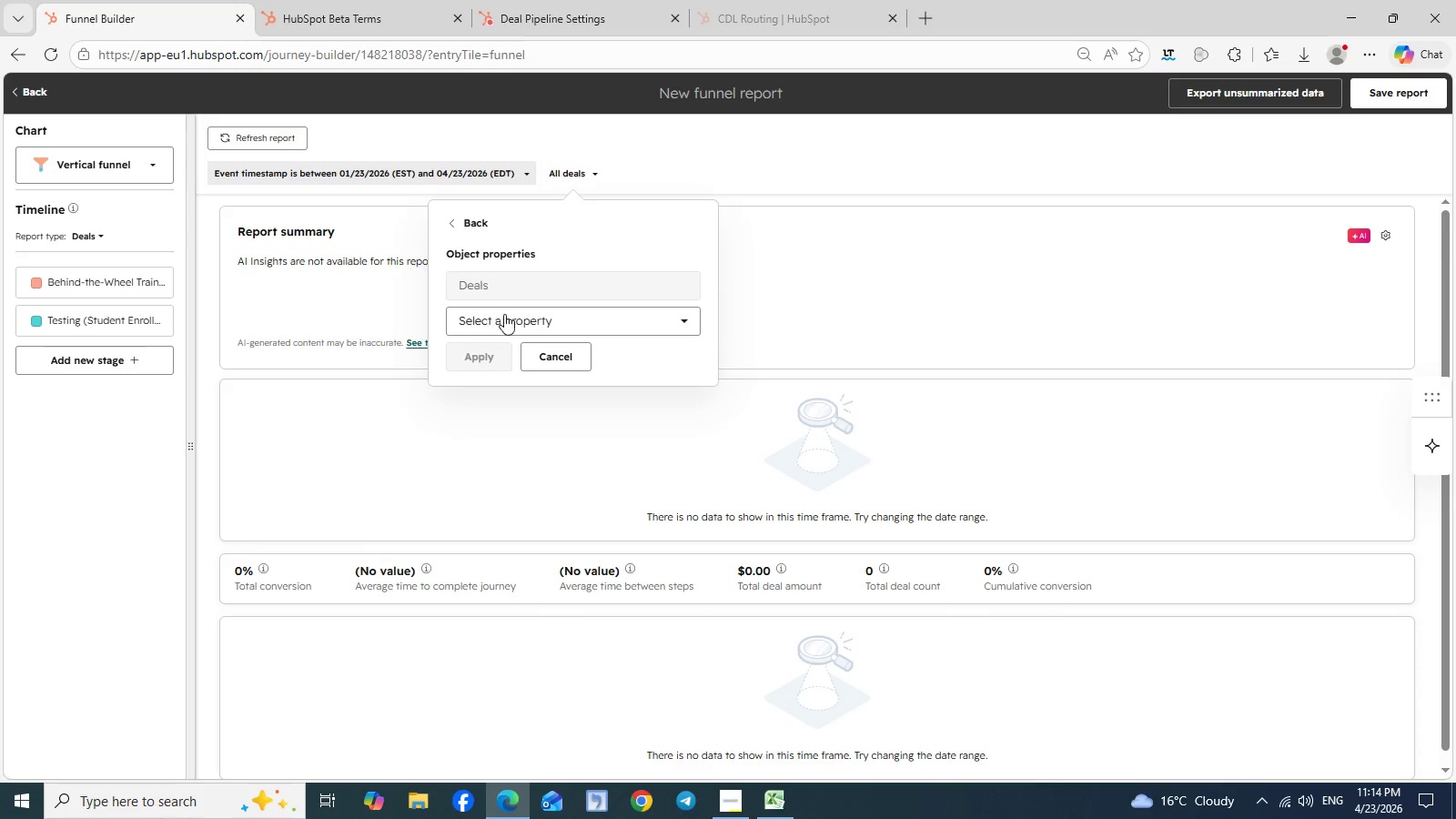 
left_click([518, 318])
 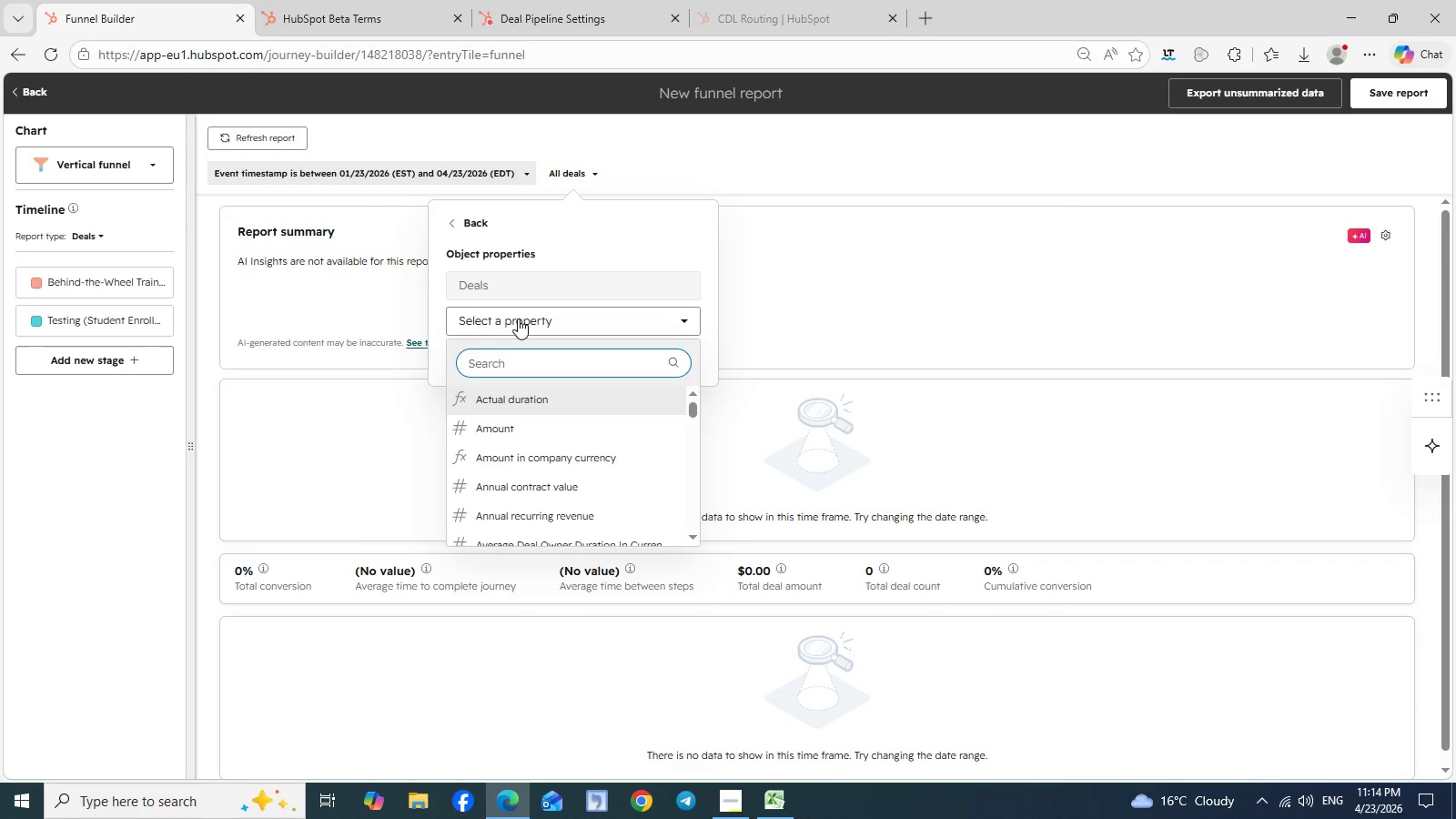 
wait(6.64)
 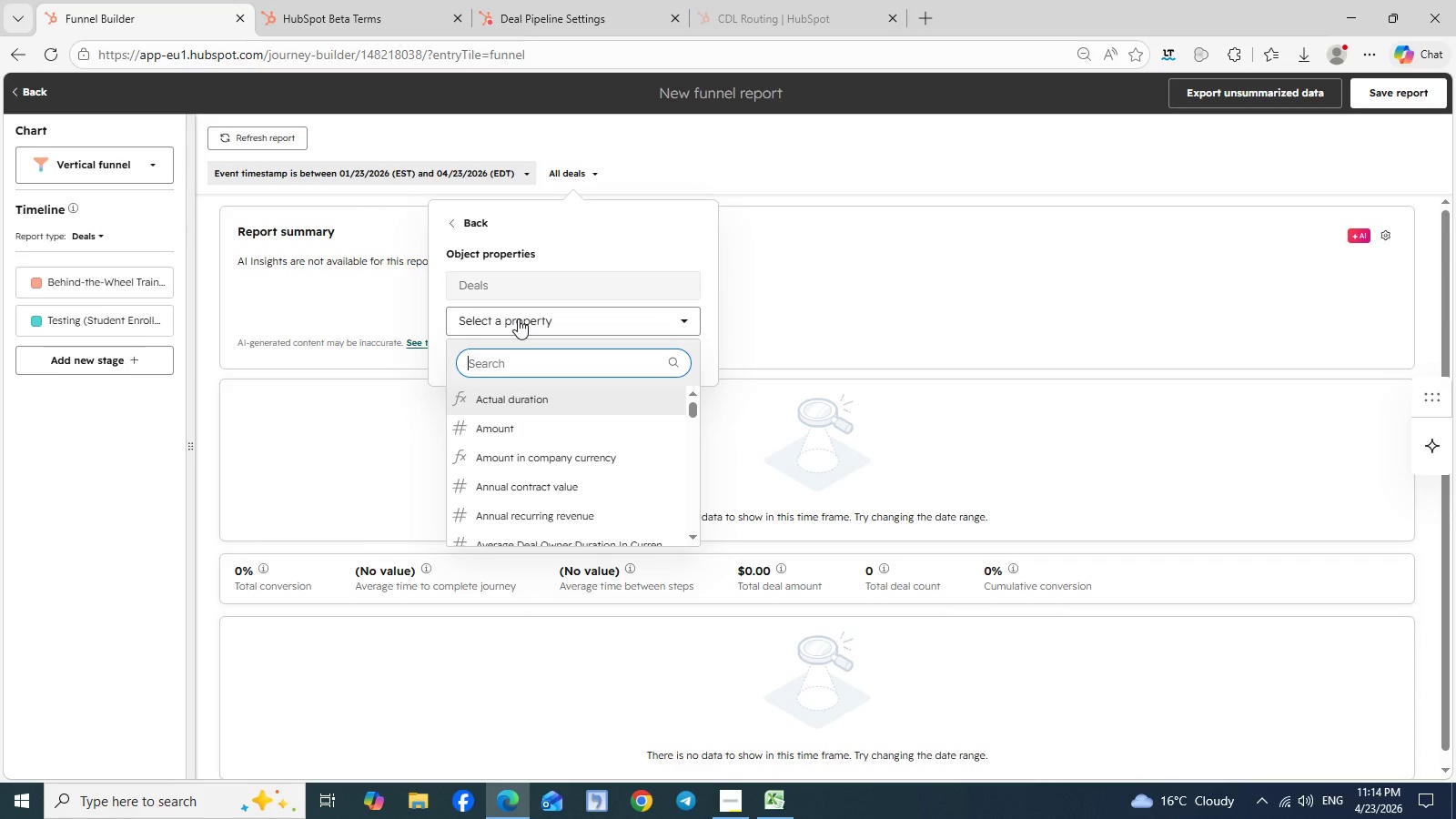 
type(deal )
 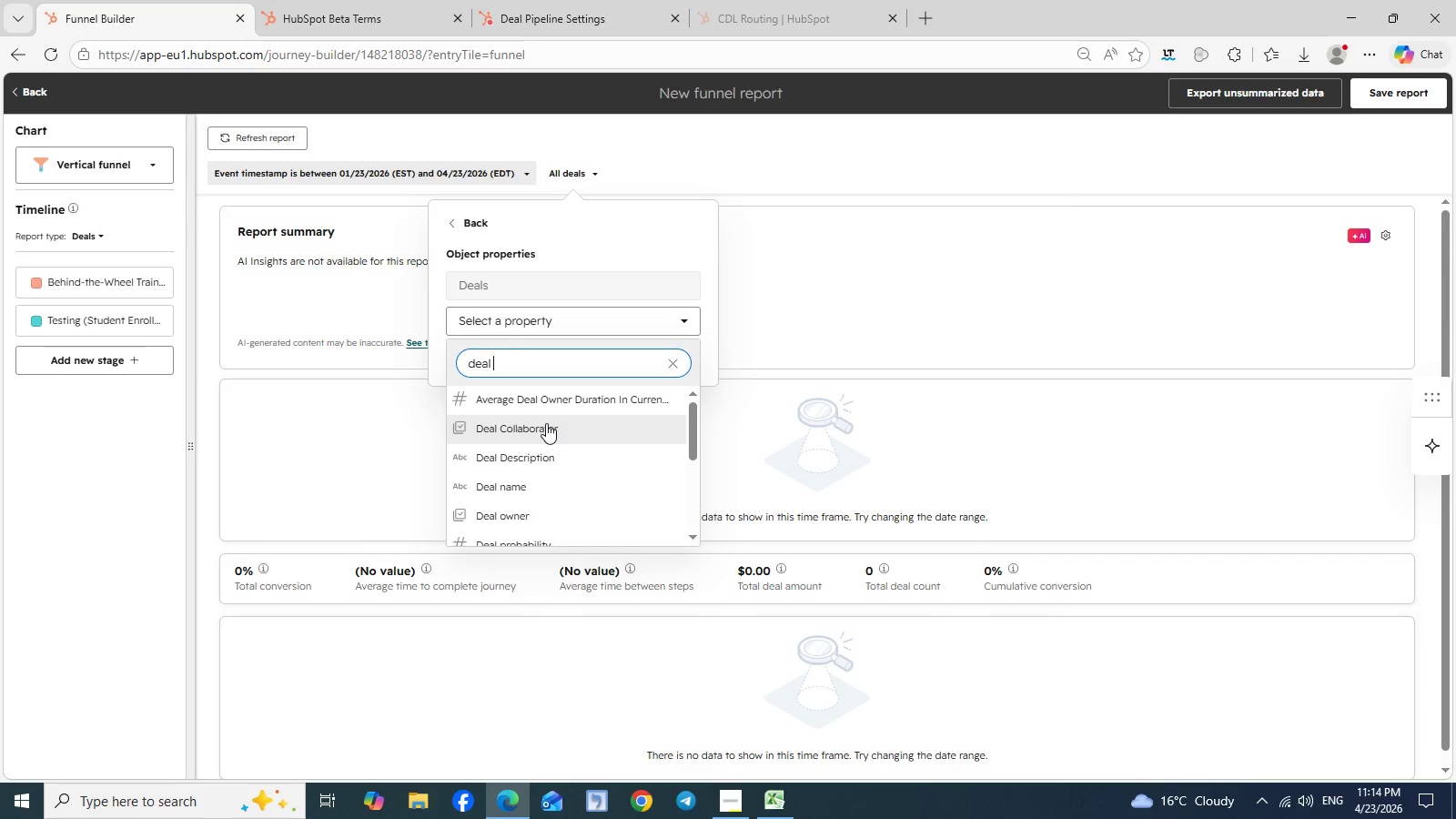 
scroll: coordinate [546, 423], scroll_direction: down, amount: 2.0
 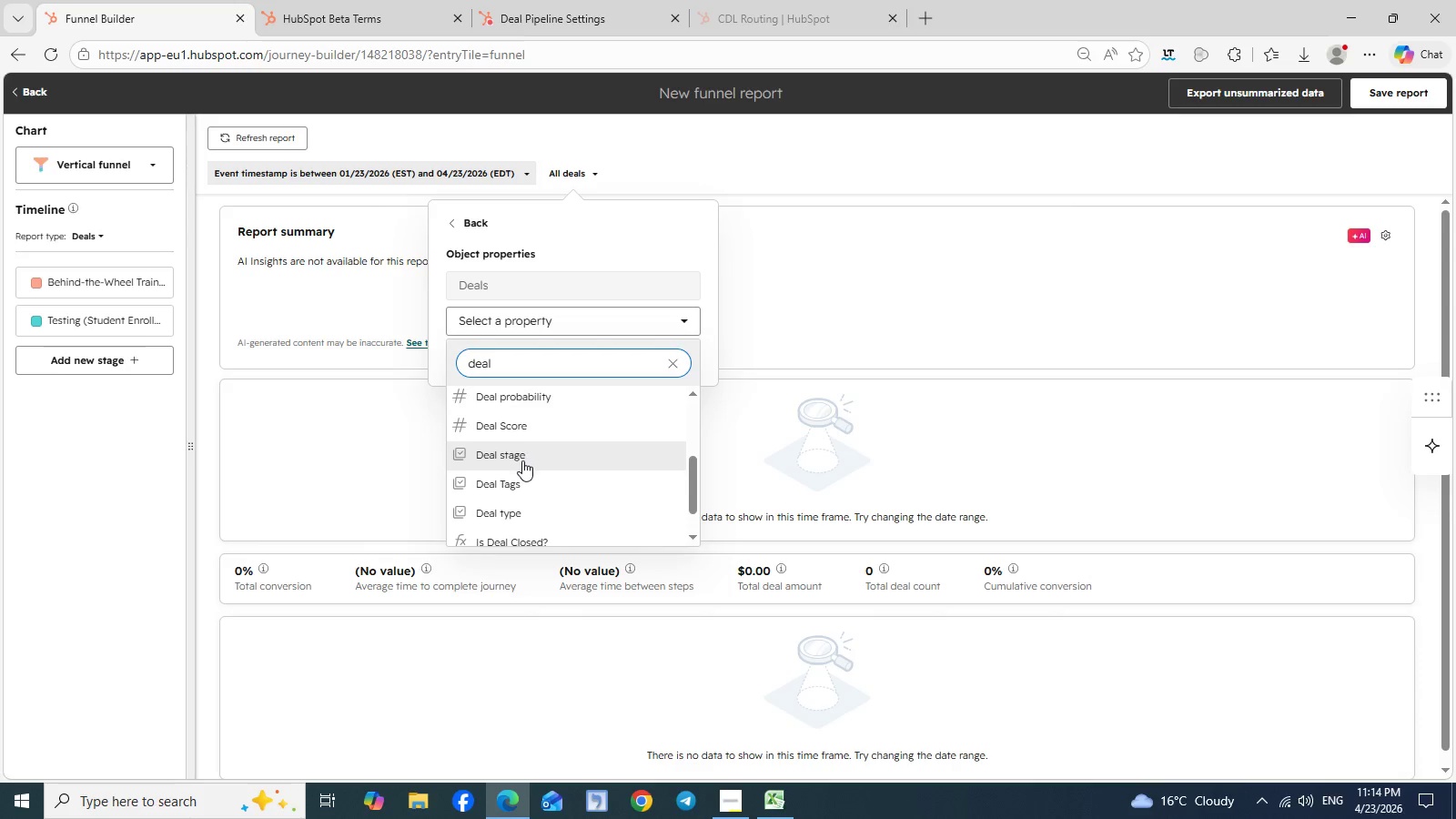 
left_click([522, 460])
 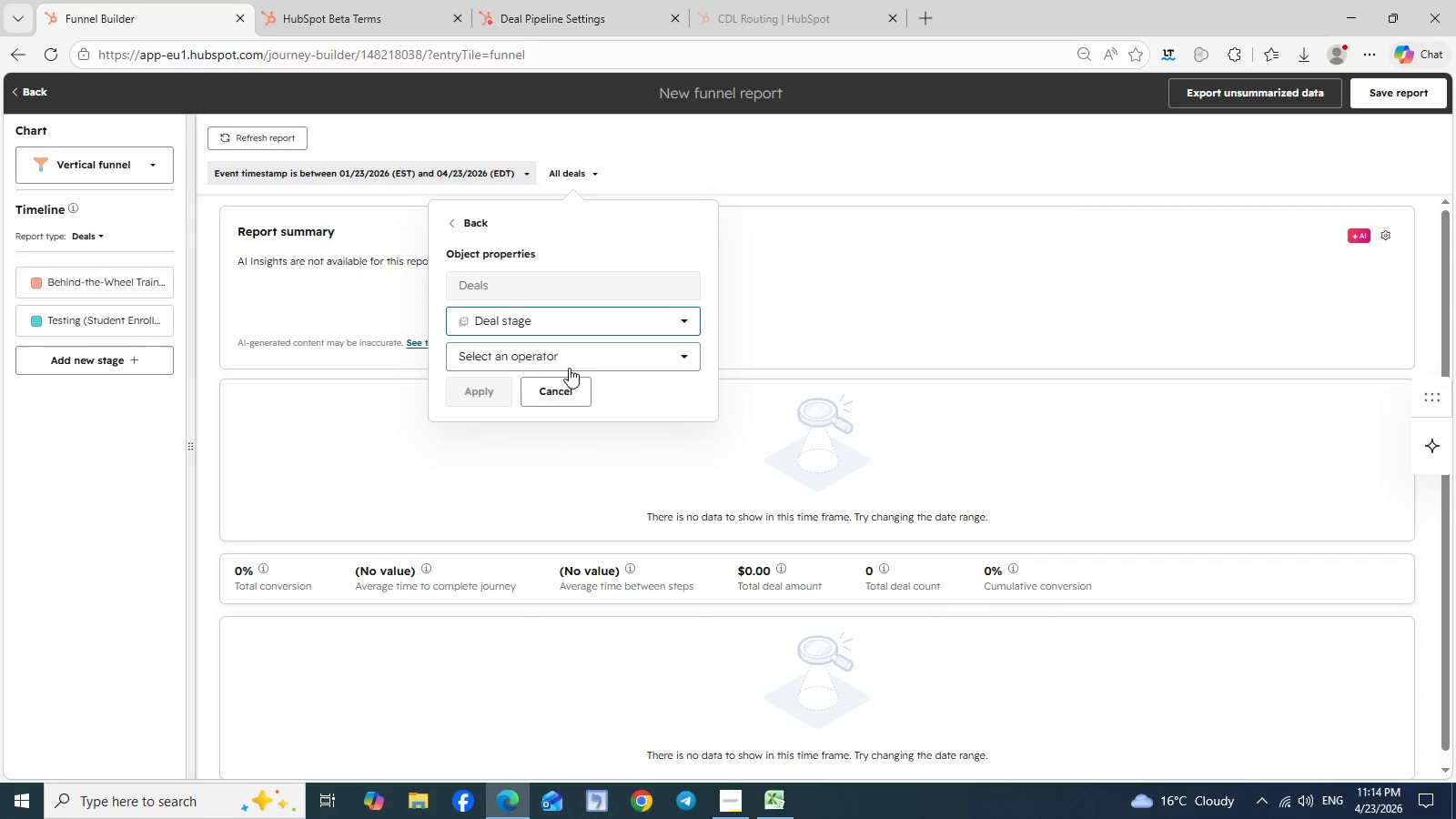 
left_click([612, 359])
 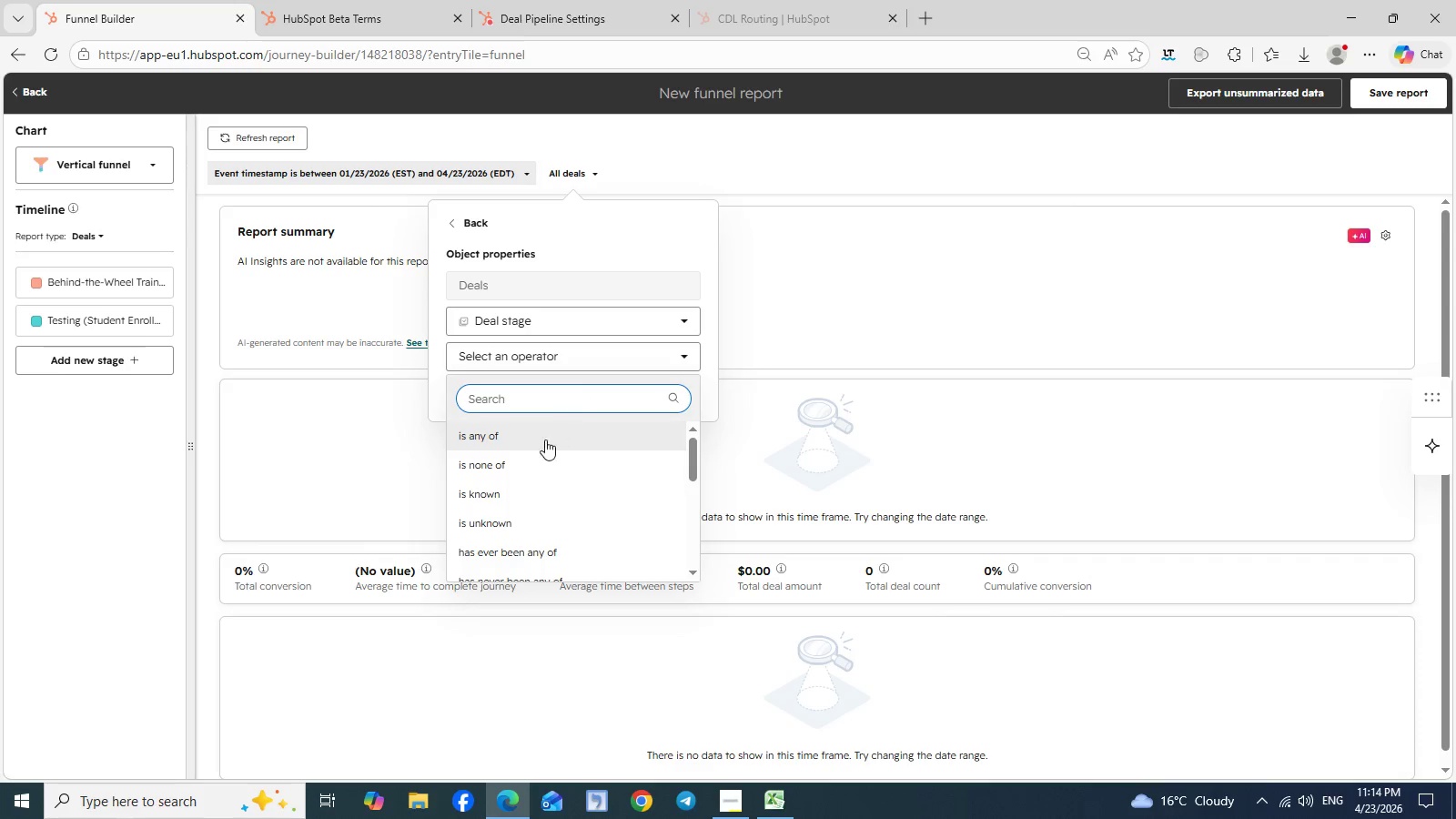 
left_click([534, 457])
 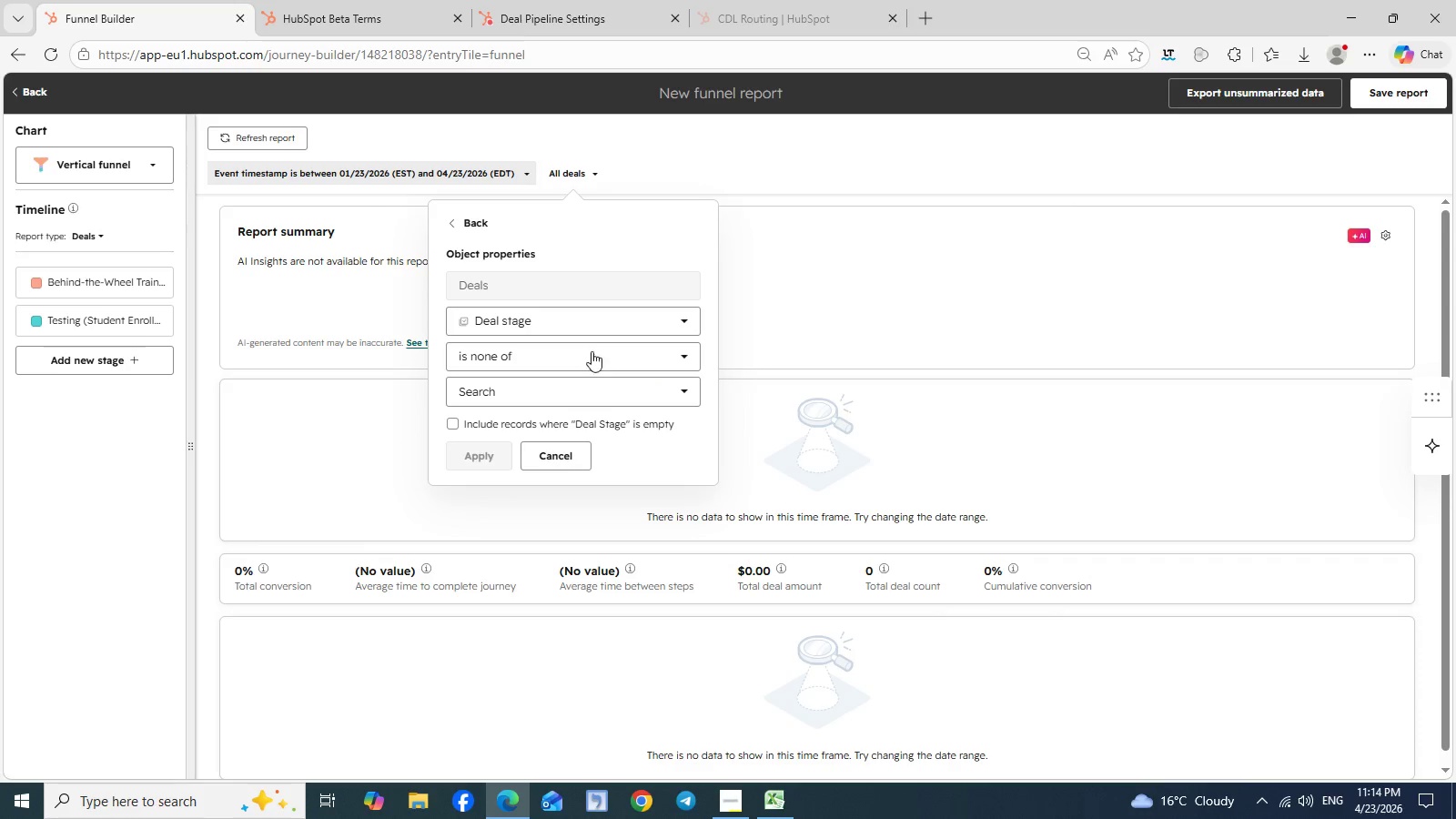 
left_click([597, 349])
 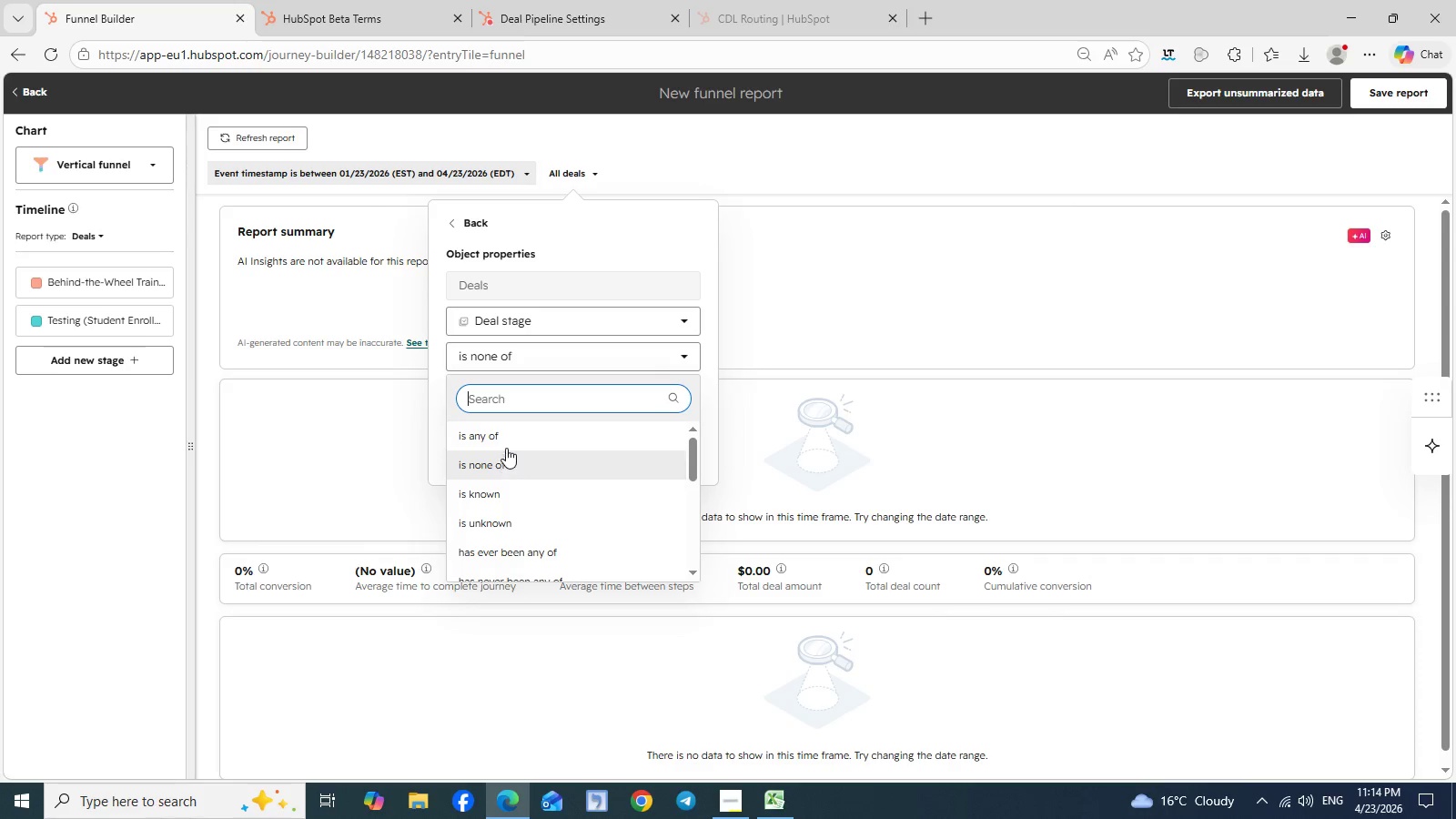 
left_click([511, 440])
 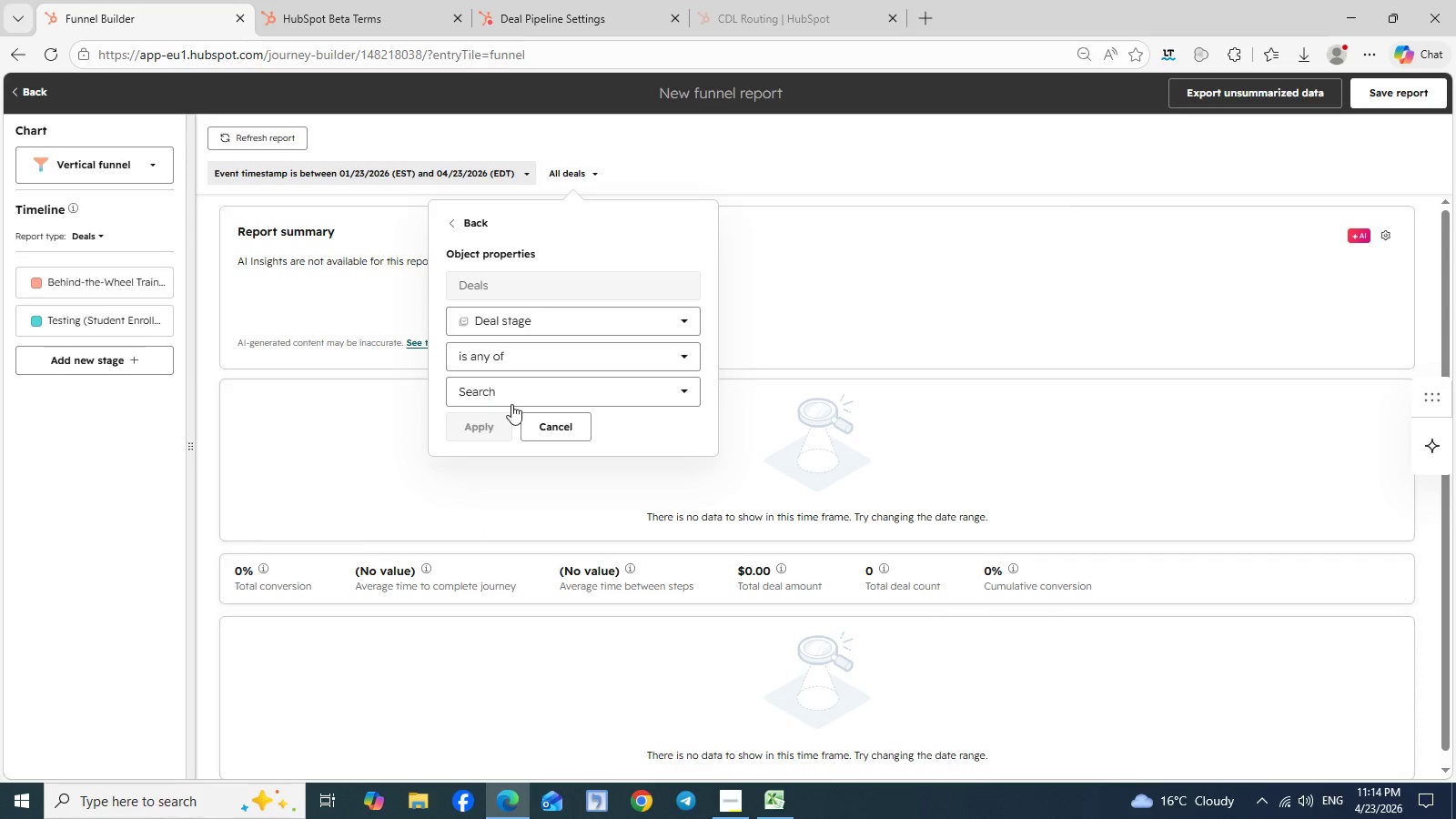 
left_click([519, 402])
 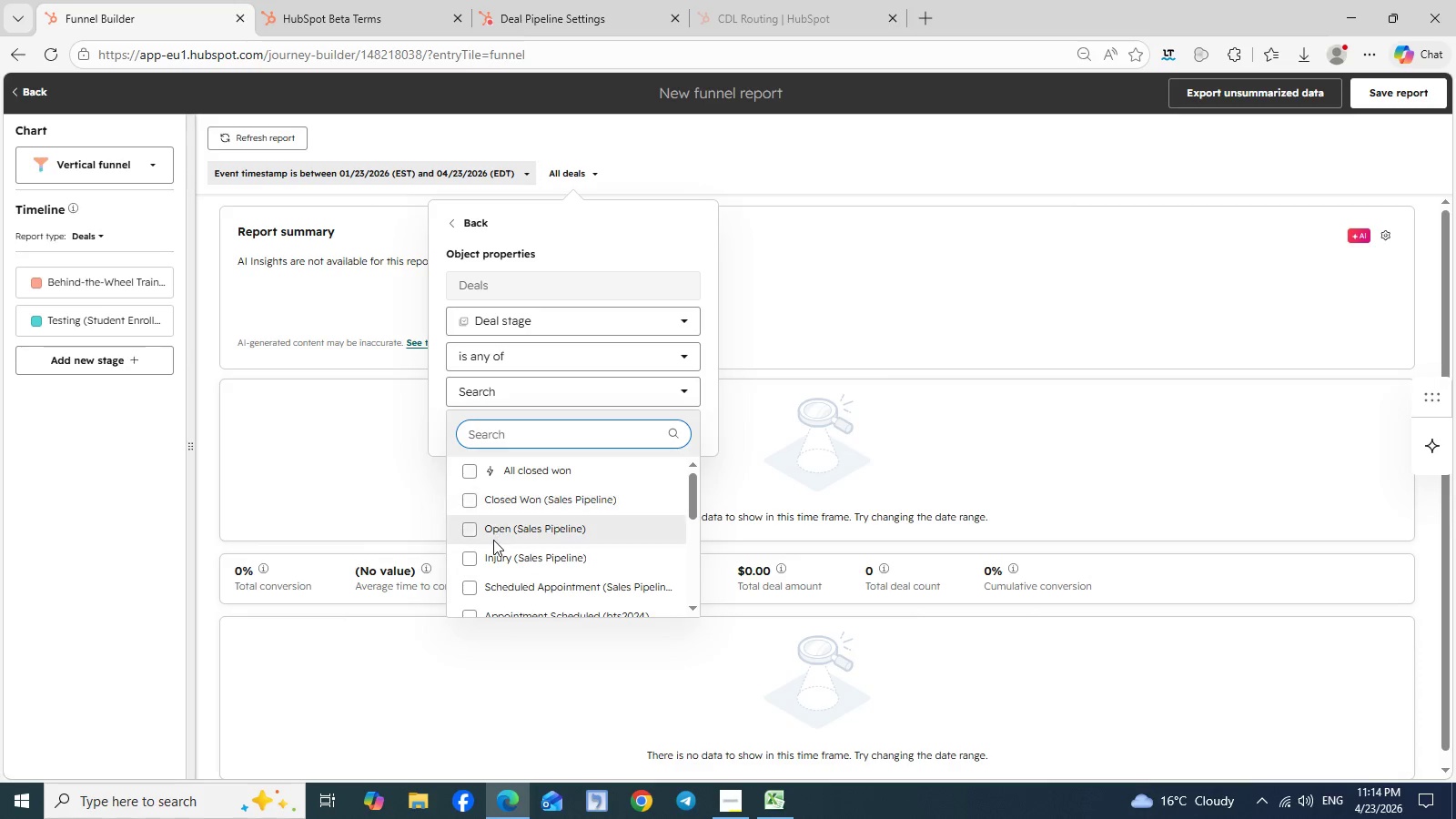 
scroll: coordinate [493, 540], scroll_direction: down, amount: 2.0
 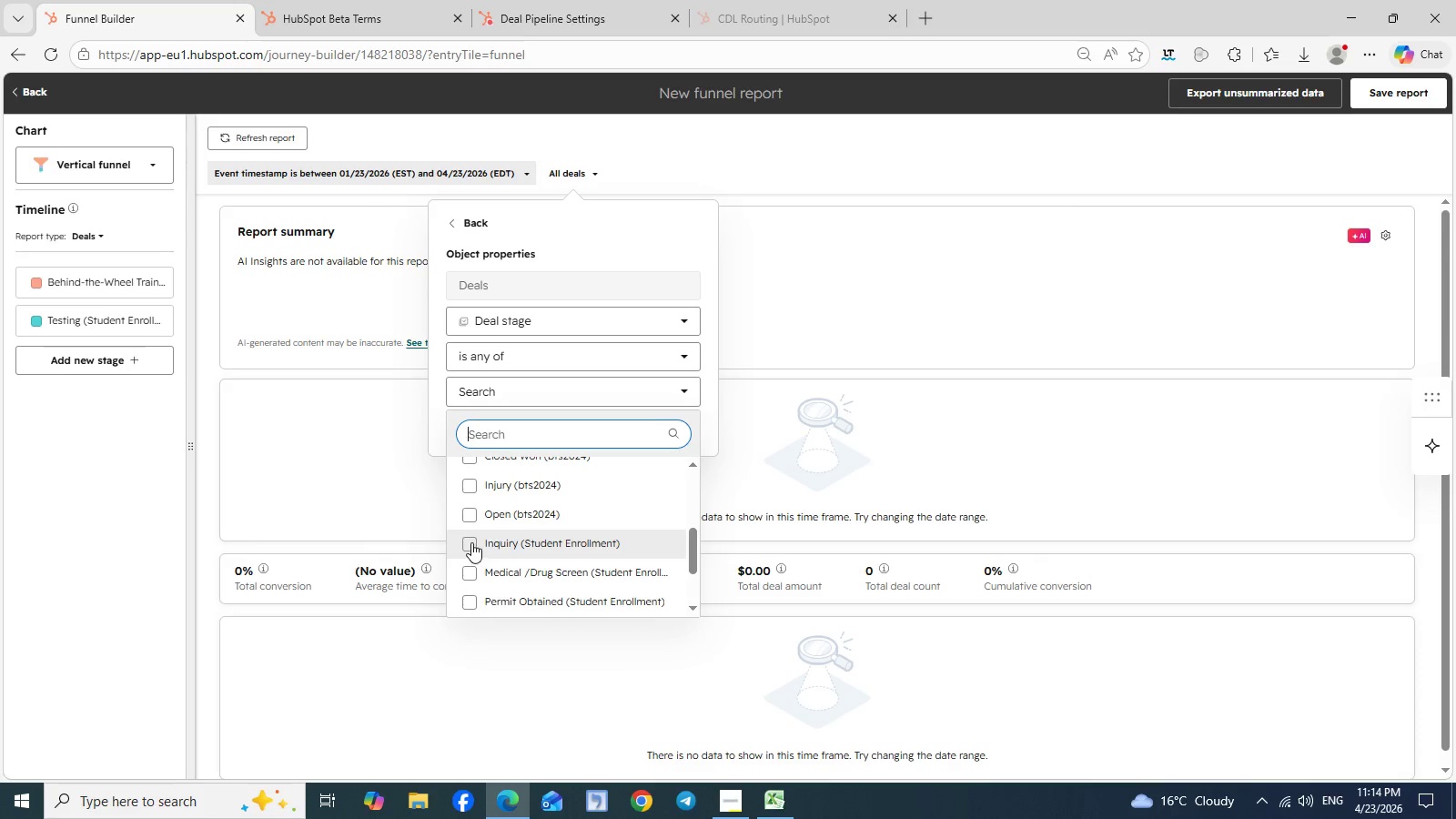 
left_click([471, 542])
 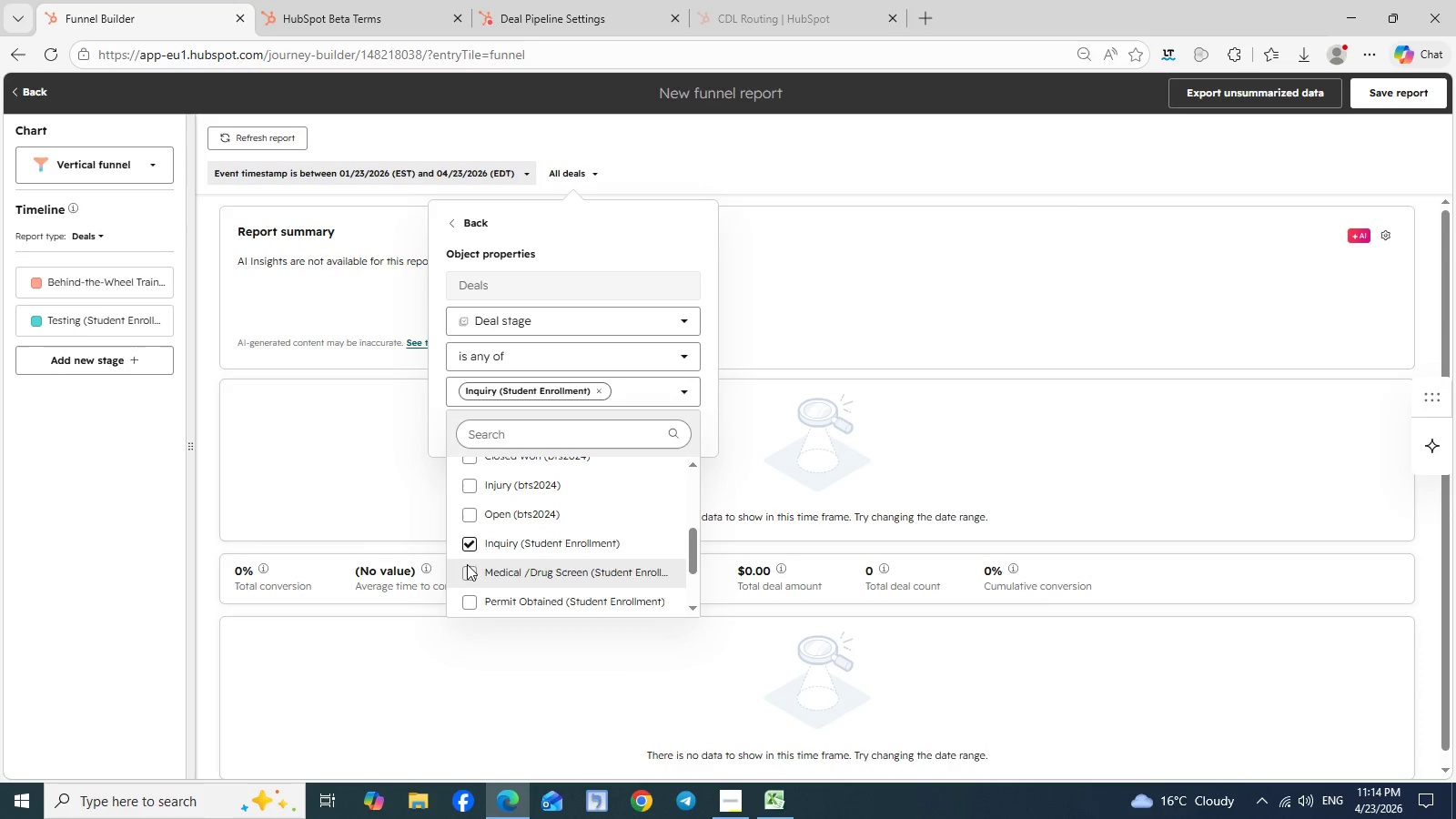 
left_click([467, 567])
 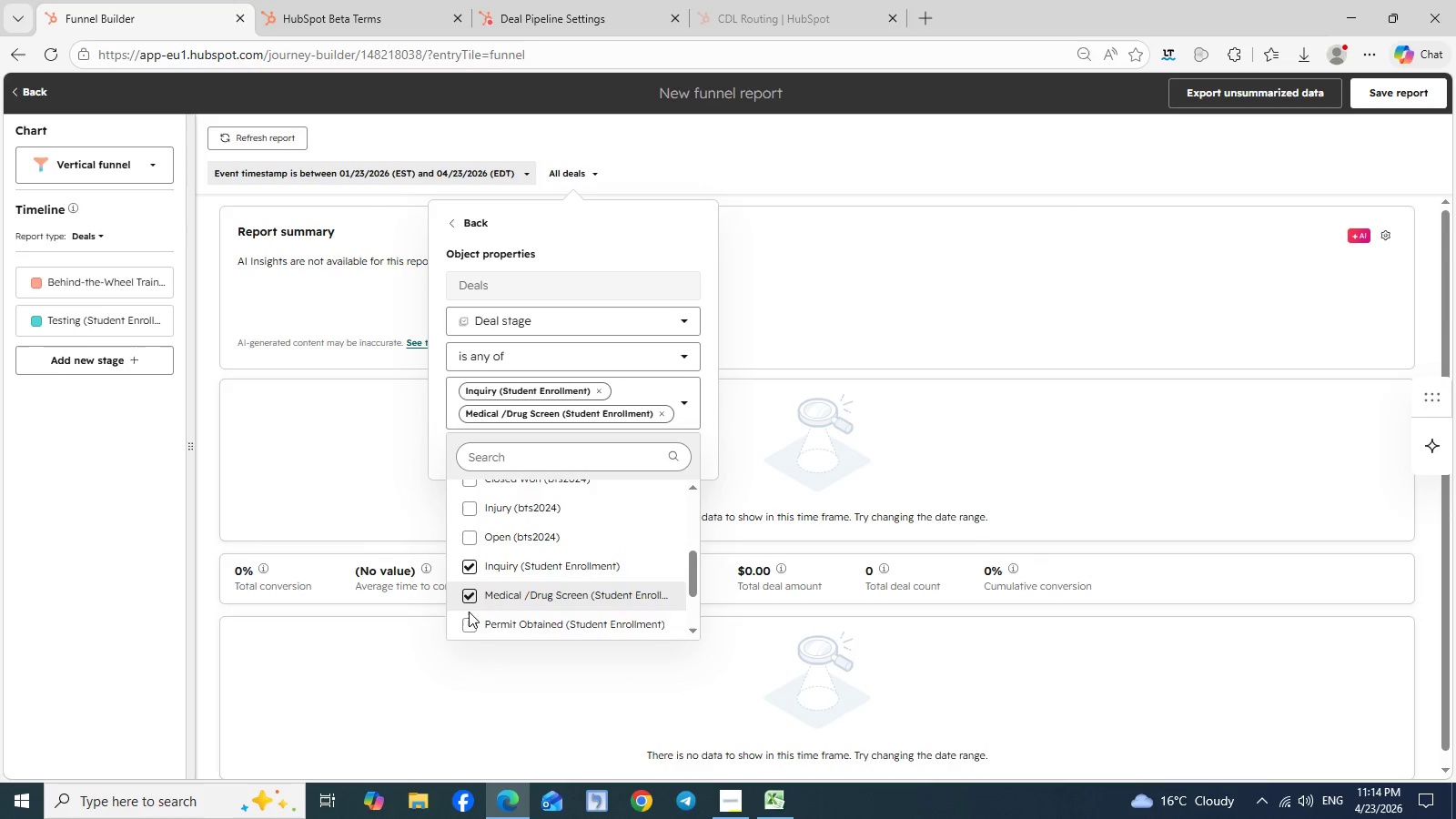 
left_click([469, 615])
 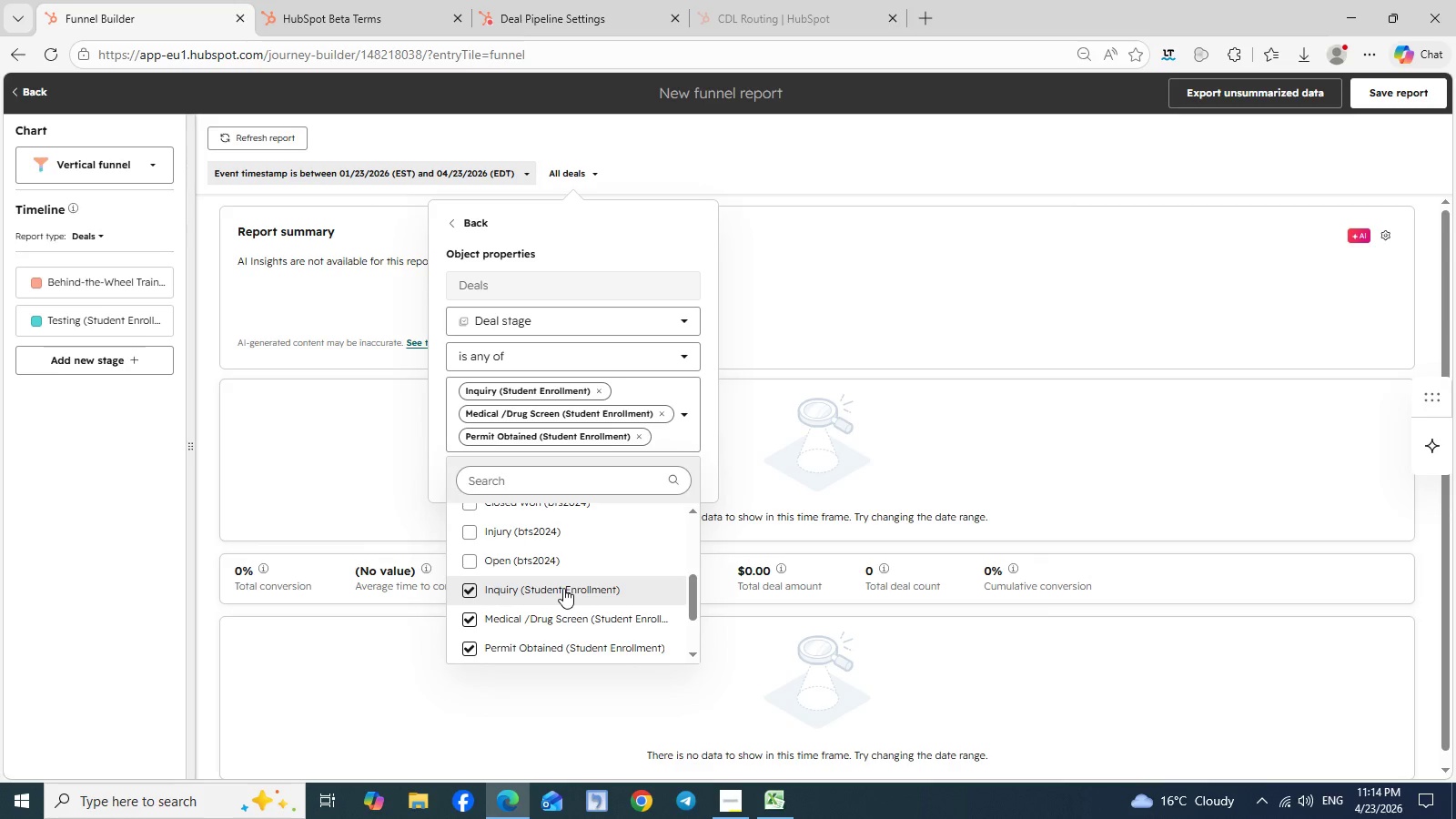 
scroll: coordinate [563, 588], scroll_direction: down, amount: 2.0
 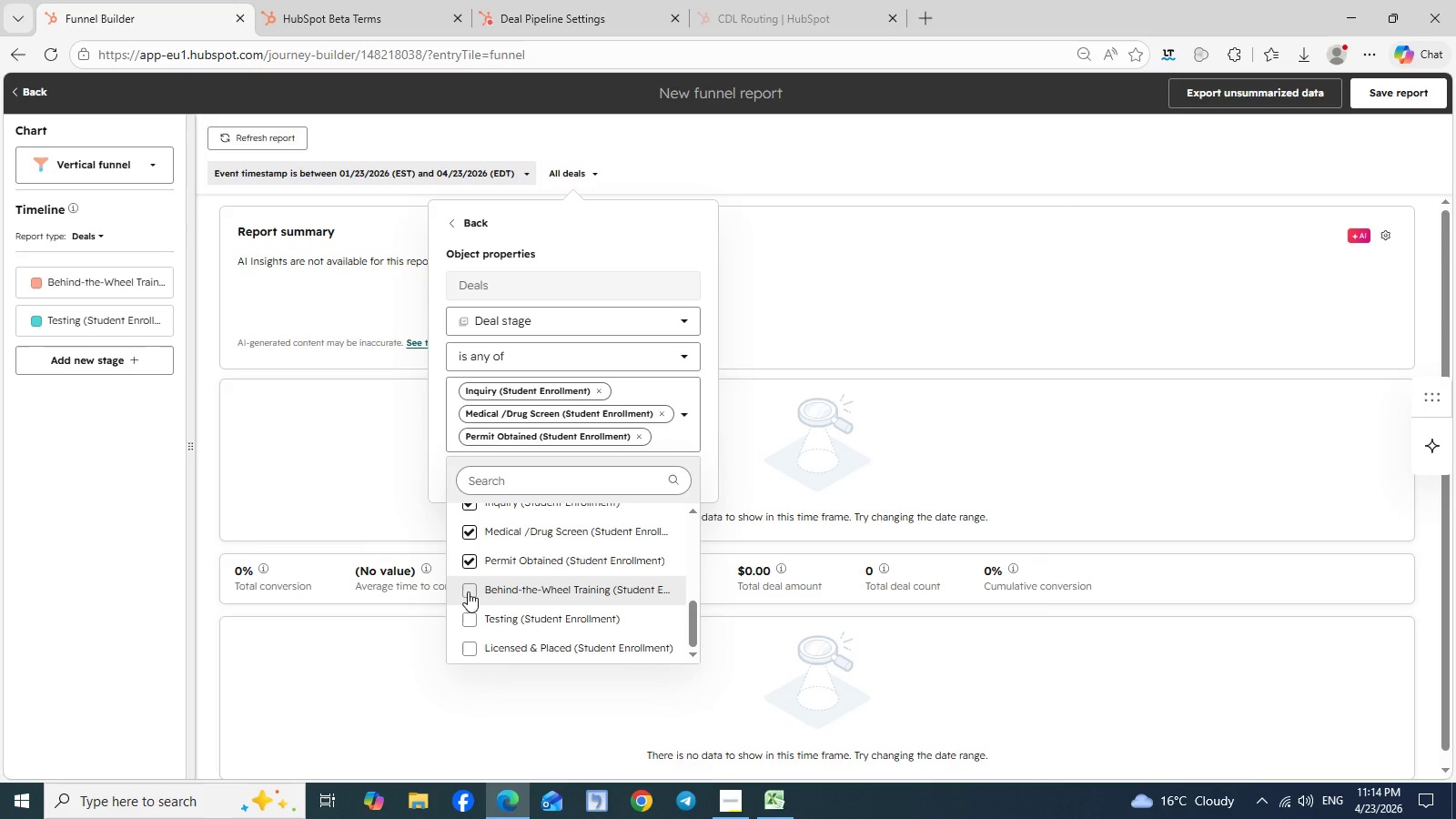 
left_click([469, 592])
 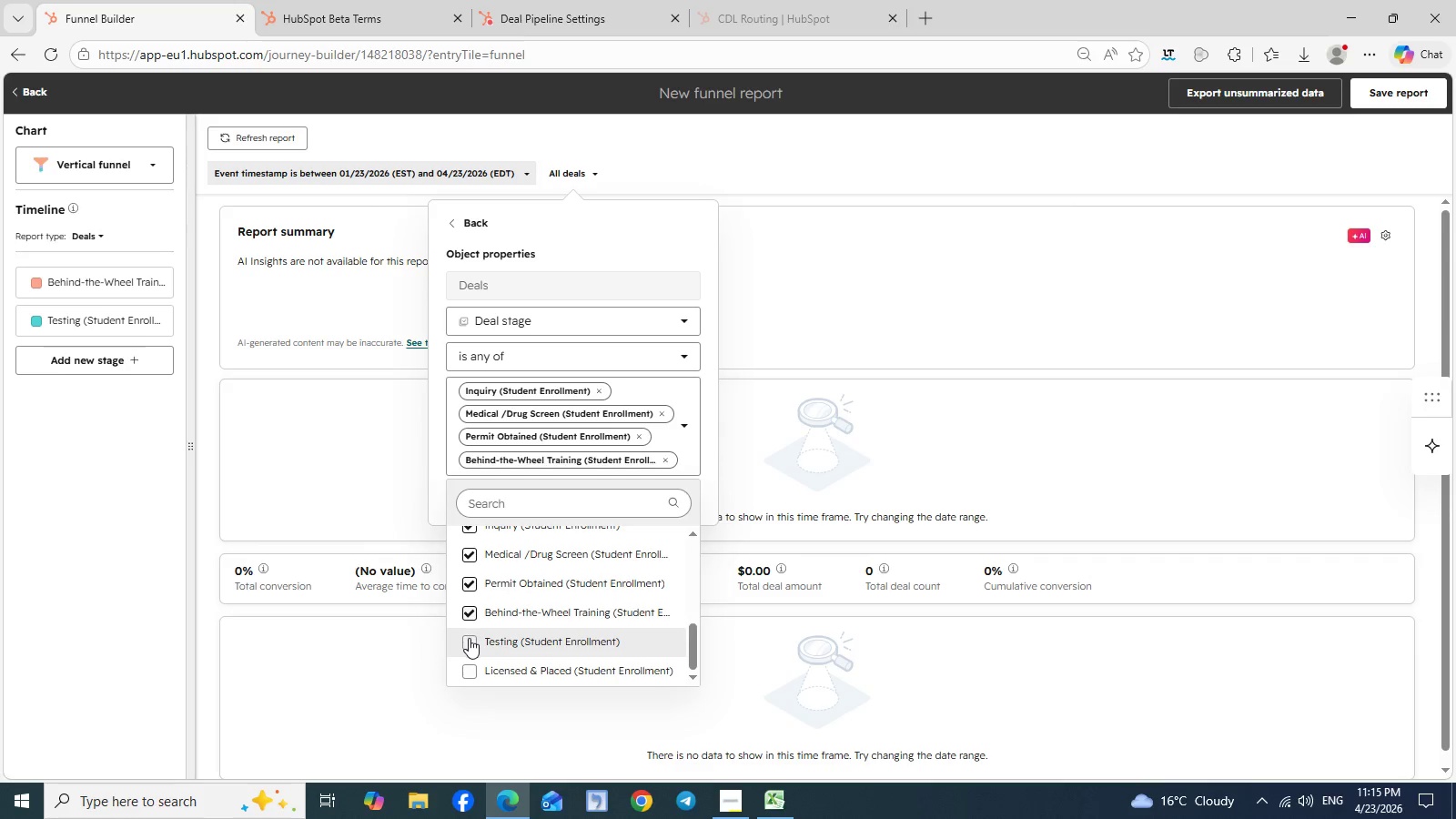 
left_click([469, 639])
 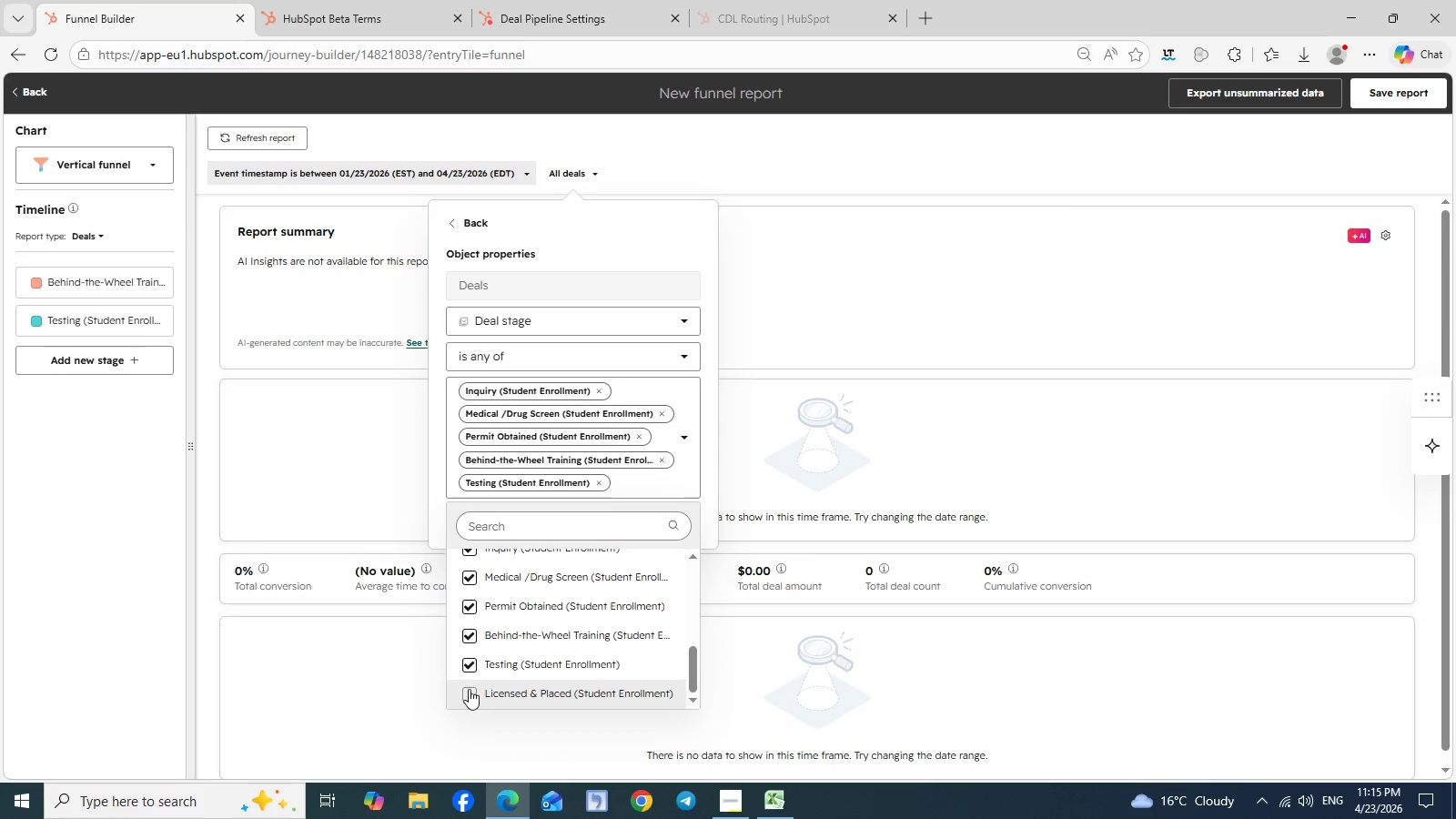 
left_click([469, 691])
 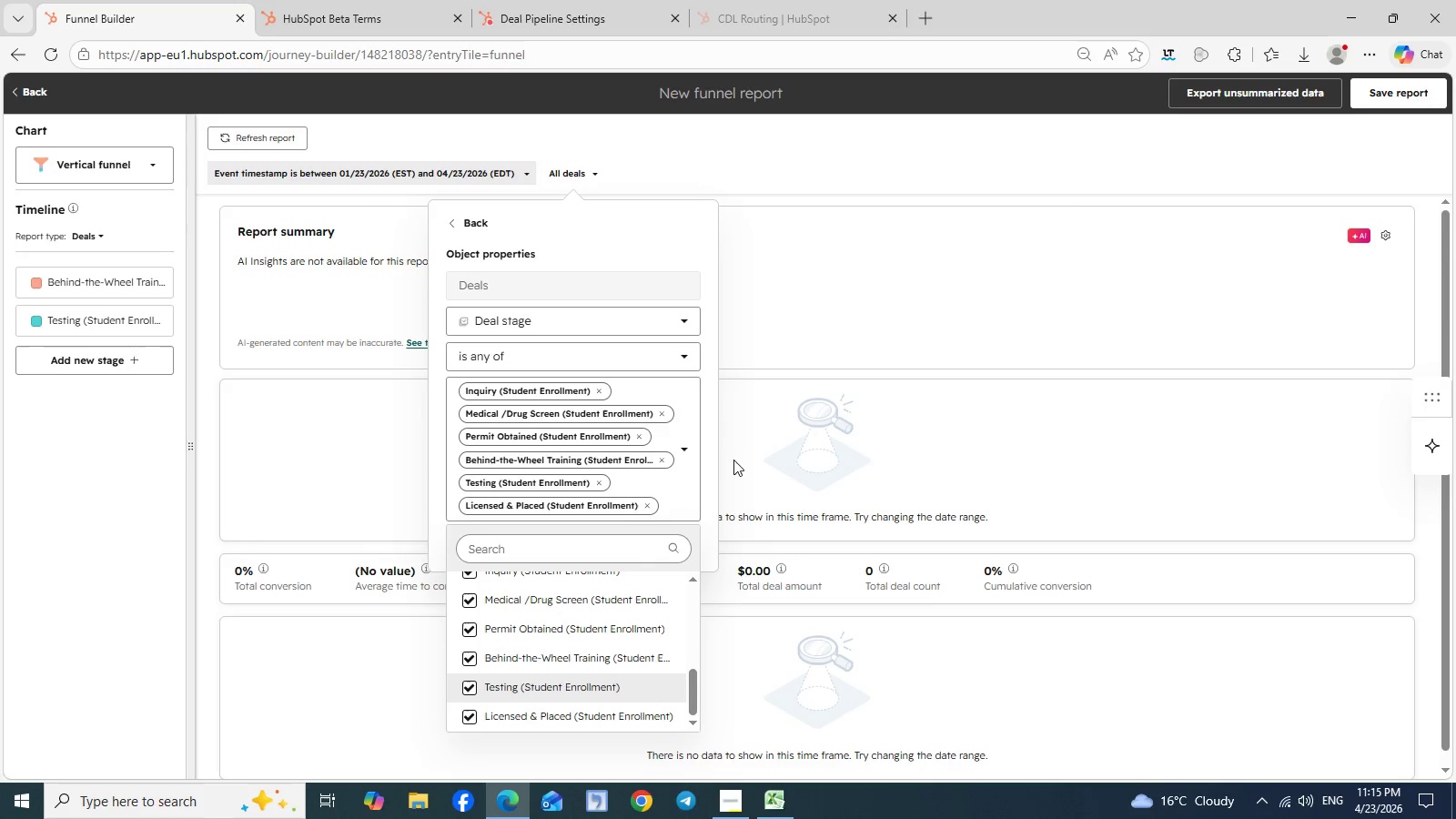 
left_click([708, 442])
 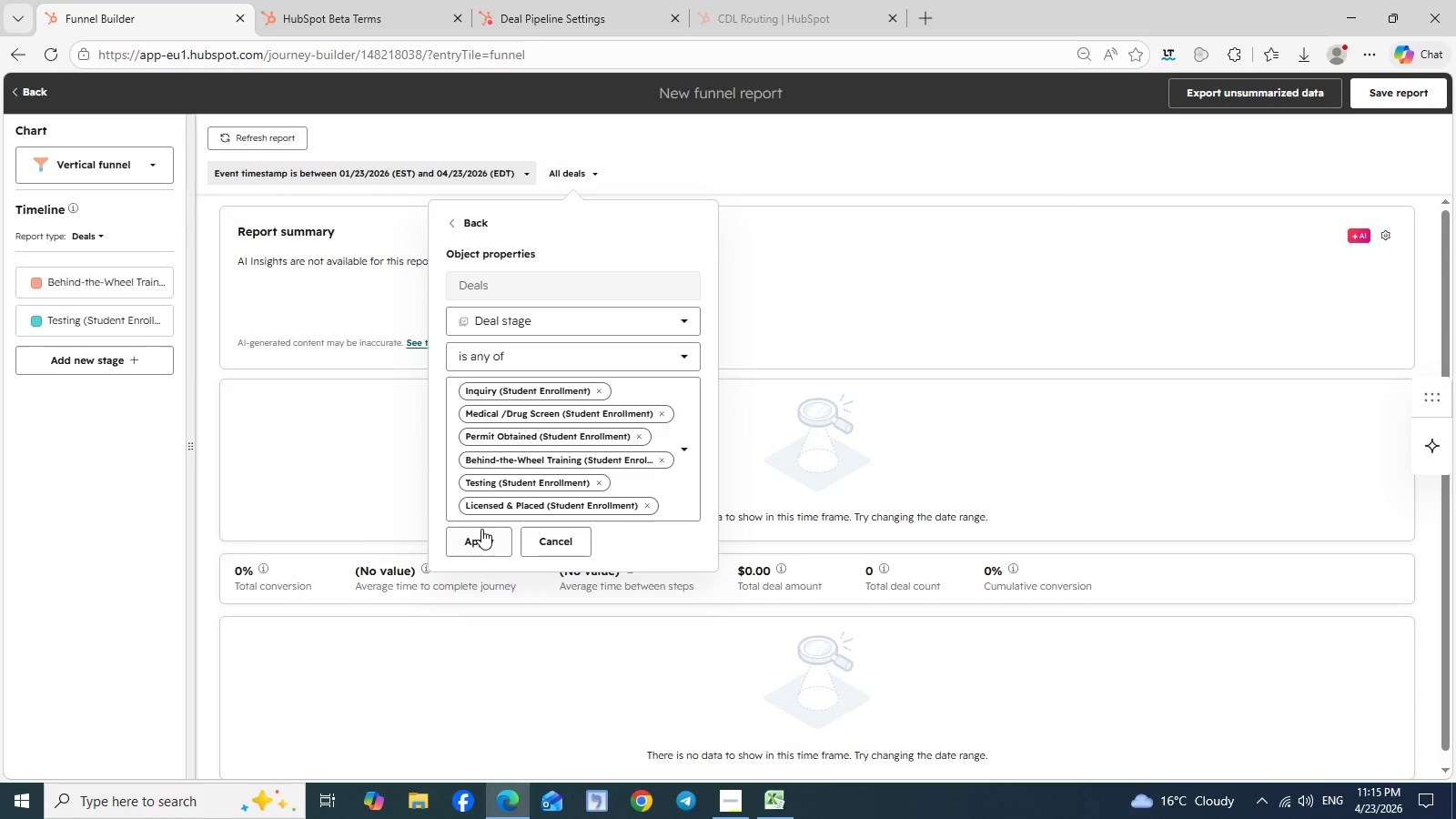 
left_click([472, 539])
 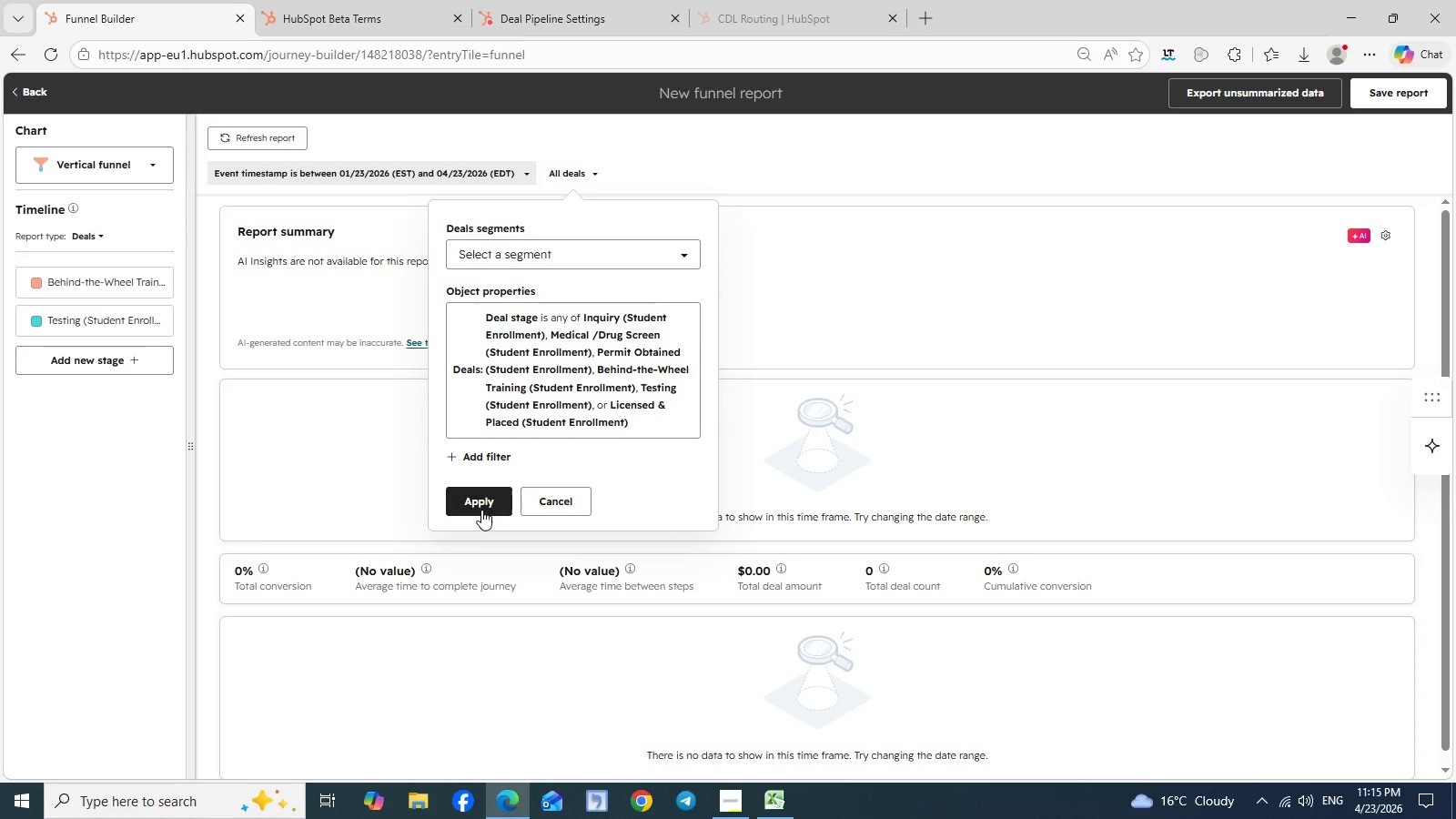 
left_click([481, 507])
 